 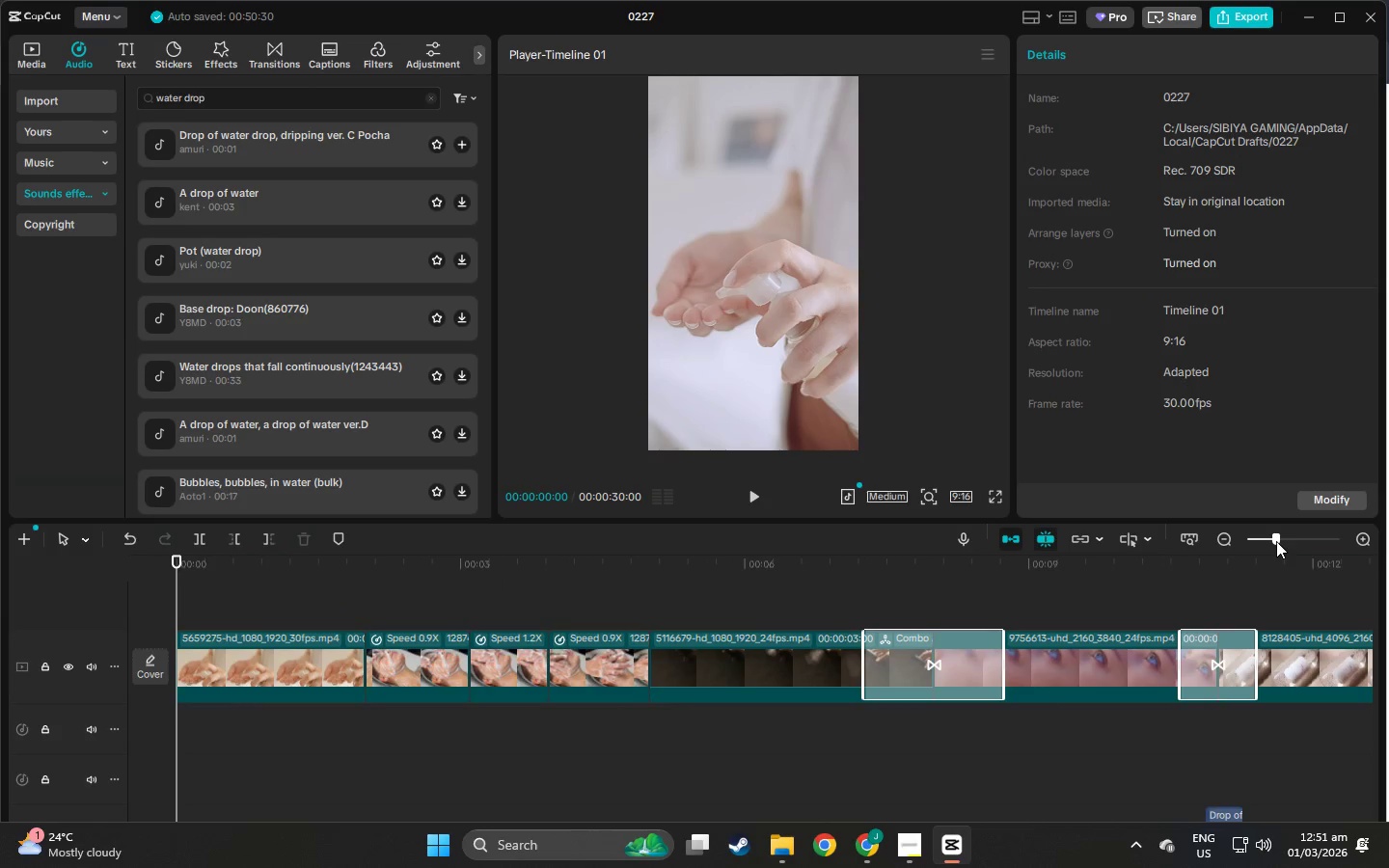 
left_click([393, 643])
 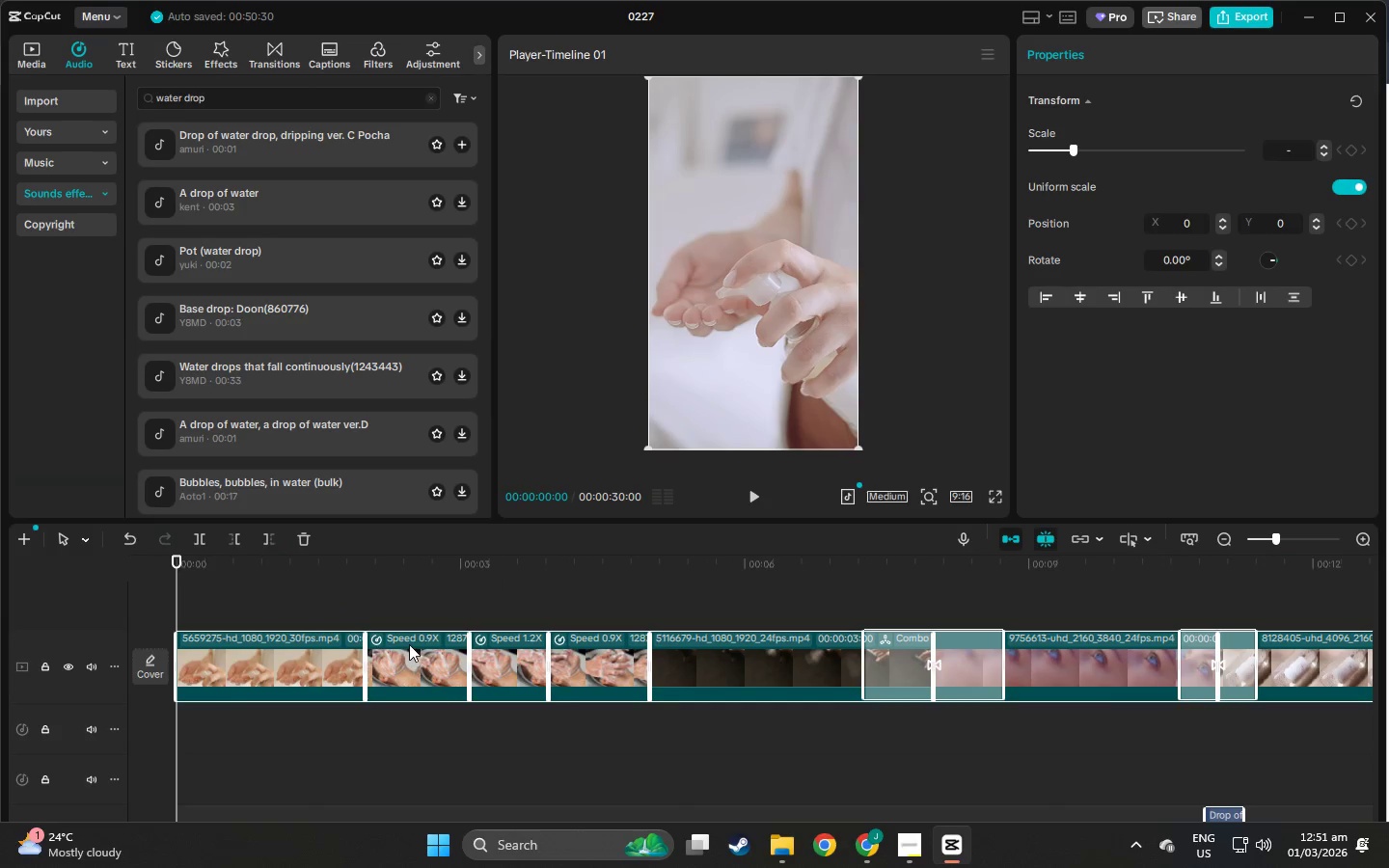 
double_click([409, 642])
 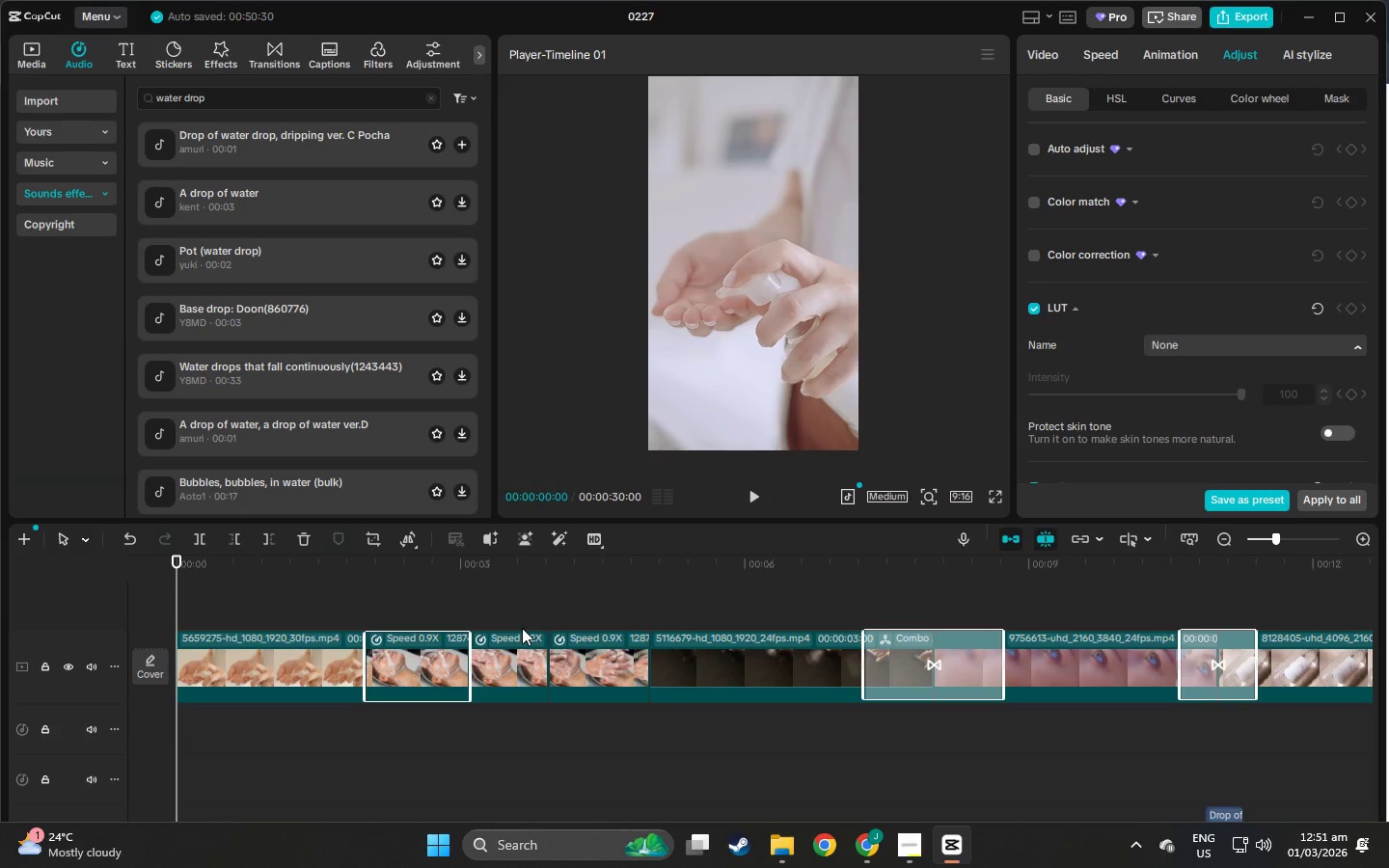 
wait(6.98)
 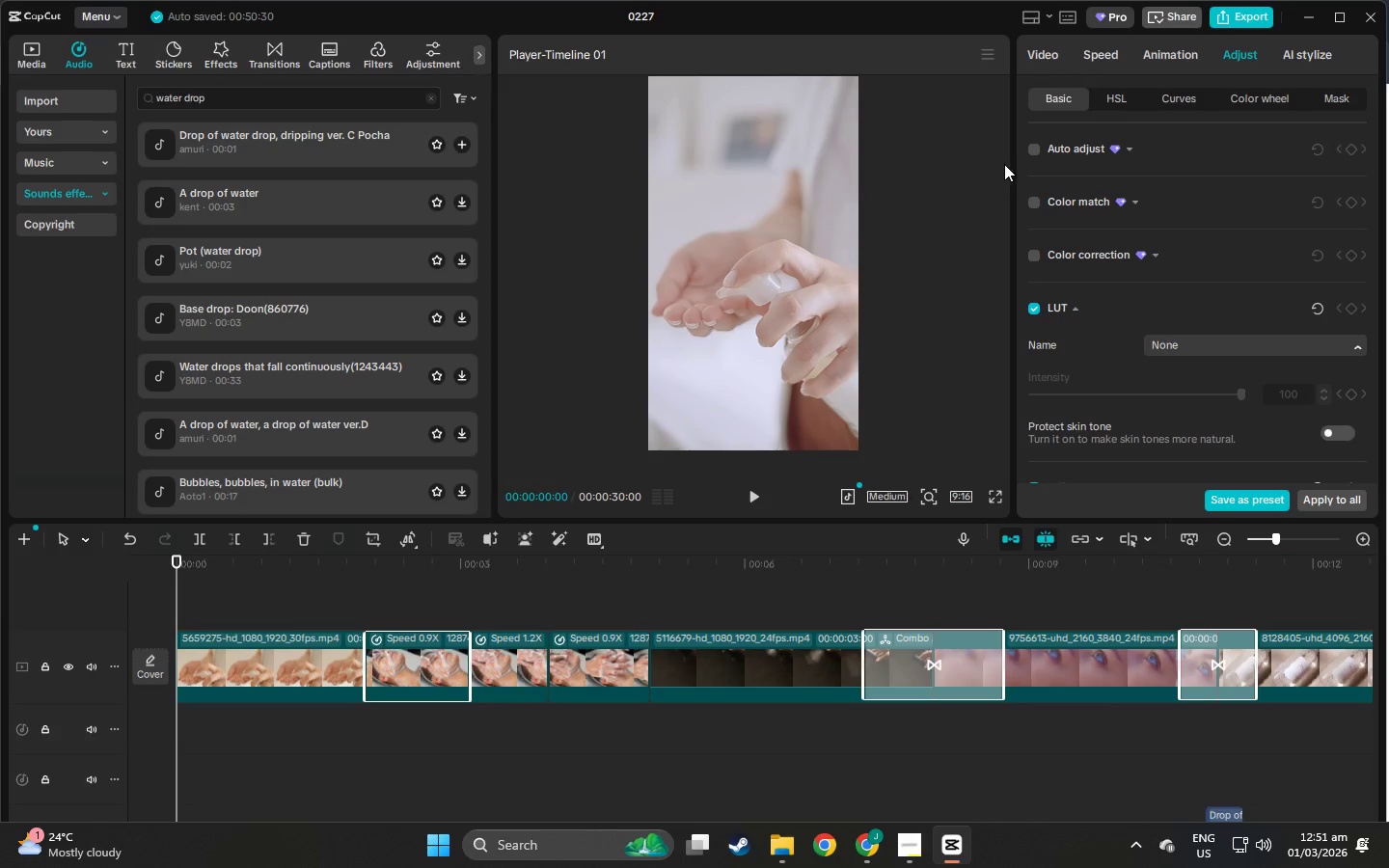 
left_click_drag(start_coordinate=[176, 561], to_coordinate=[860, 619])
 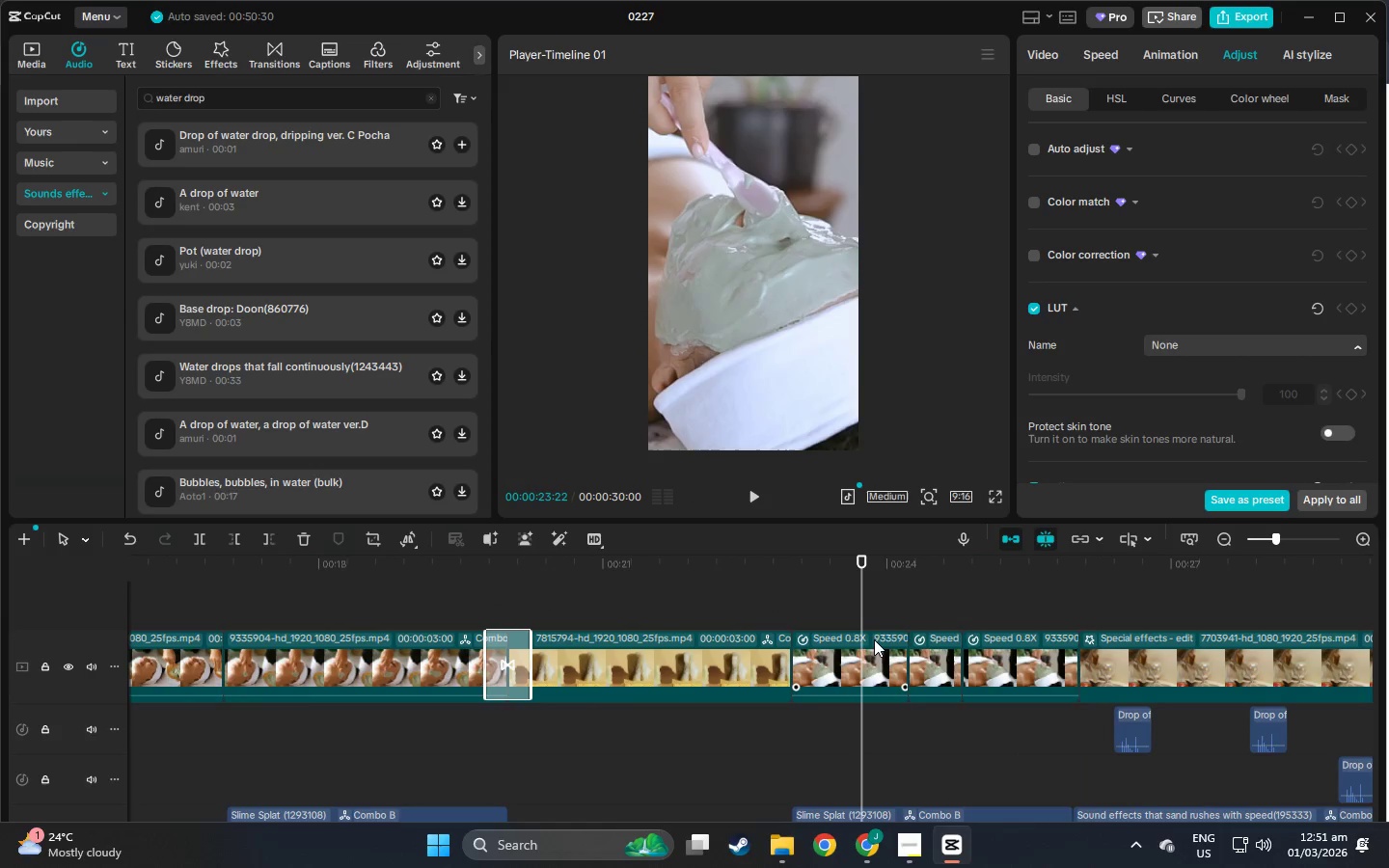 
left_click([853, 637])
 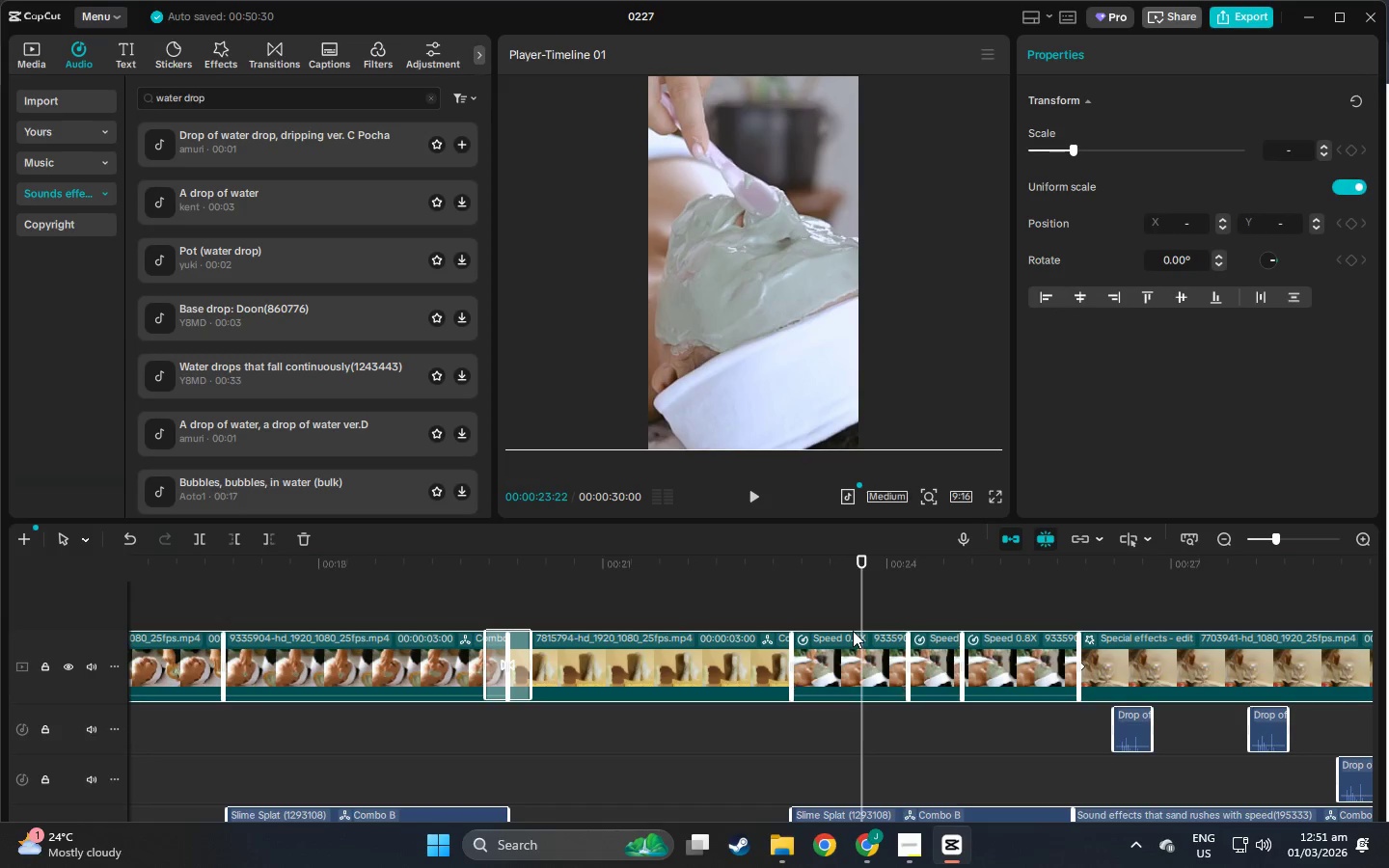 
double_click([853, 631])
 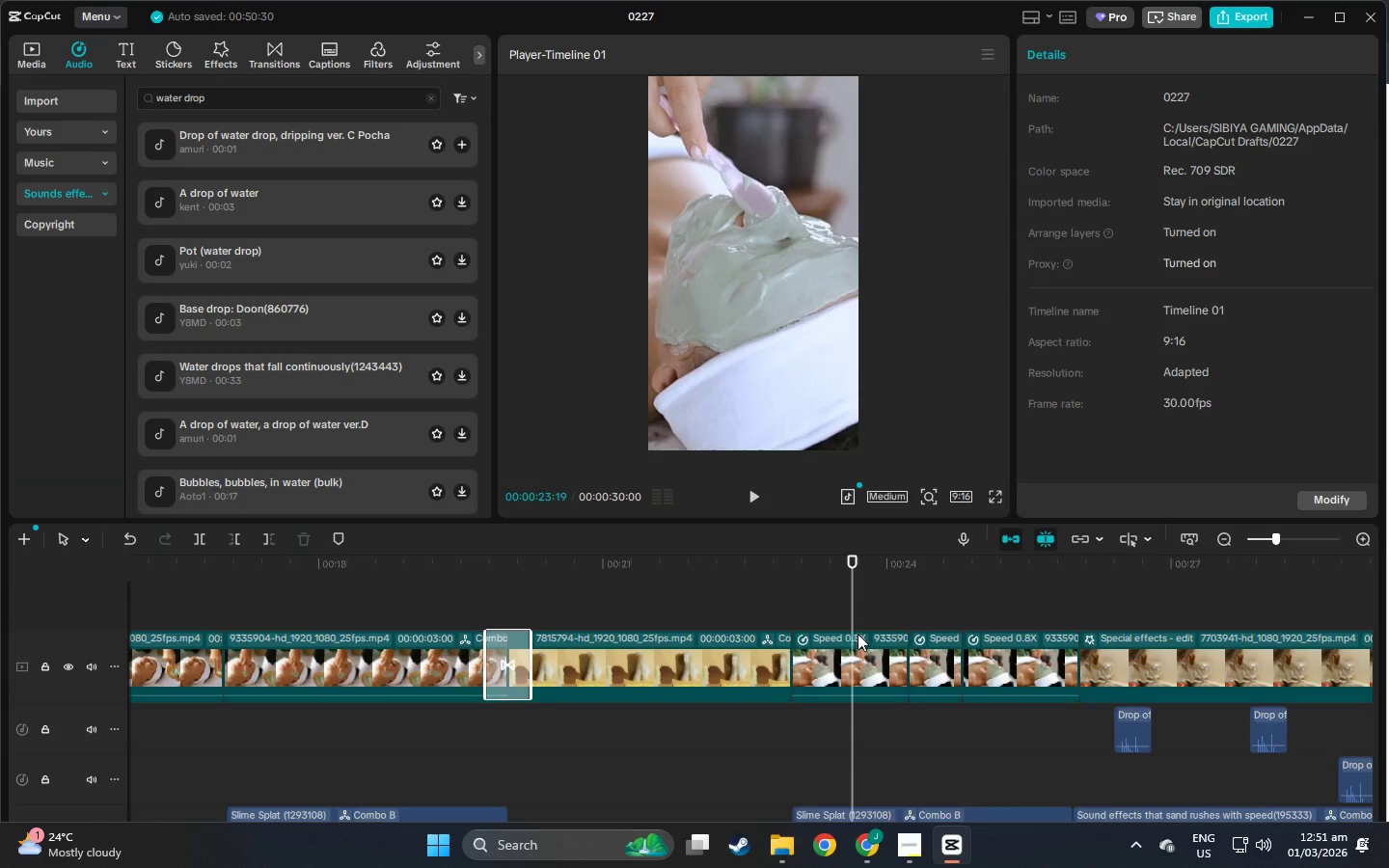 
left_click([863, 639])
 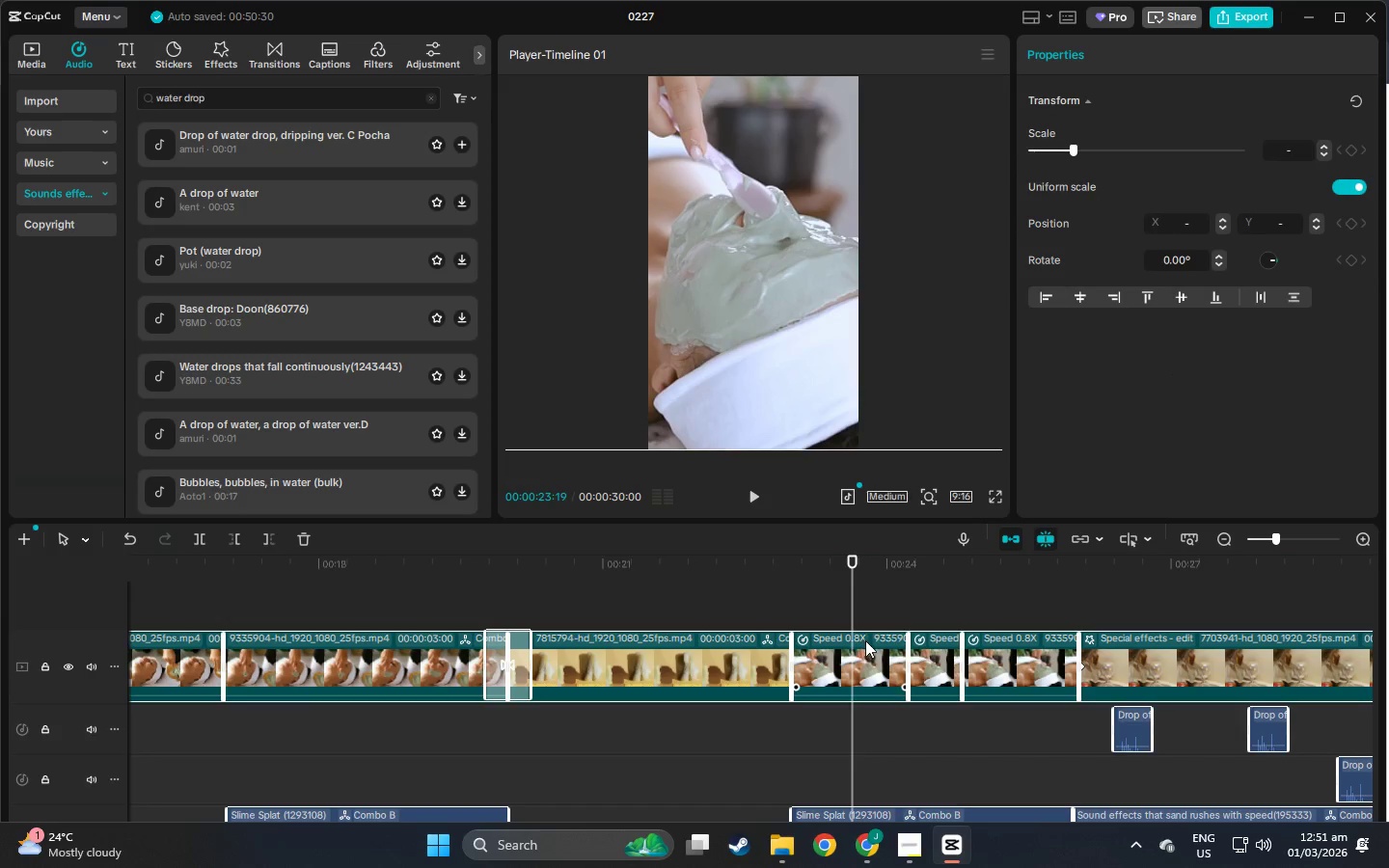 
double_click([872, 647])
 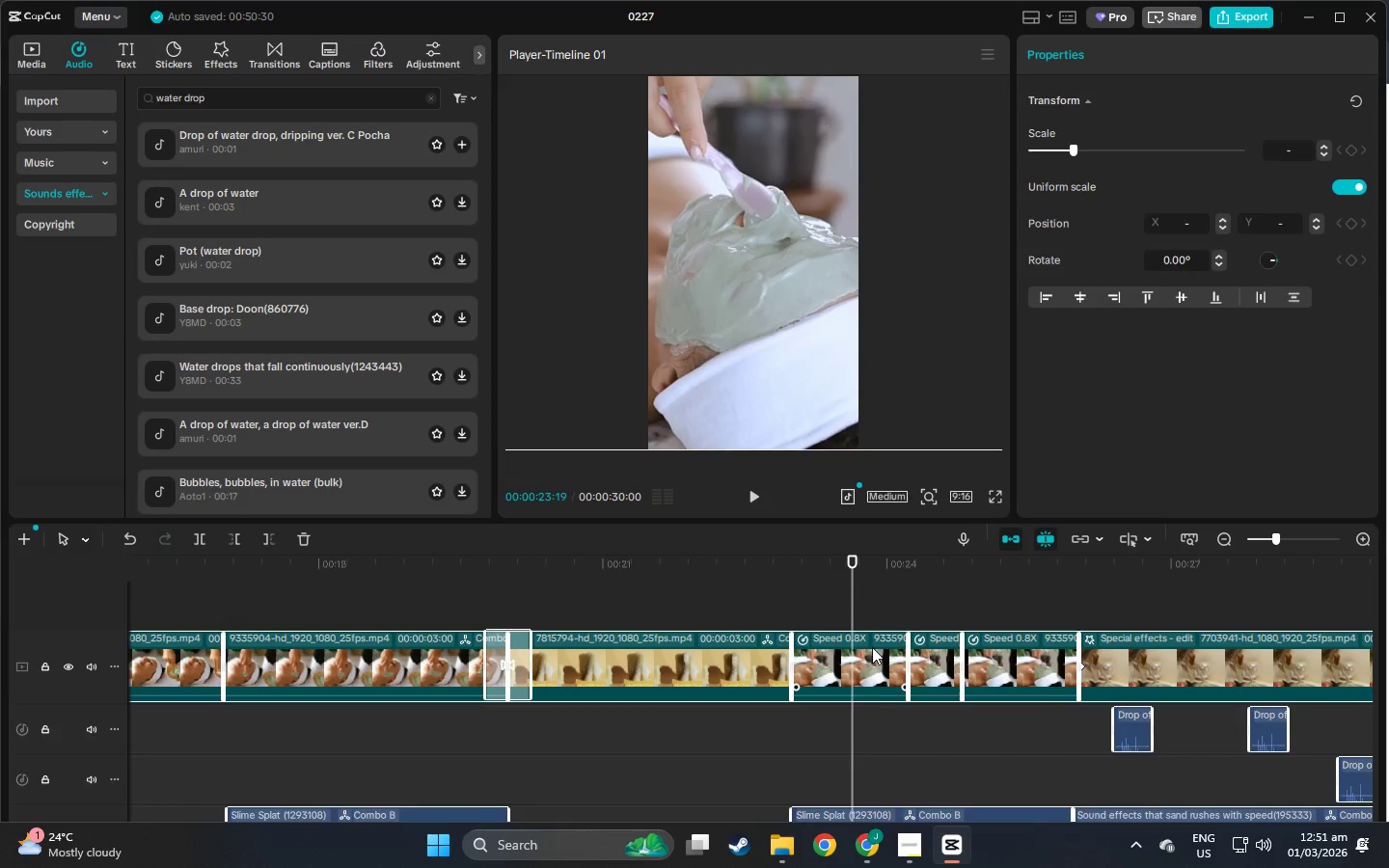 
triple_click([872, 647])
 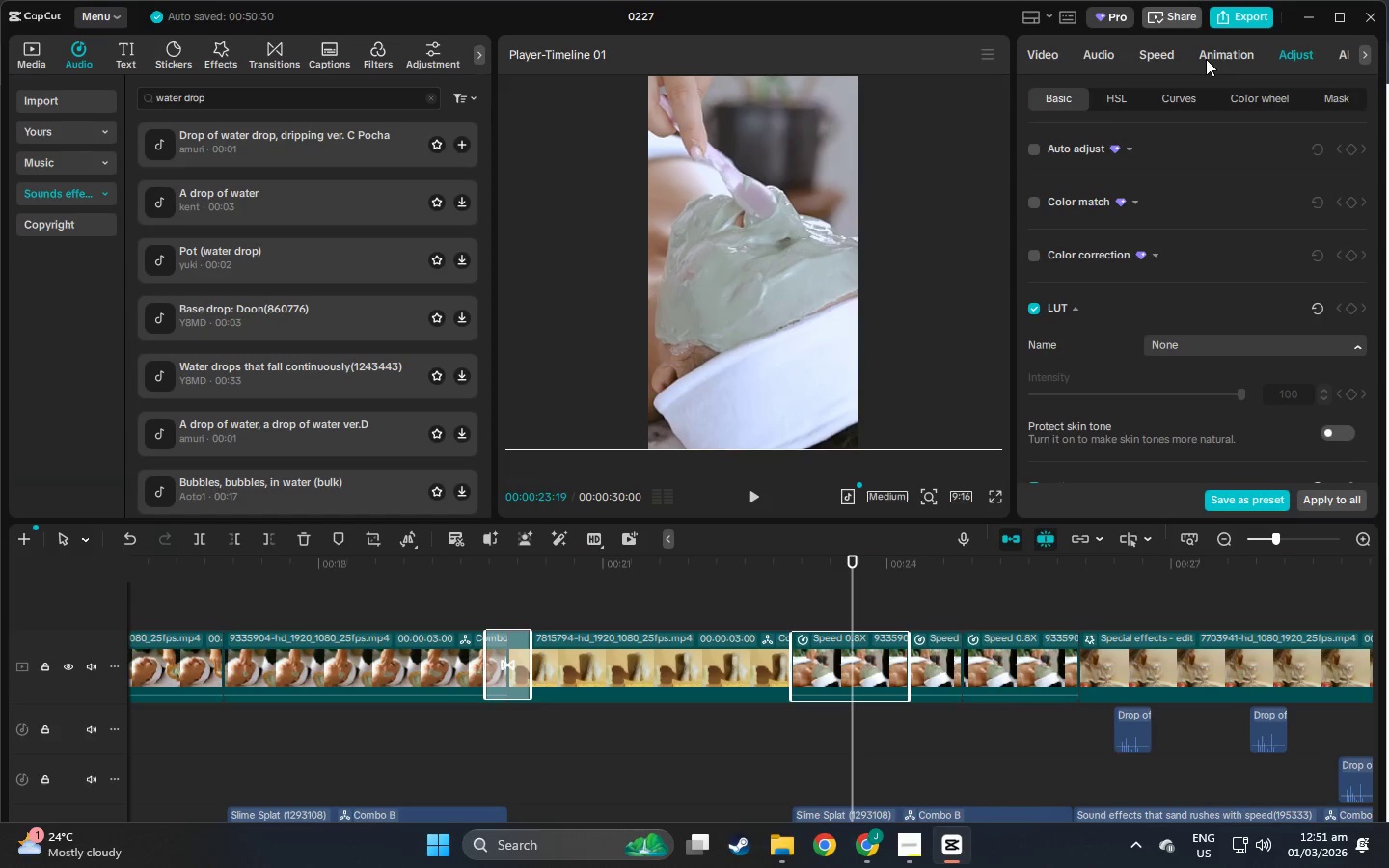 
left_click([1167, 64])
 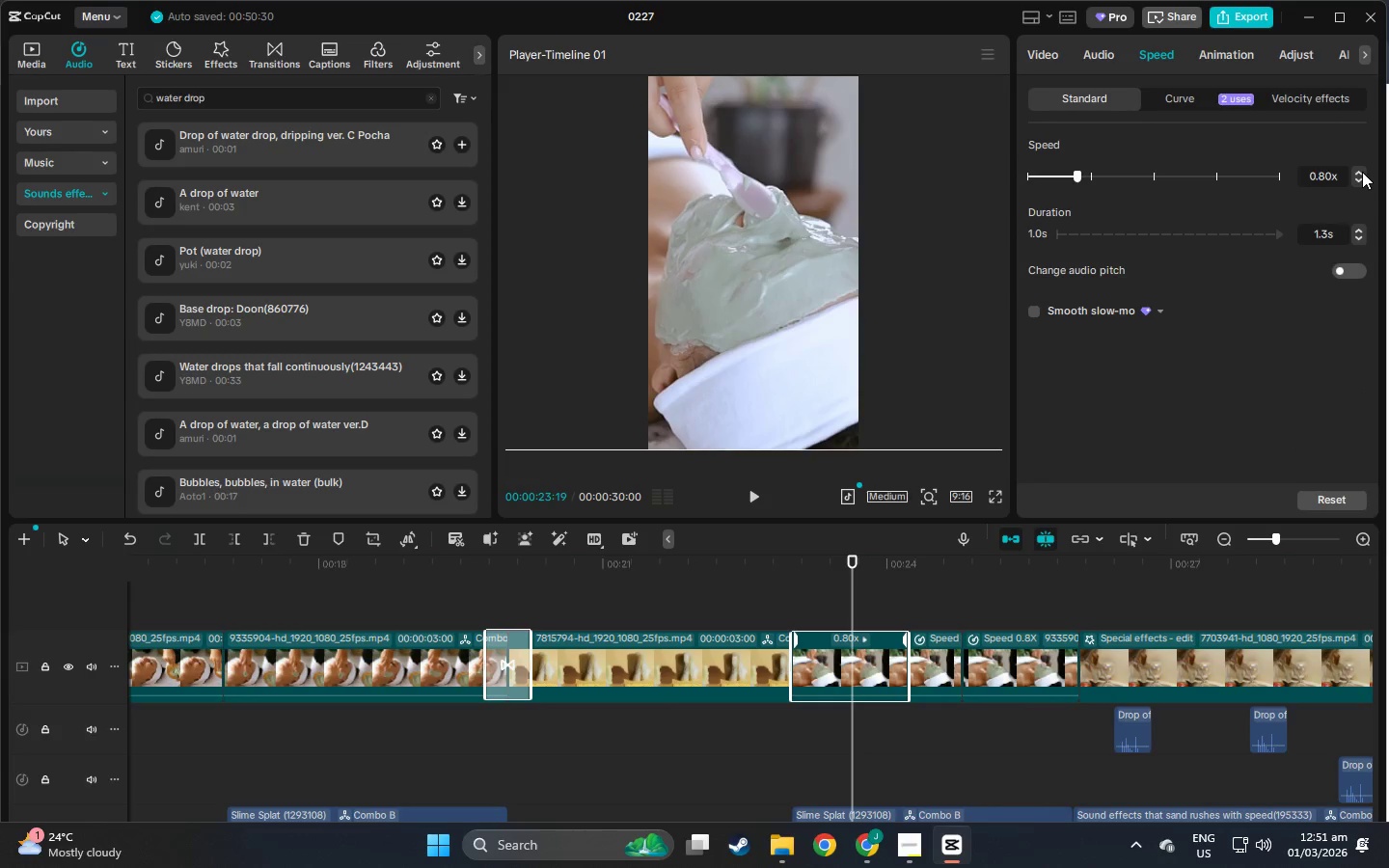 
double_click([1362, 172])
 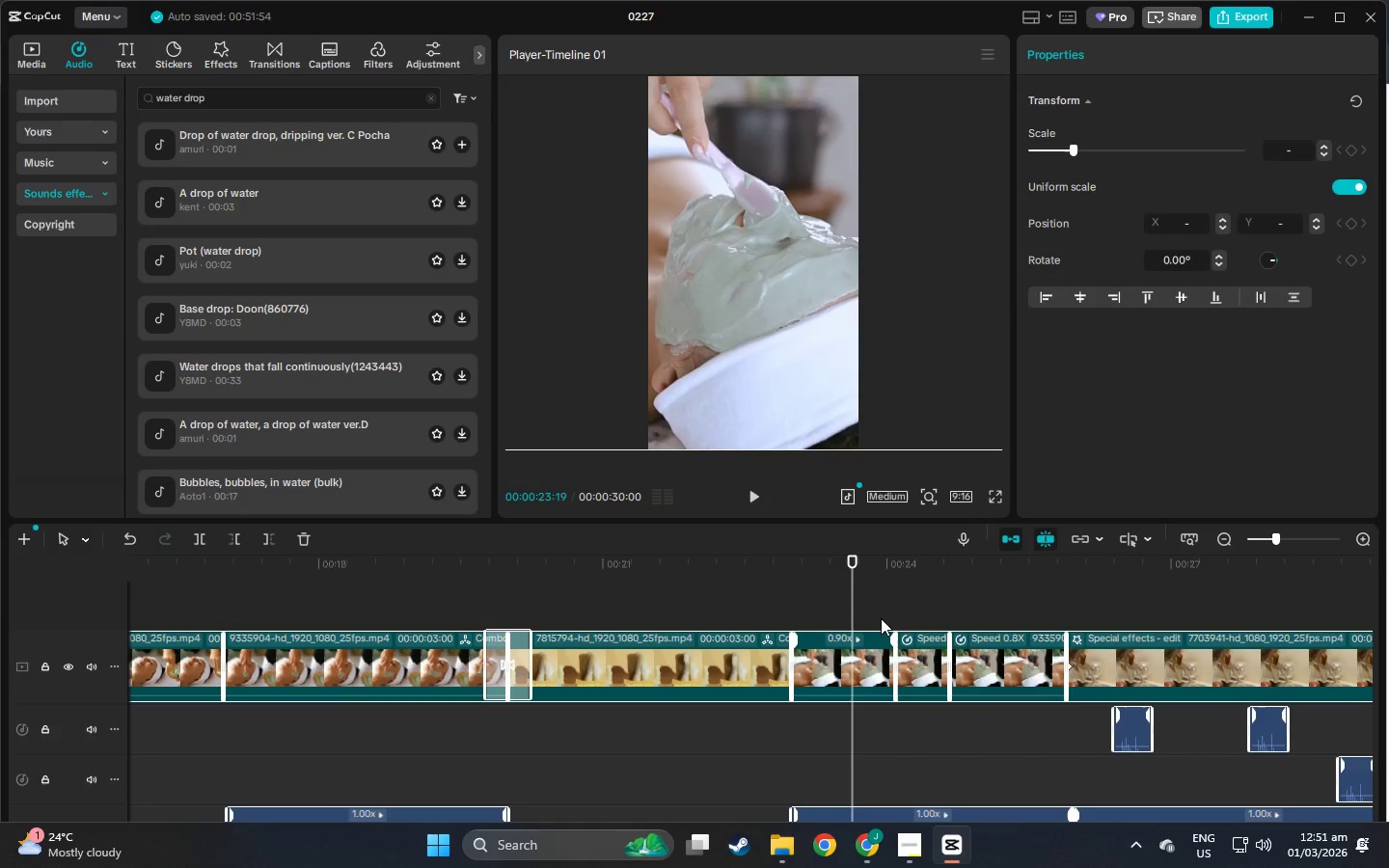 
left_click([853, 638])
 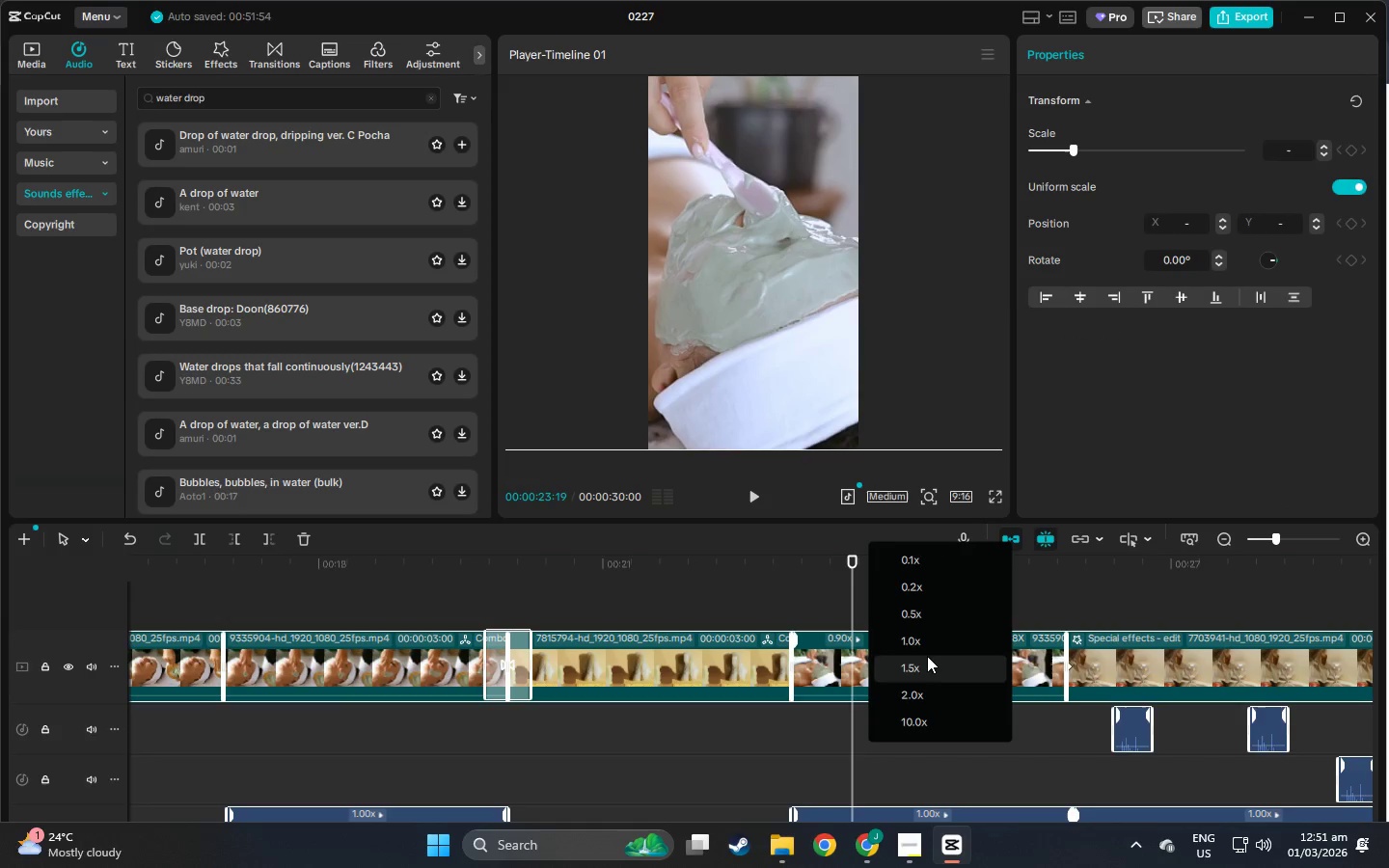 
left_click([927, 656])
 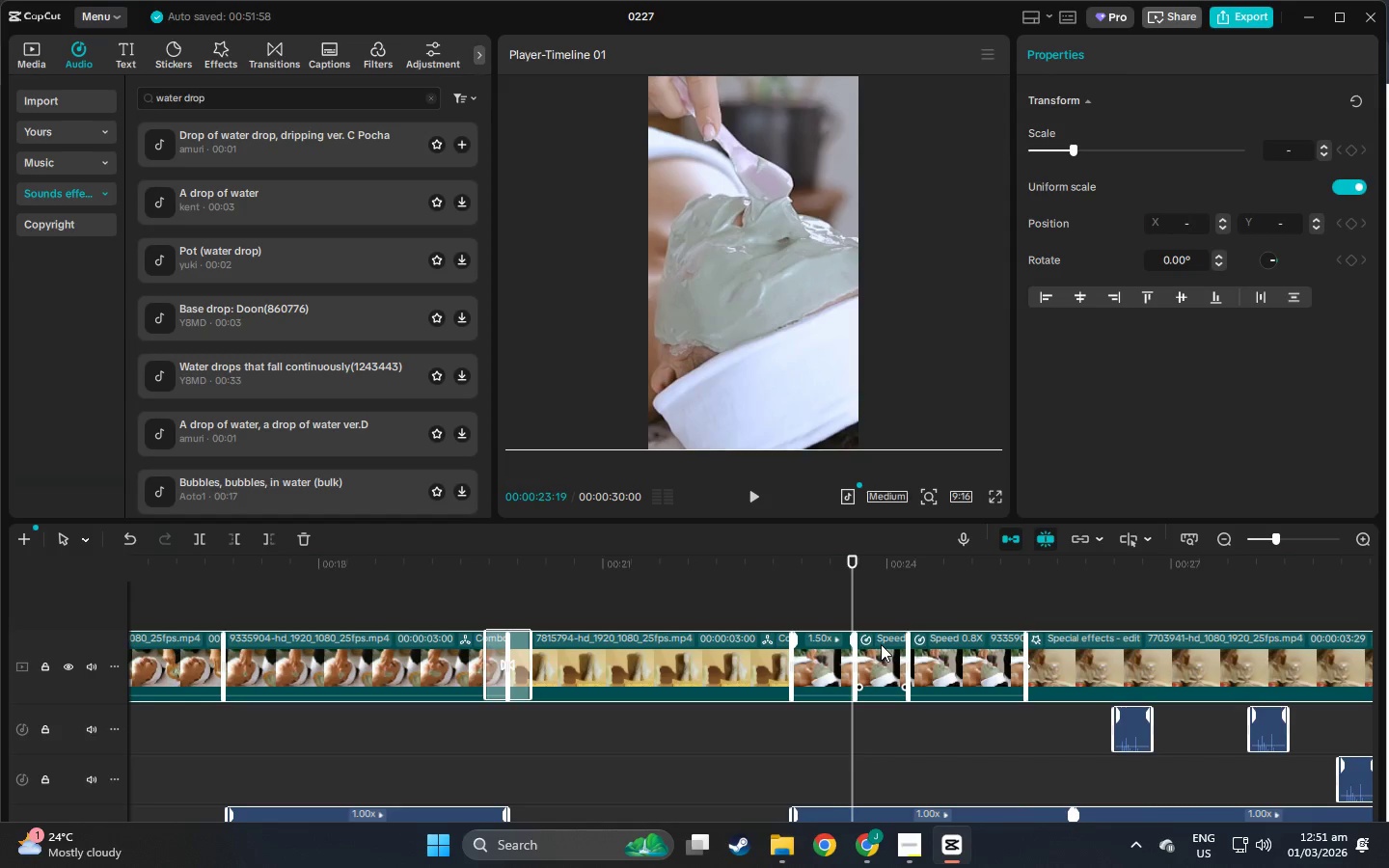 
left_click([884, 638])
 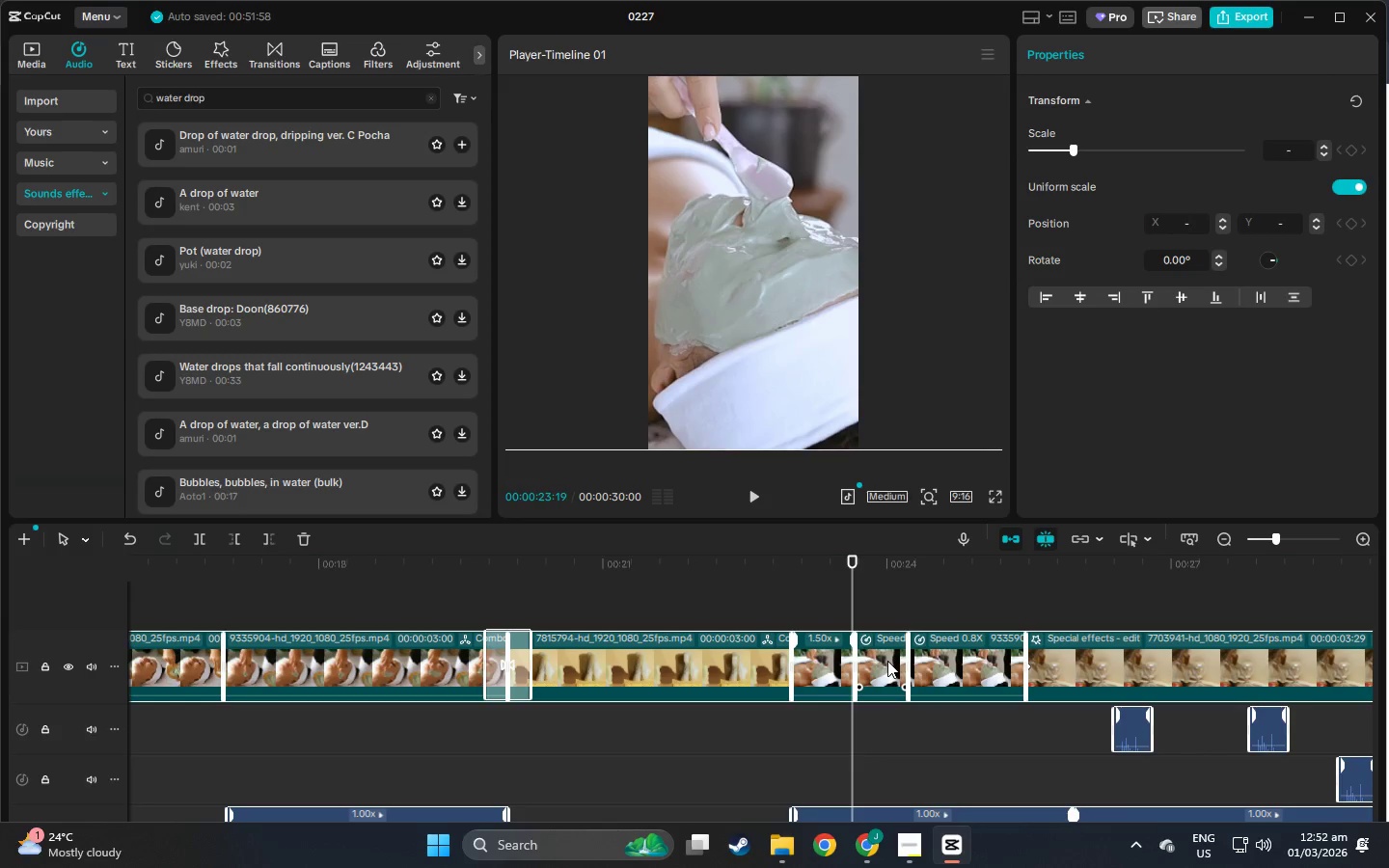 
double_click([887, 634])
 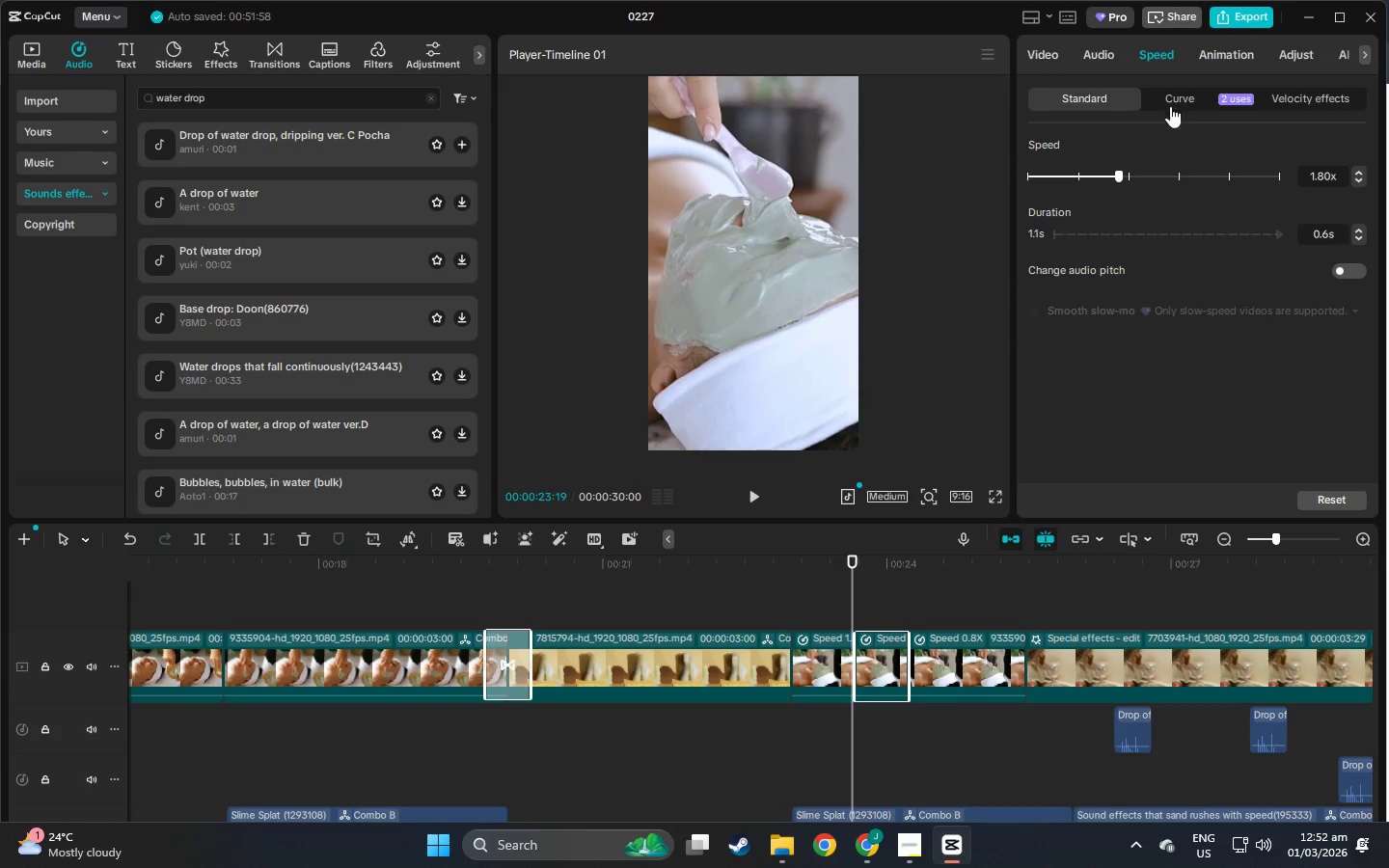 
left_click([1153, 174])
 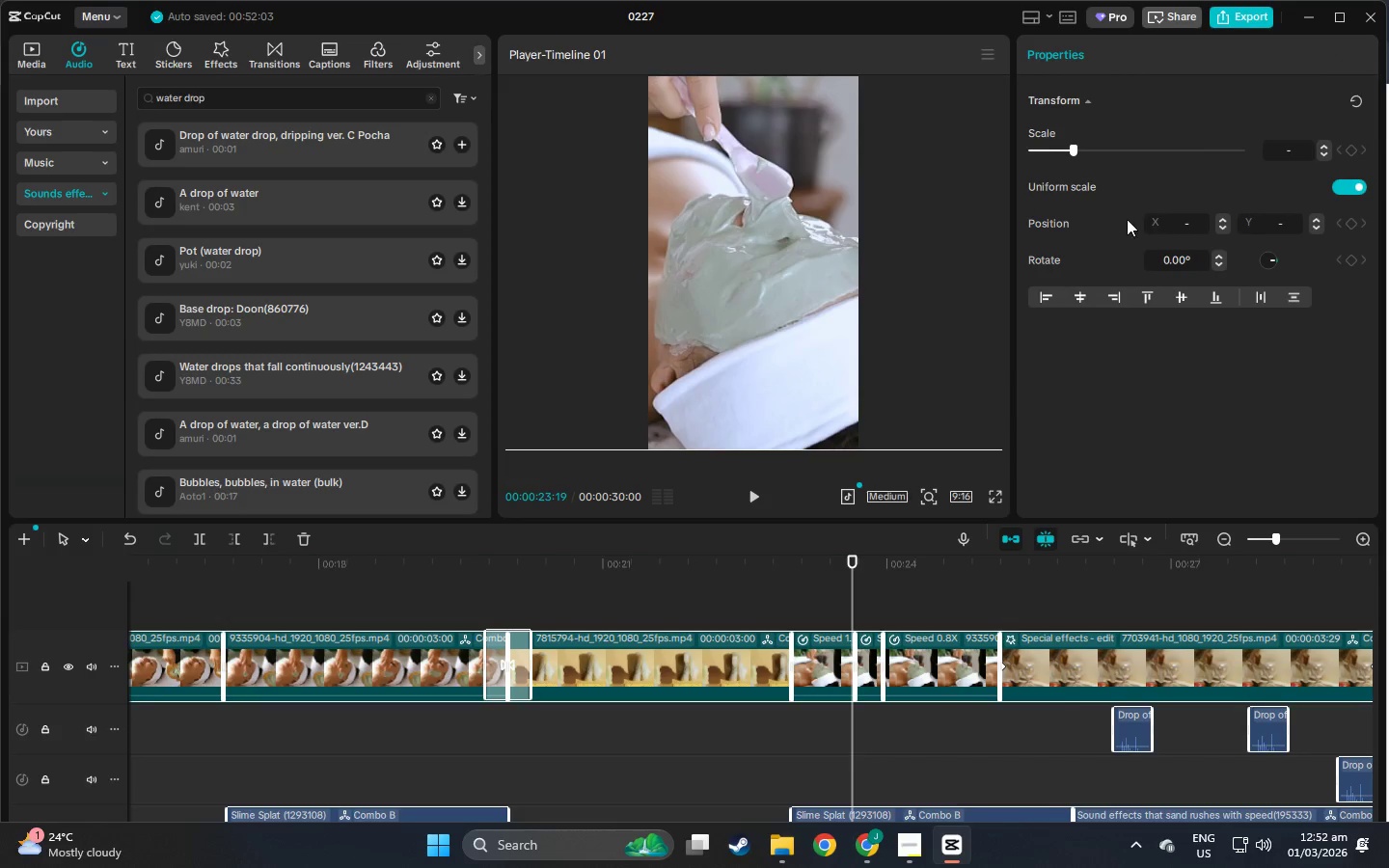 
double_click([949, 663])
 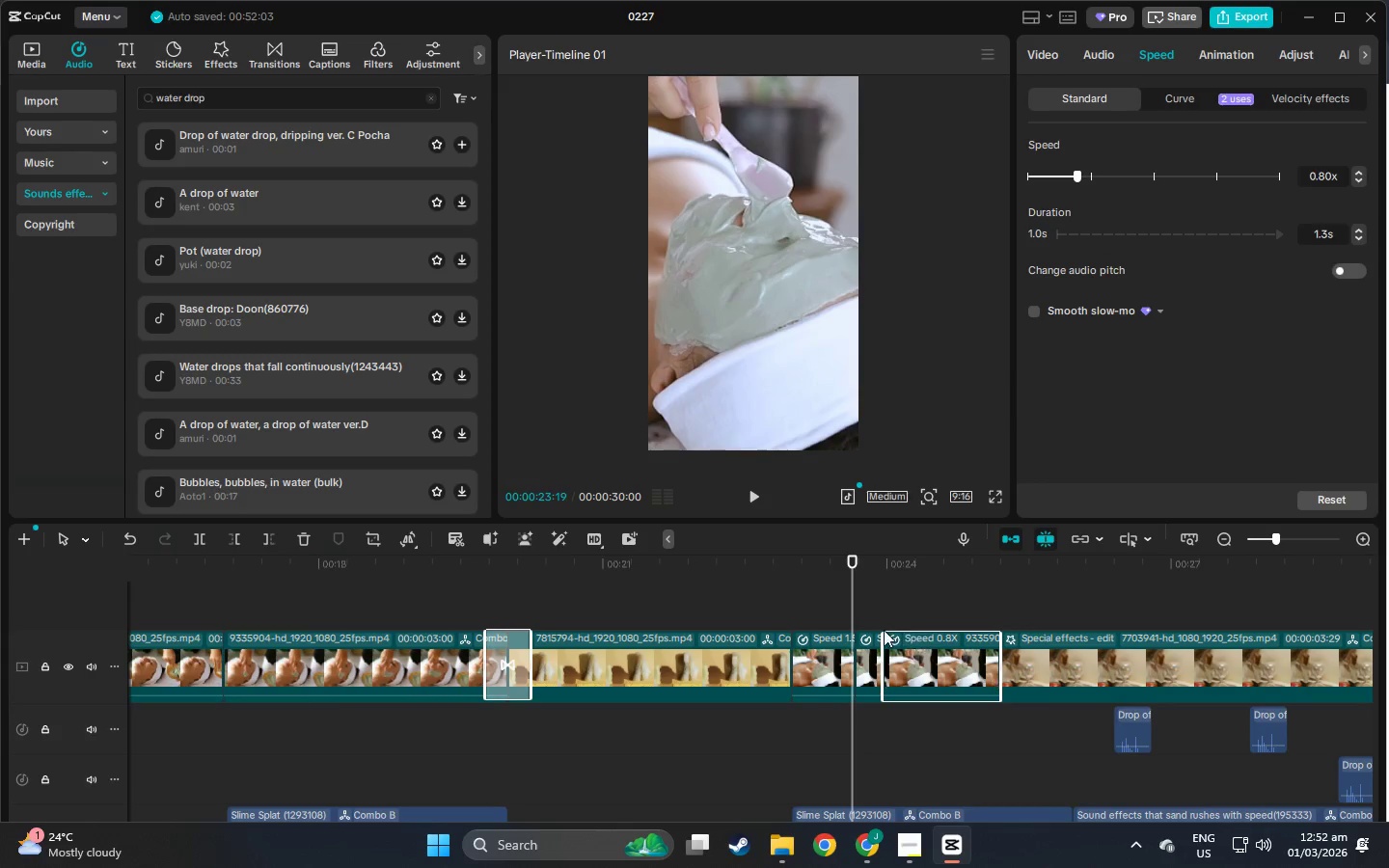 
left_click([857, 644])
 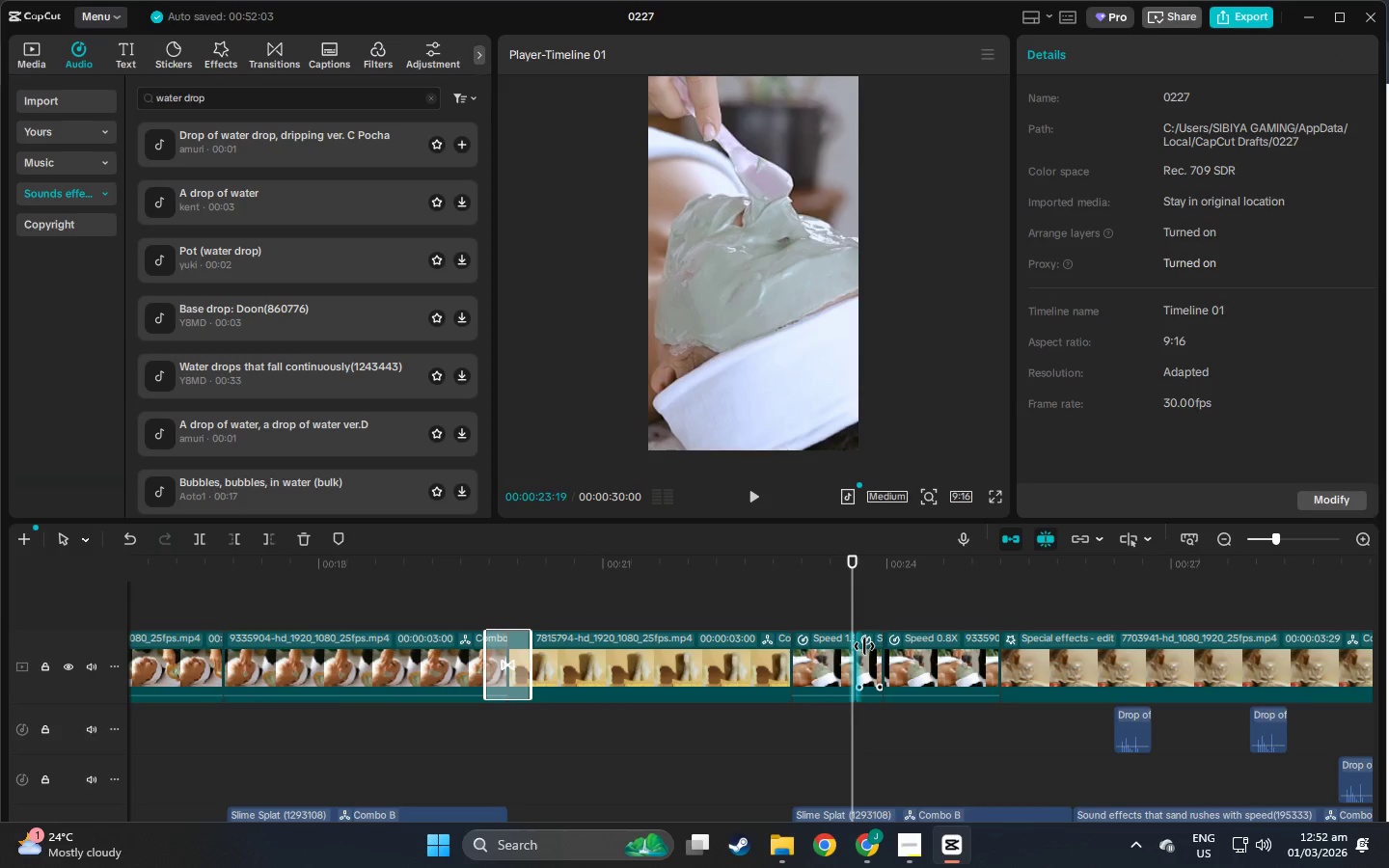 
double_click([864, 646])
 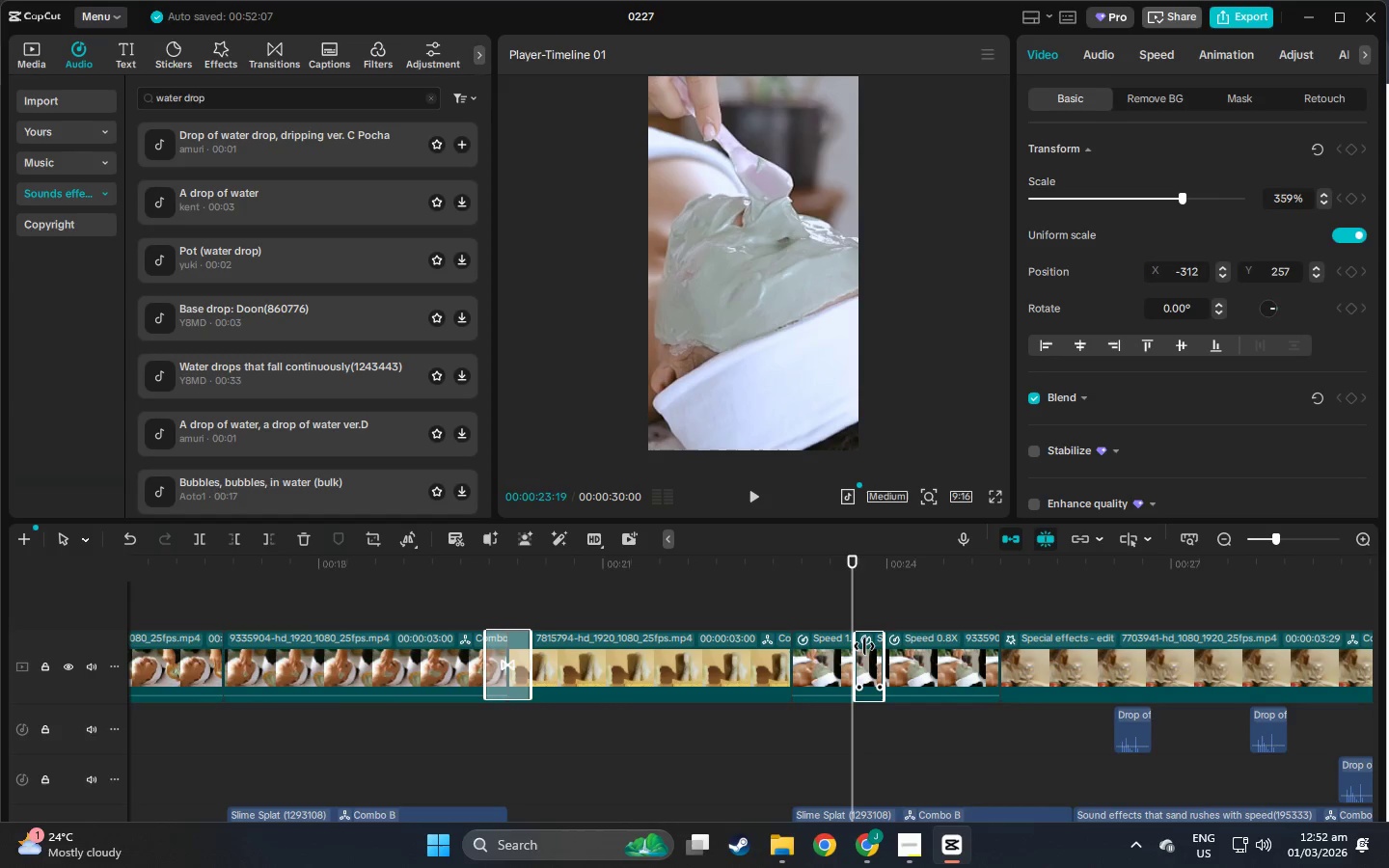 
triple_click([864, 646])
 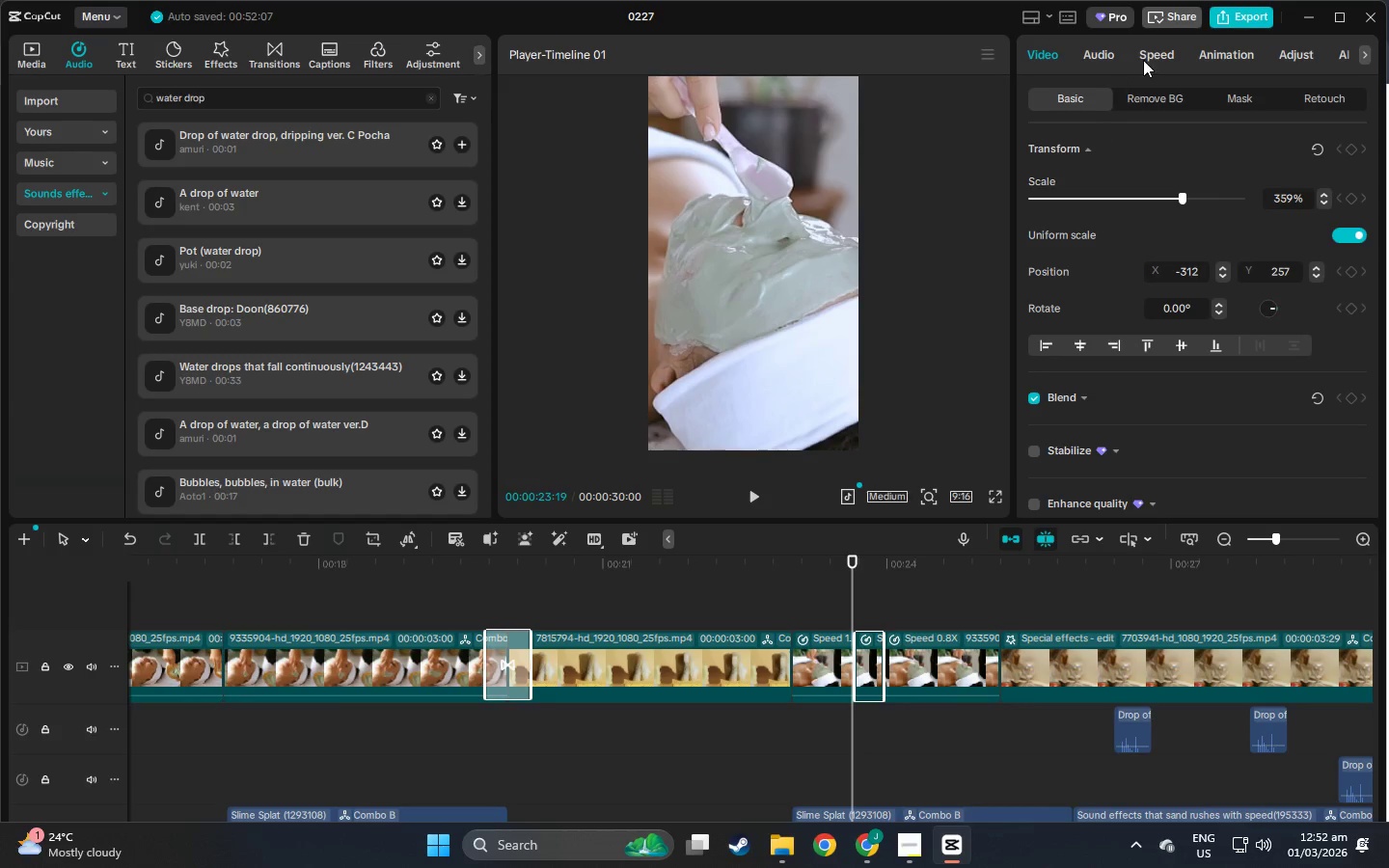 
left_click([1143, 60])
 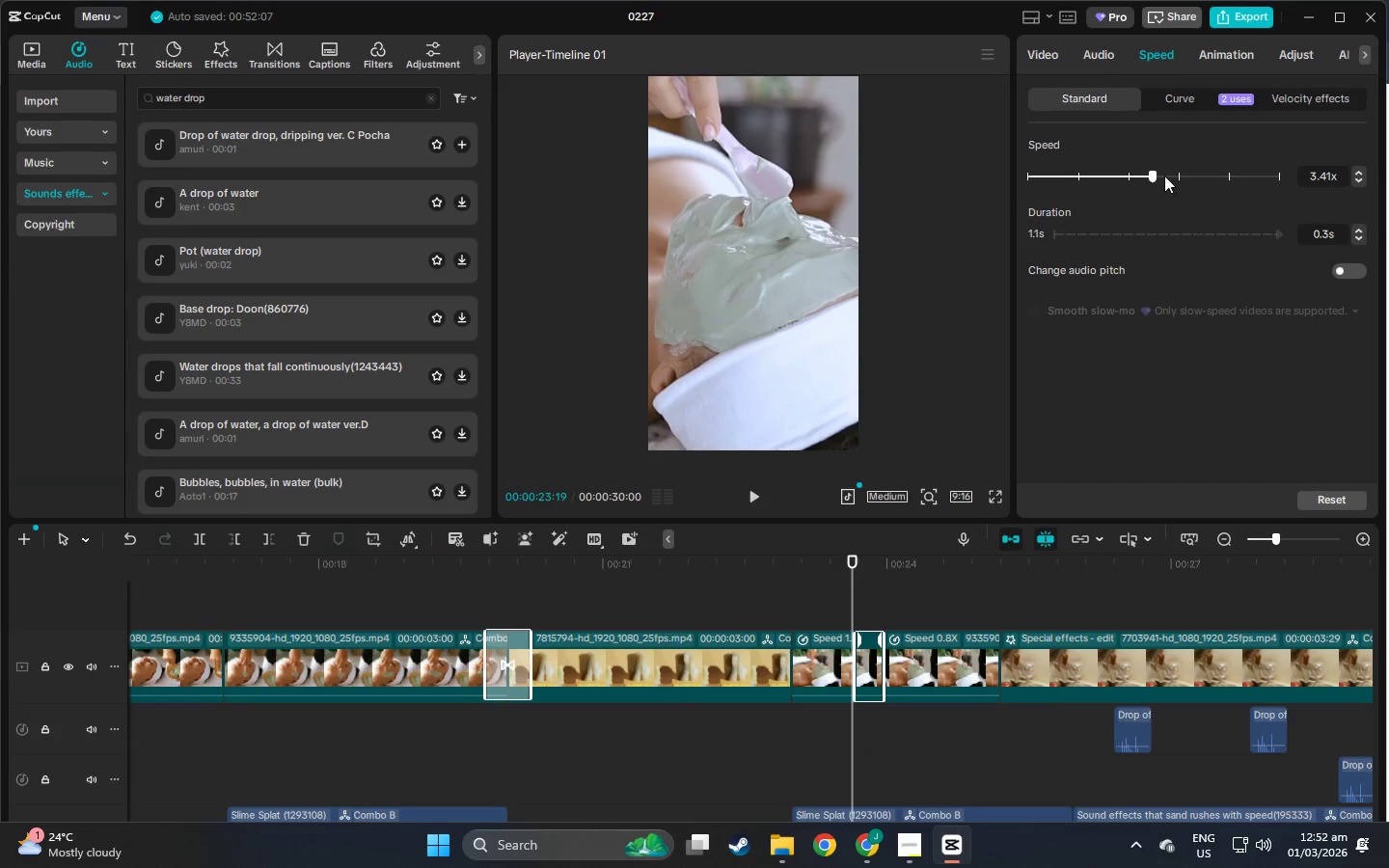 
left_click_drag(start_coordinate=[1153, 173], to_coordinate=[1050, 184])
 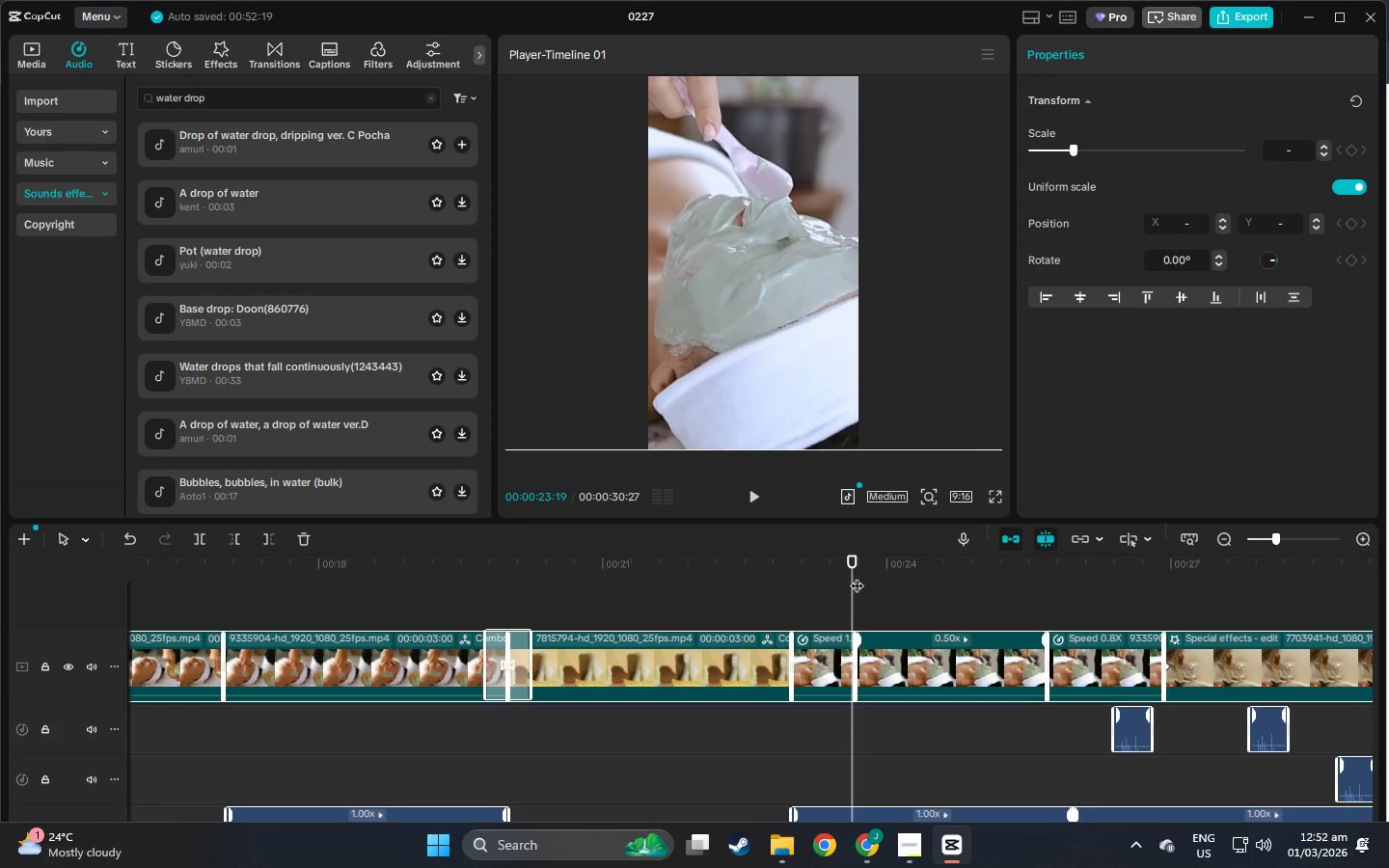 
left_click_drag(start_coordinate=[858, 567], to_coordinate=[1099, 576])
 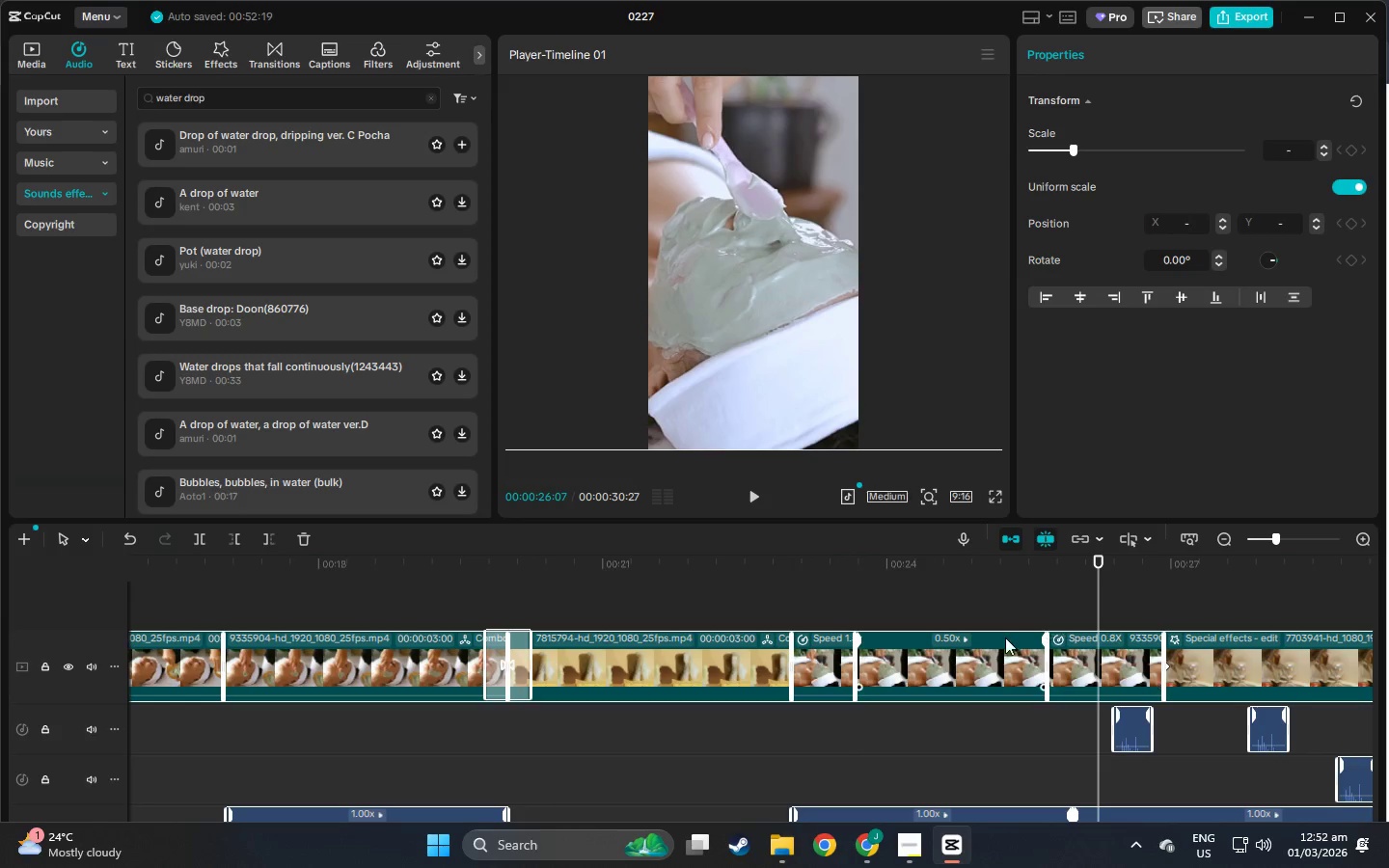 
left_click([1098, 638])
 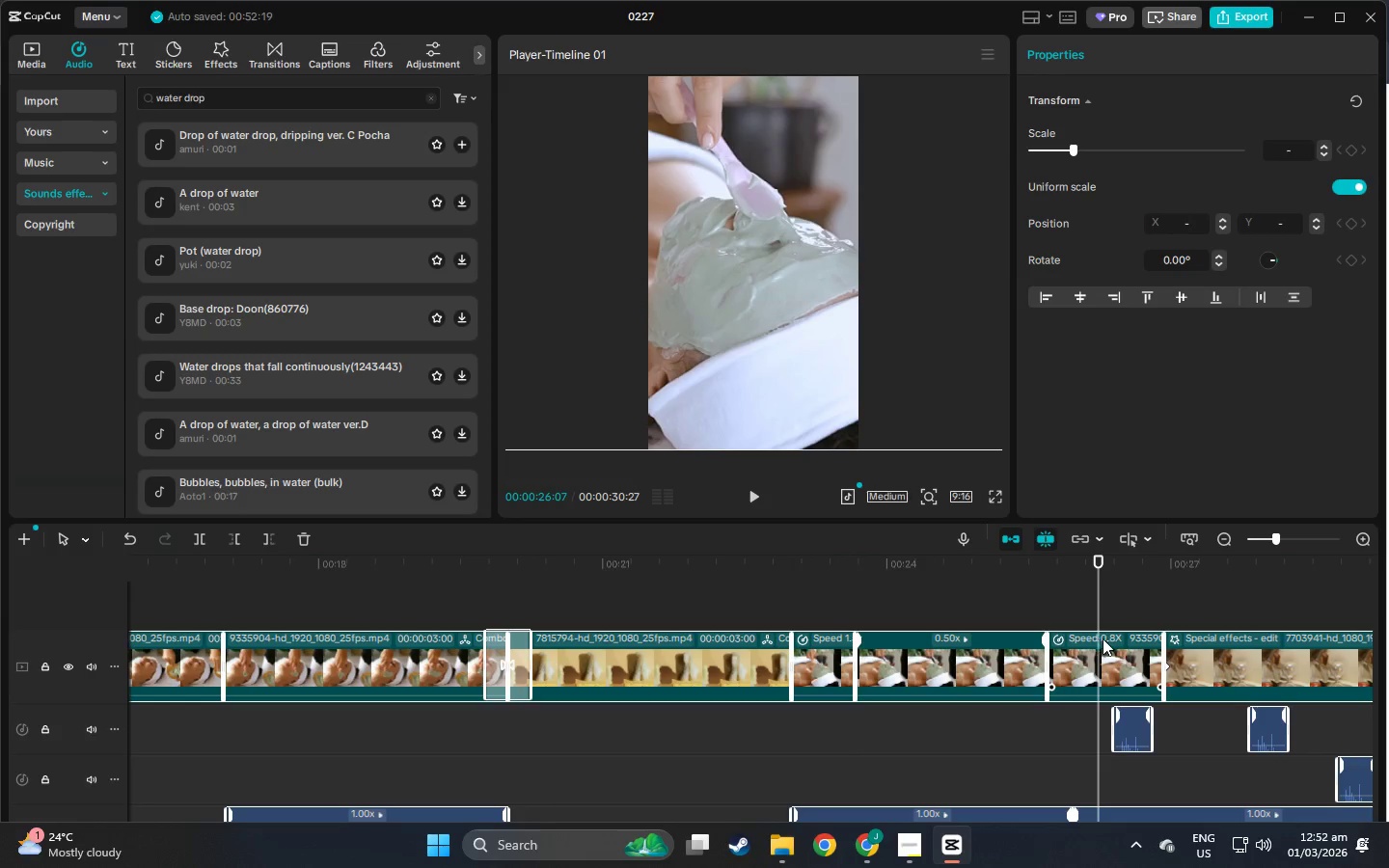 
left_click([1115, 639])
 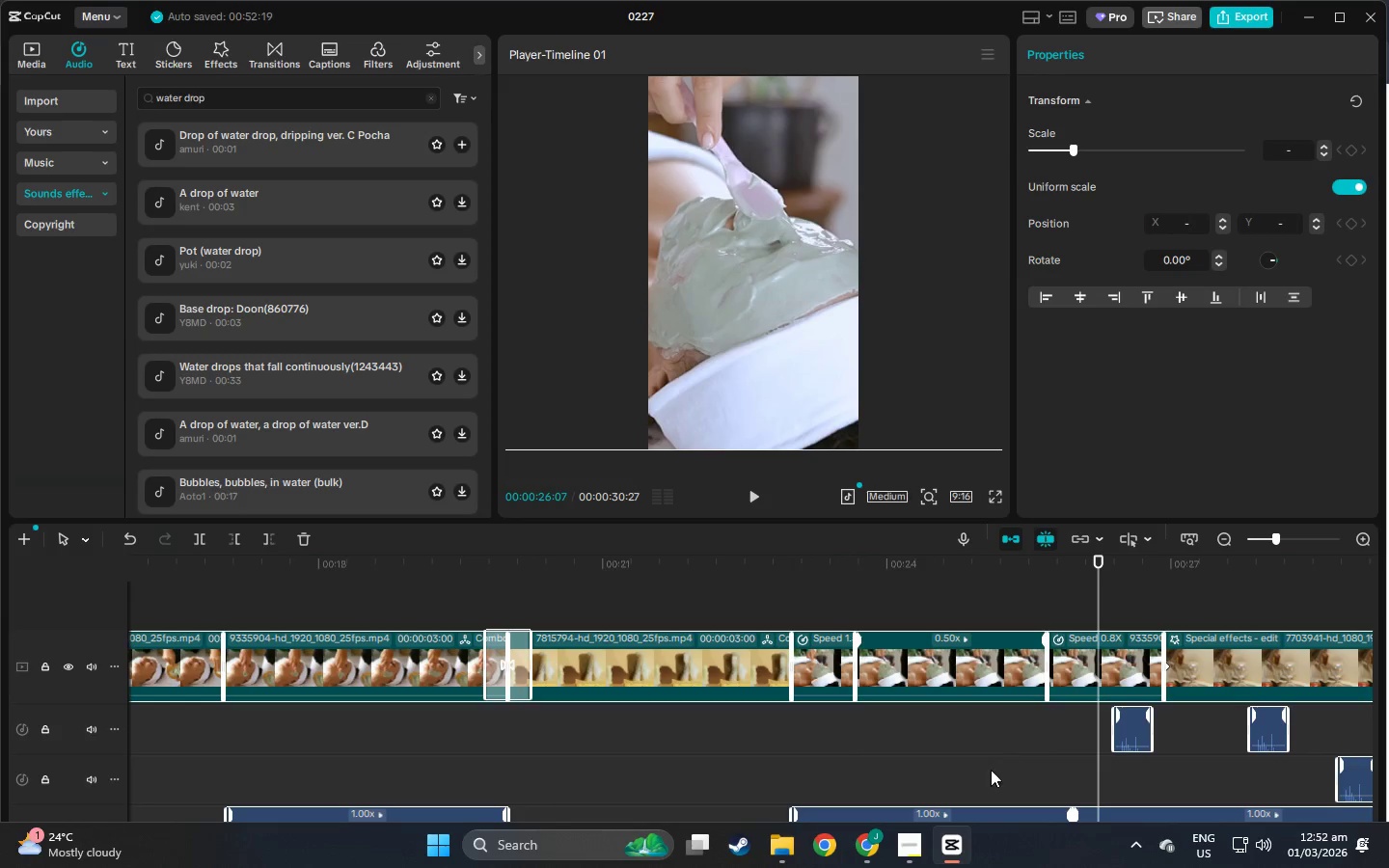 
double_click([1069, 655])
 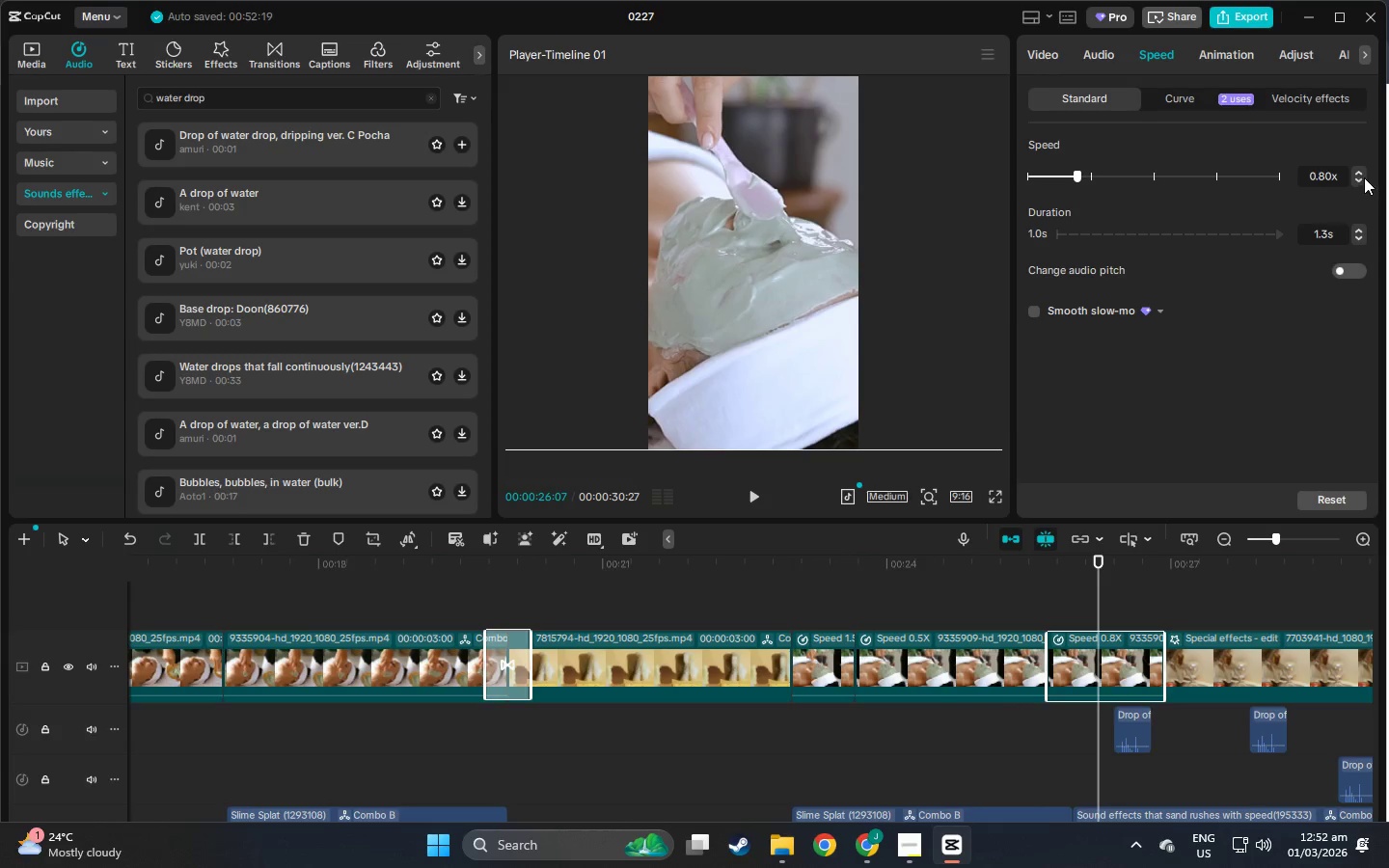 
double_click([1361, 173])
 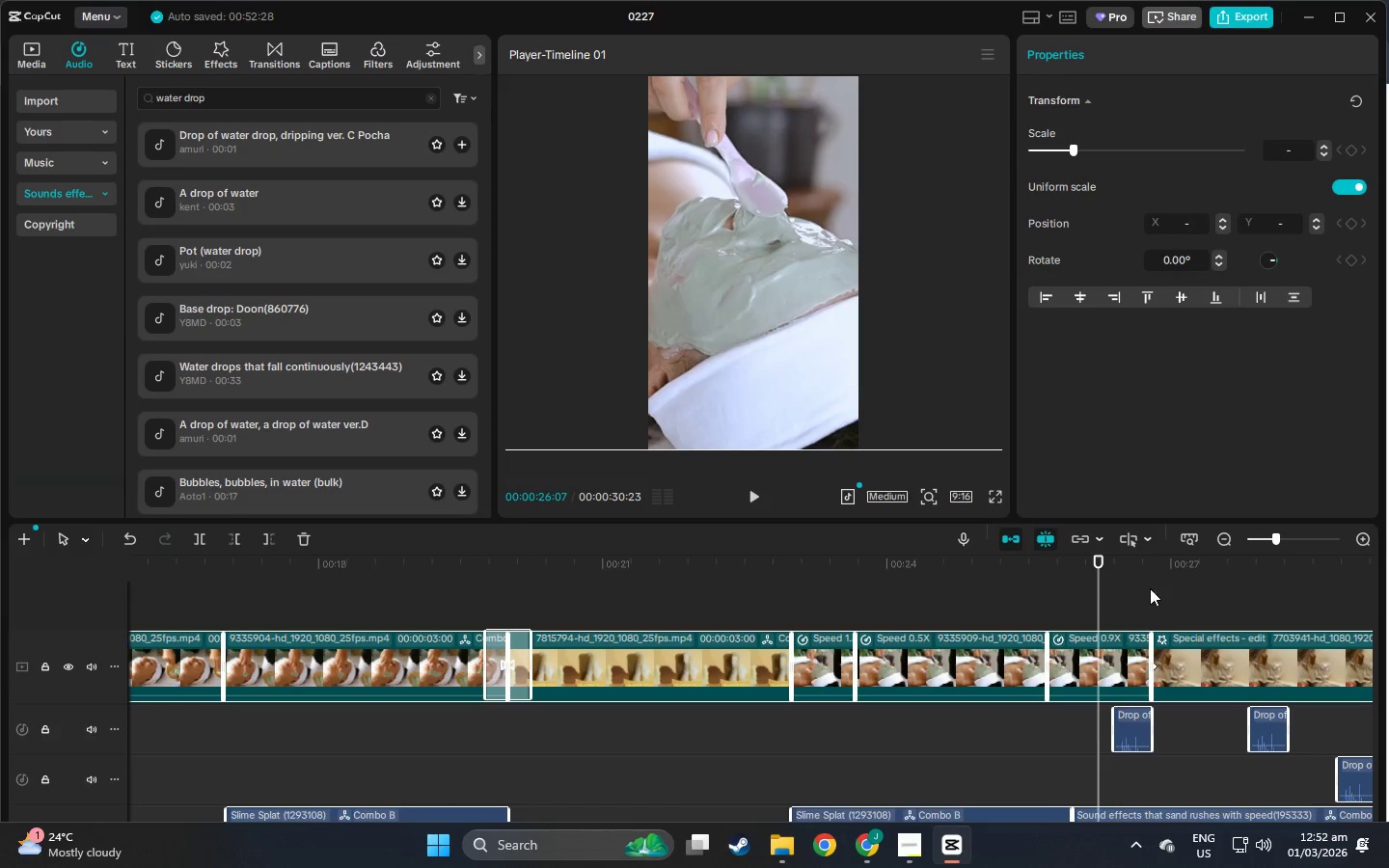 
double_click([1111, 665])
 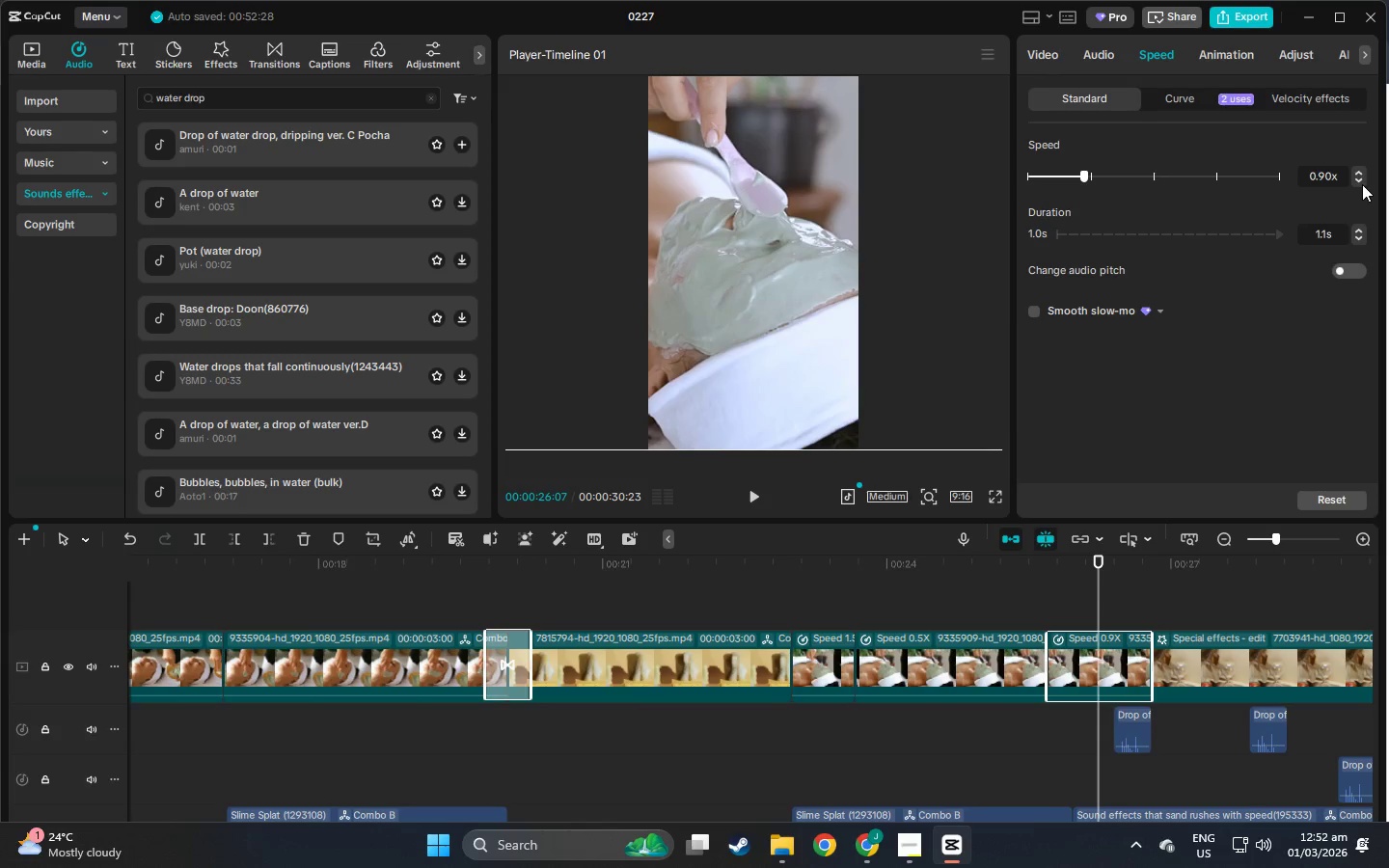 
left_click([1361, 170])
 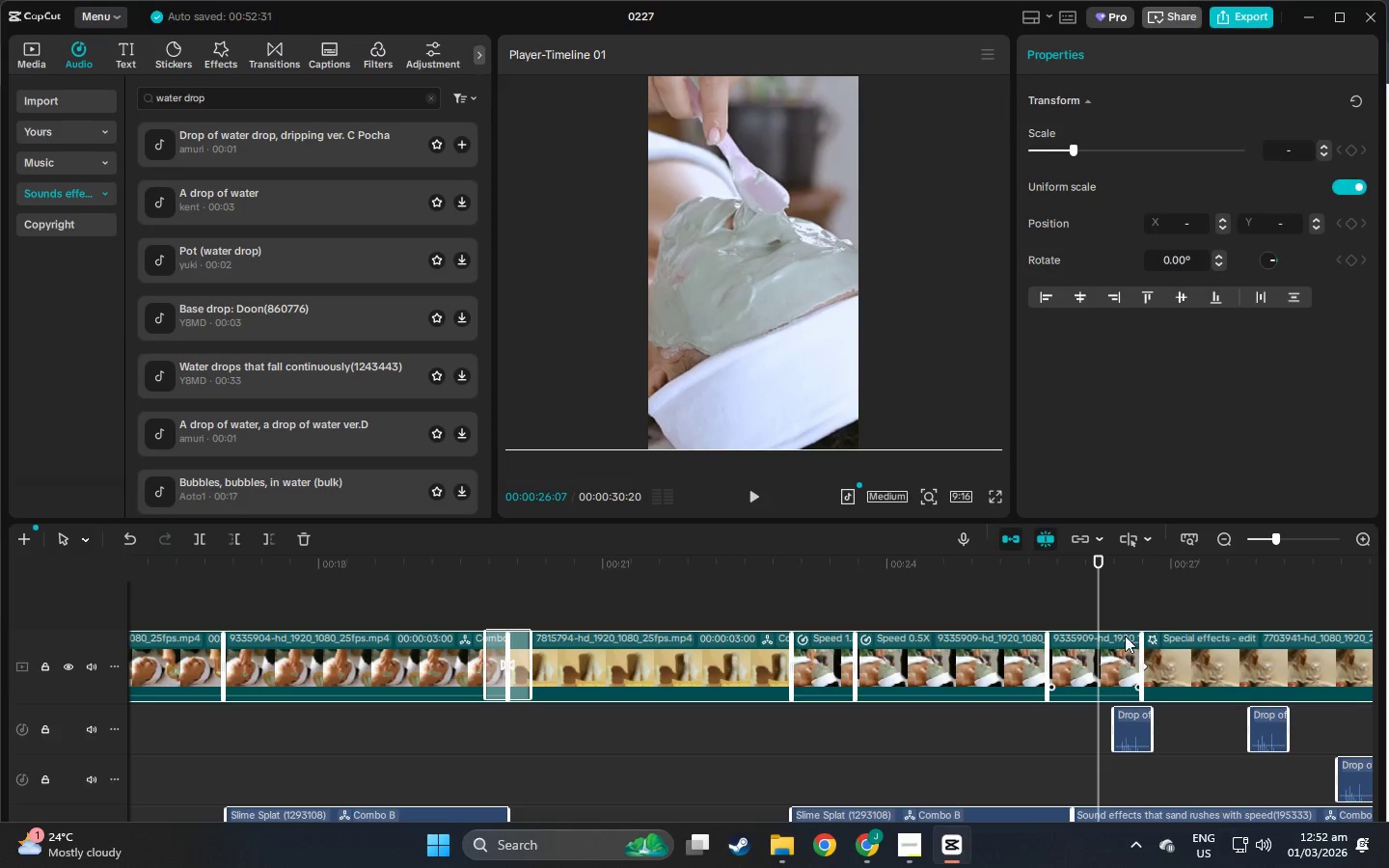 
double_click([1108, 655])
 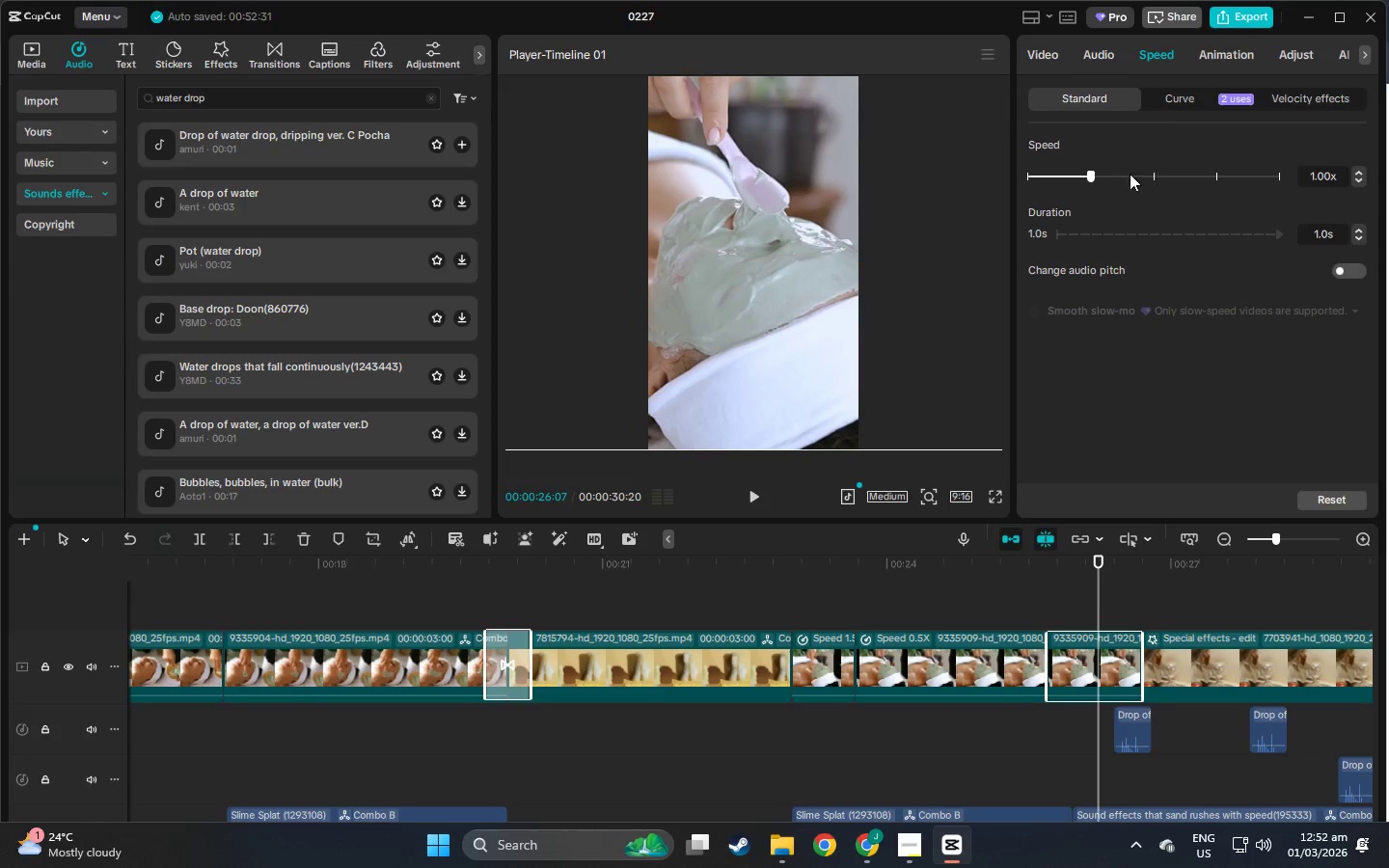 
left_click_drag(start_coordinate=[1092, 174], to_coordinate=[1123, 180])
 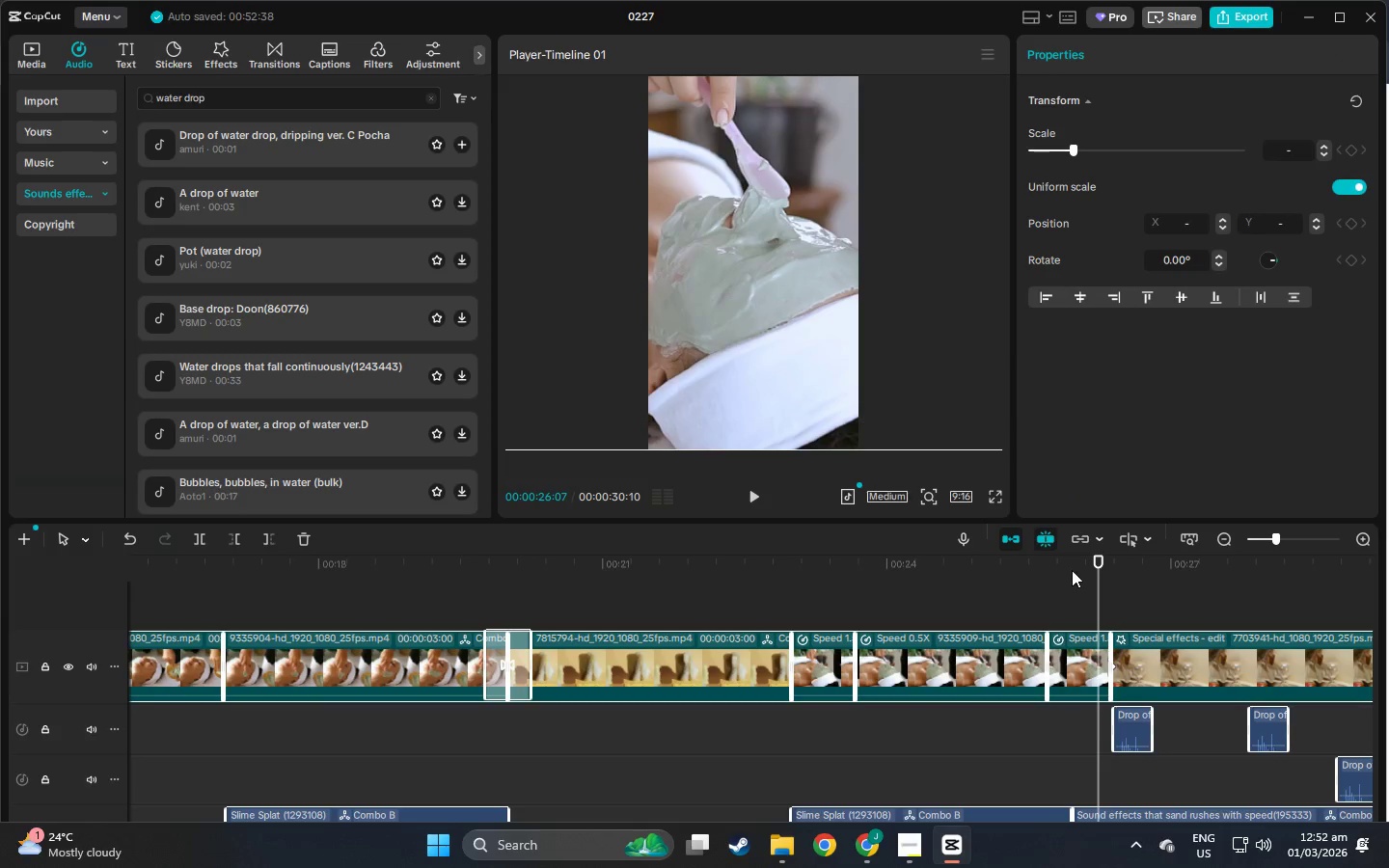 
left_click_drag(start_coordinate=[1102, 564], to_coordinate=[825, 598])
 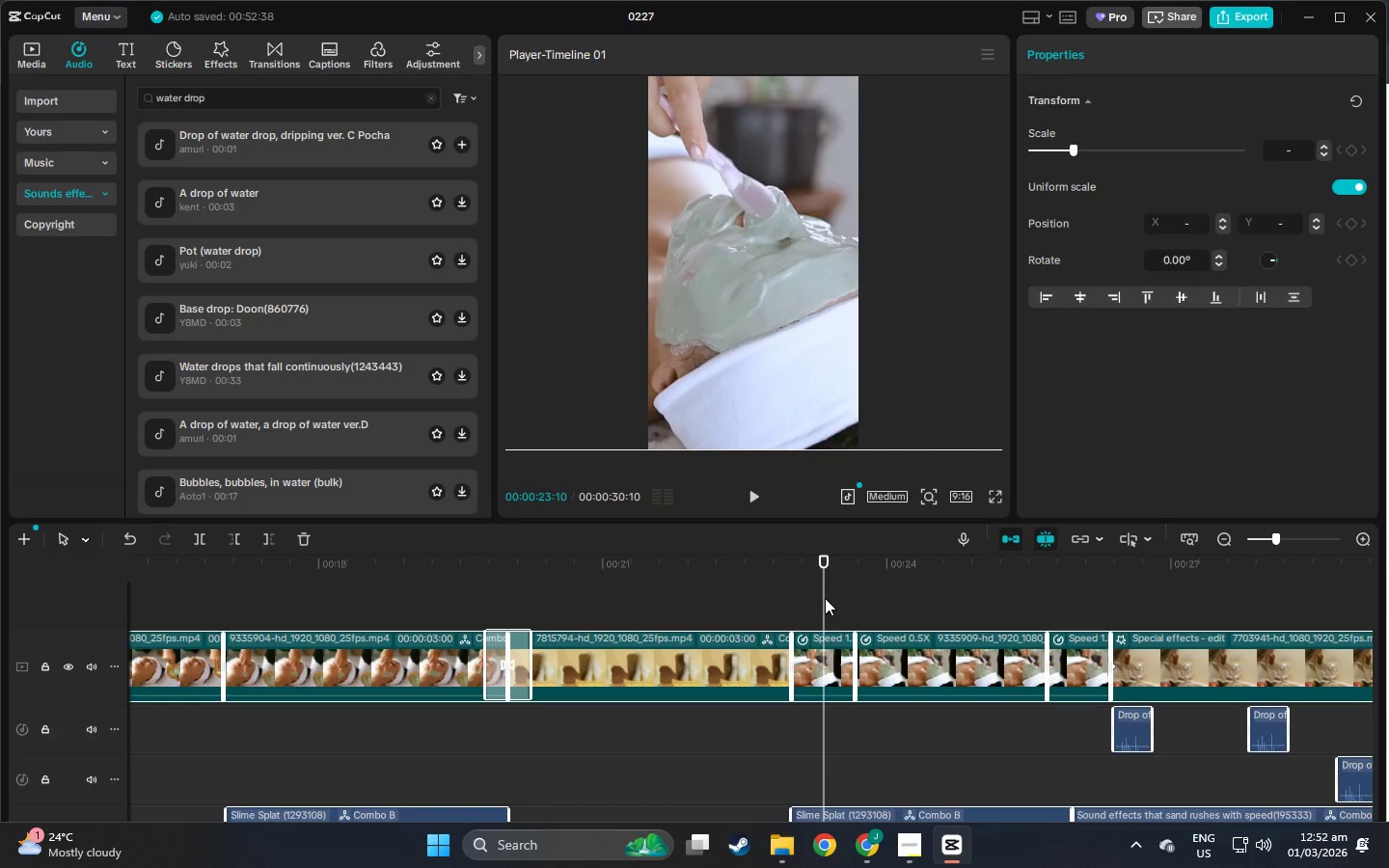 
key(Space)
 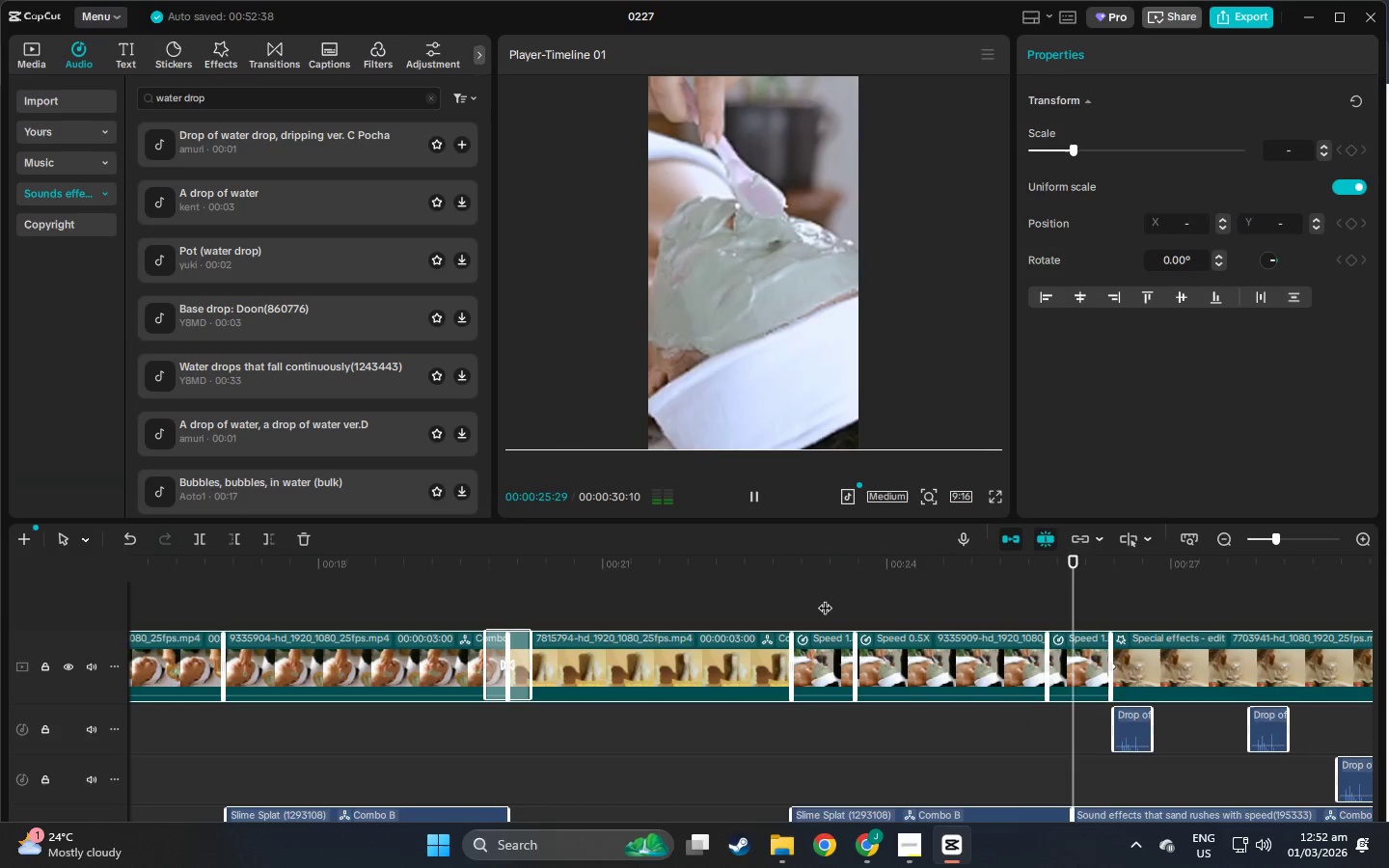 
key(Space)
 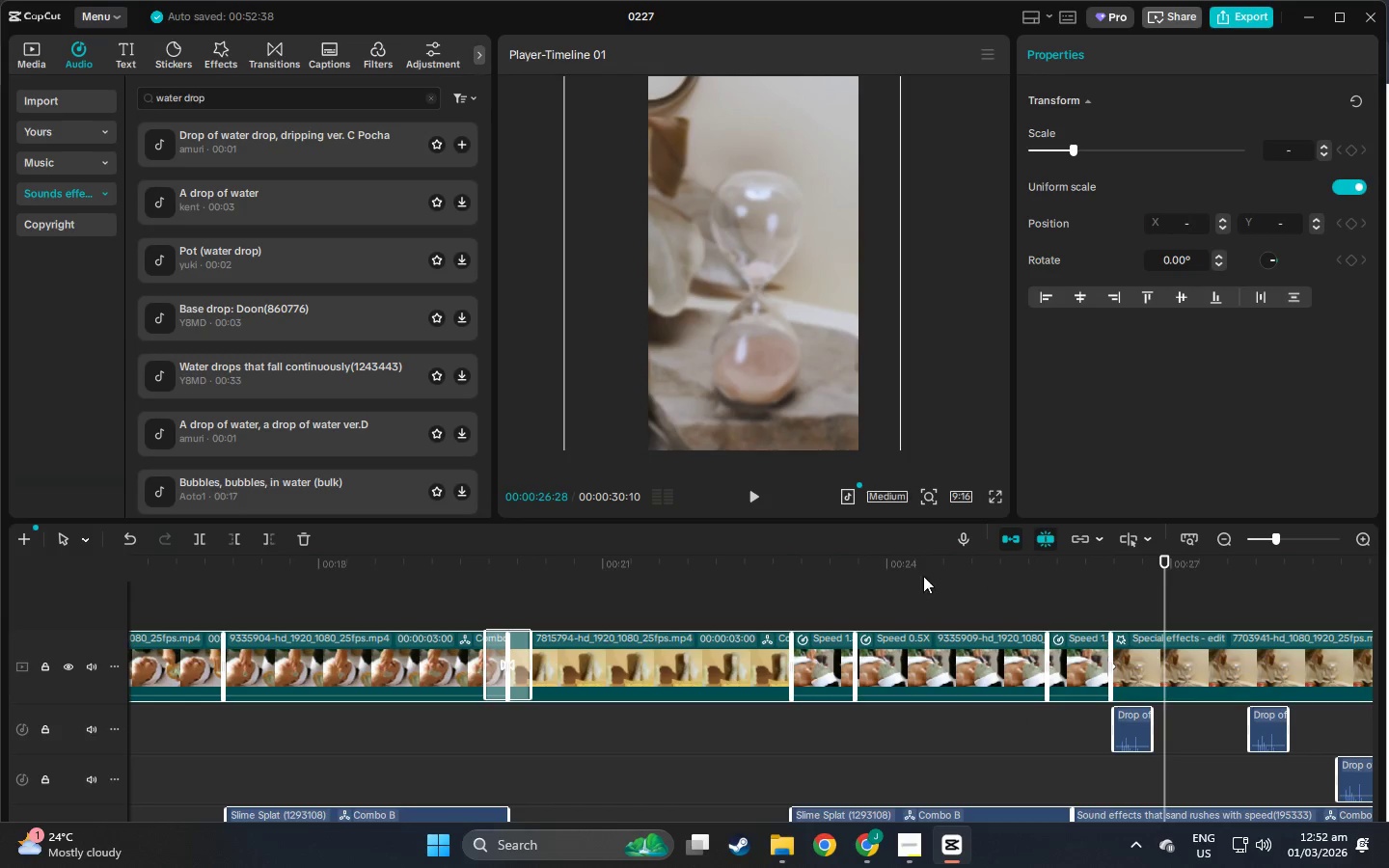 
left_click([844, 571])
 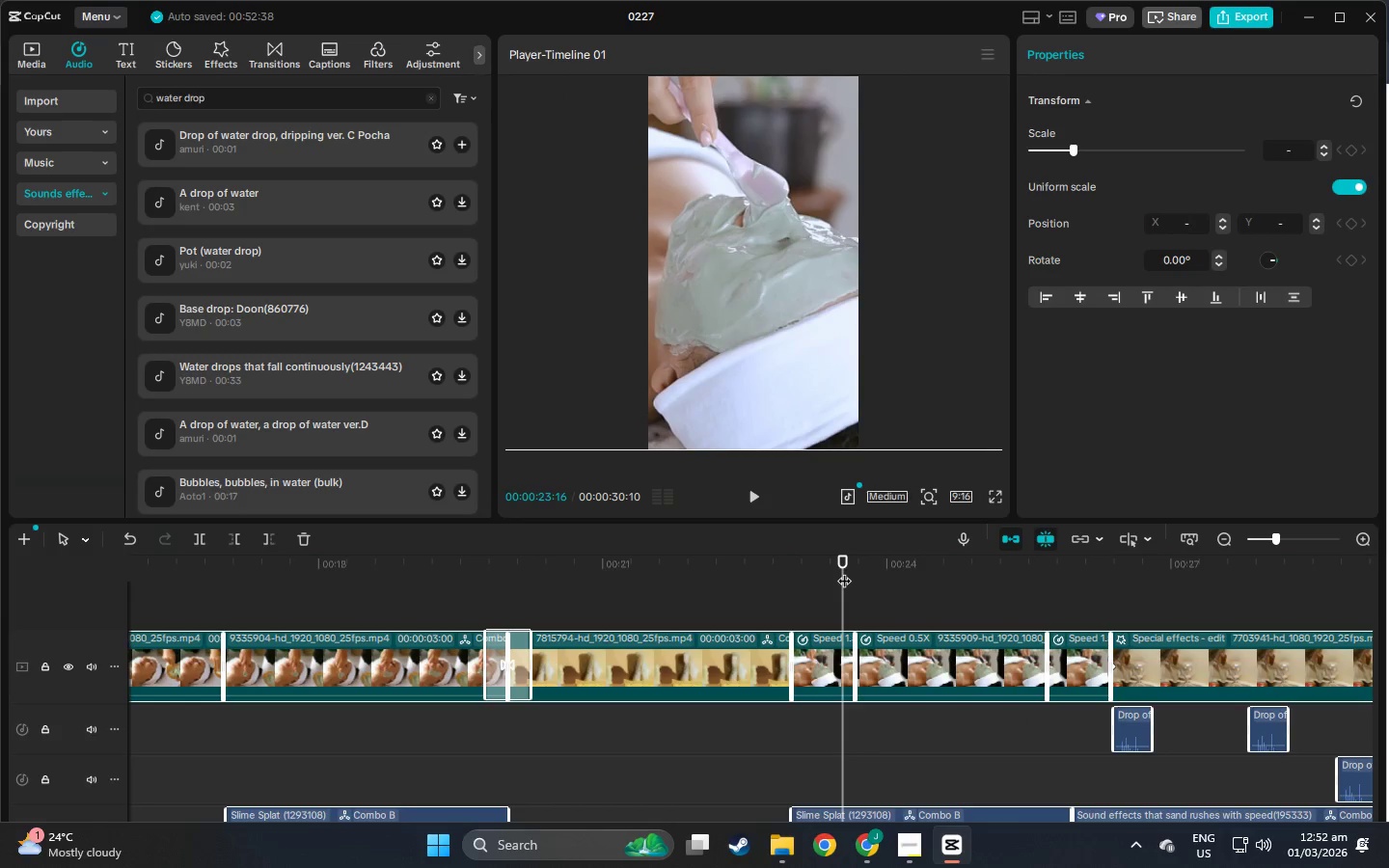 
key(Space)
 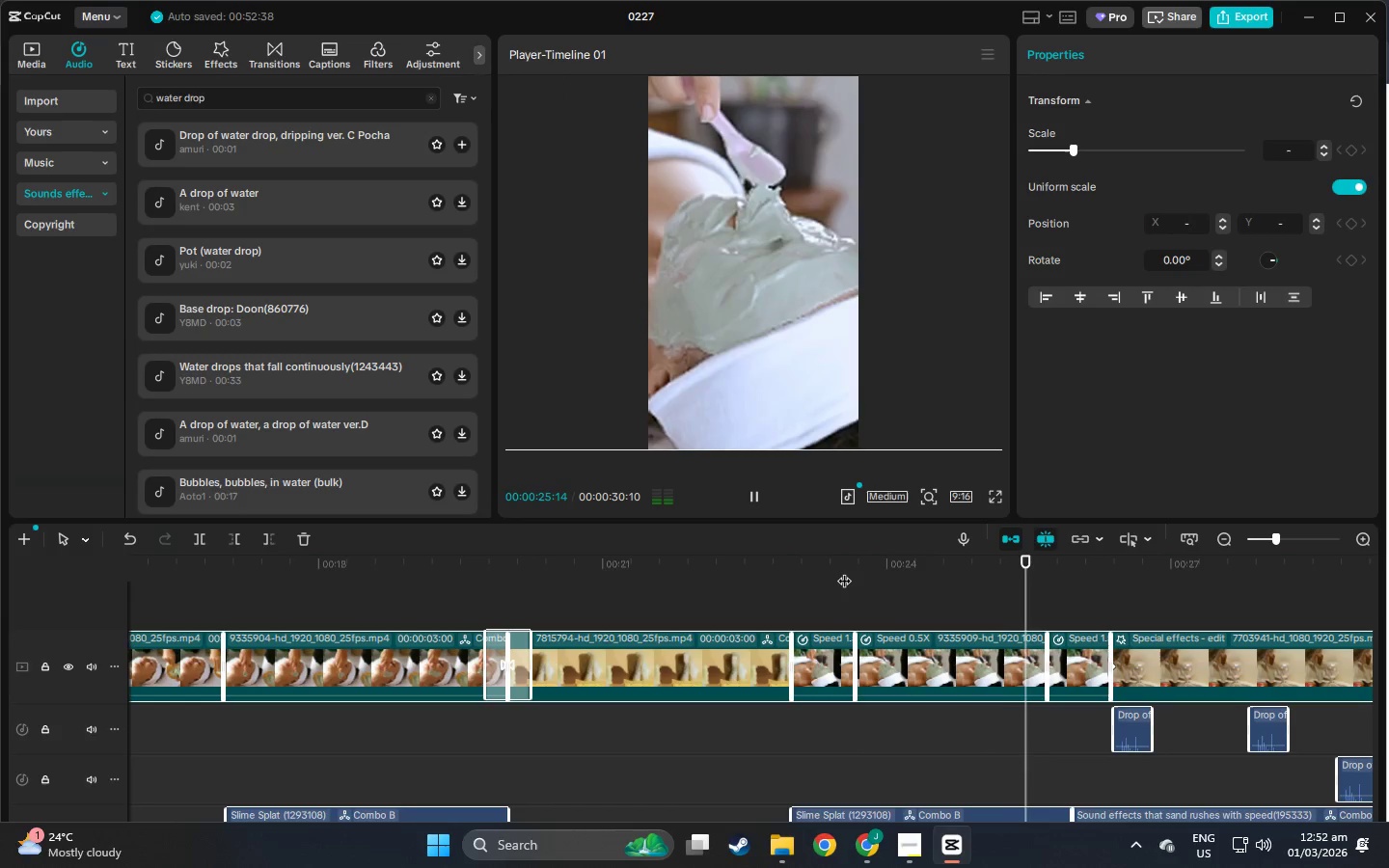 
key(Space)
 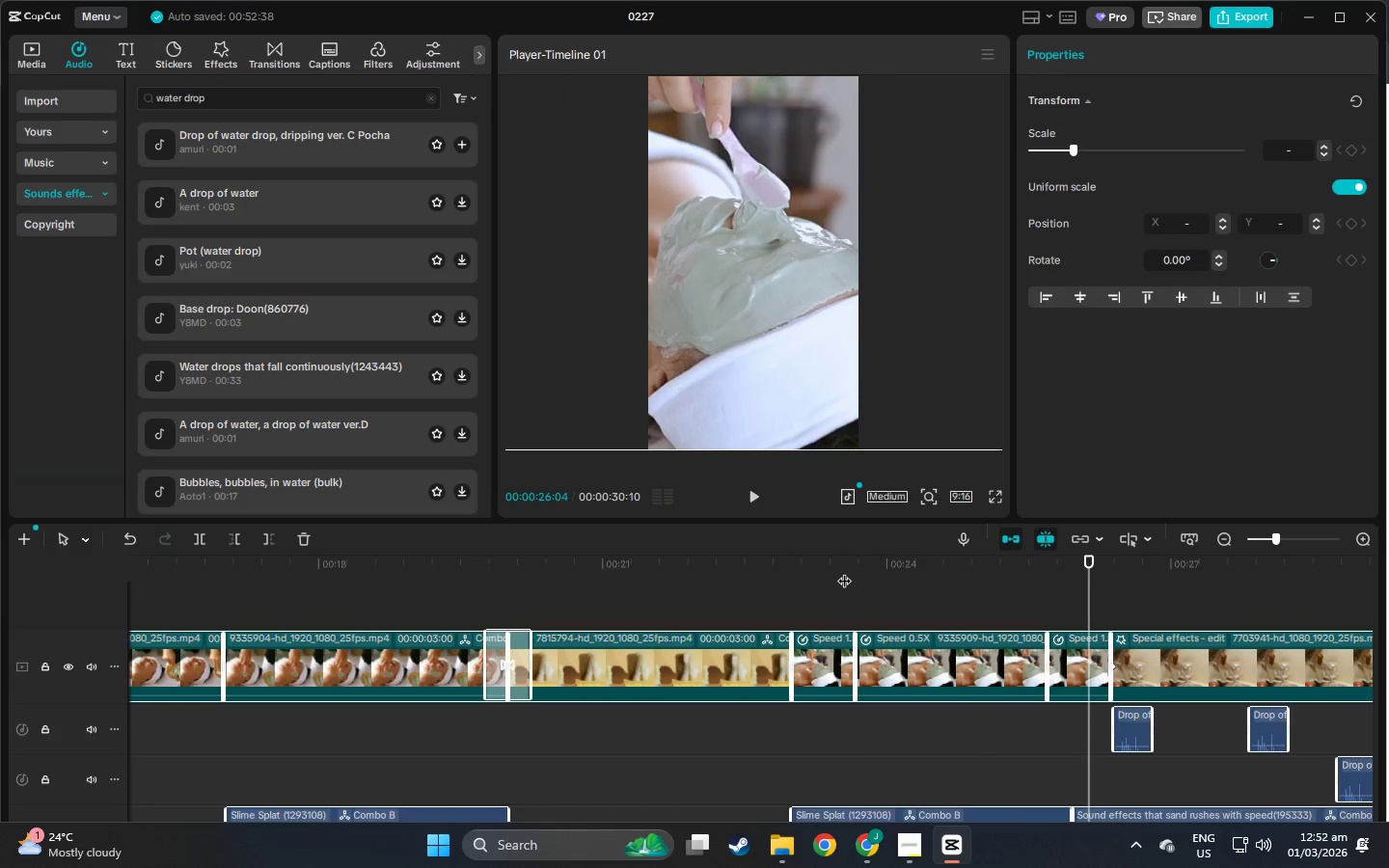 
key(Space)
 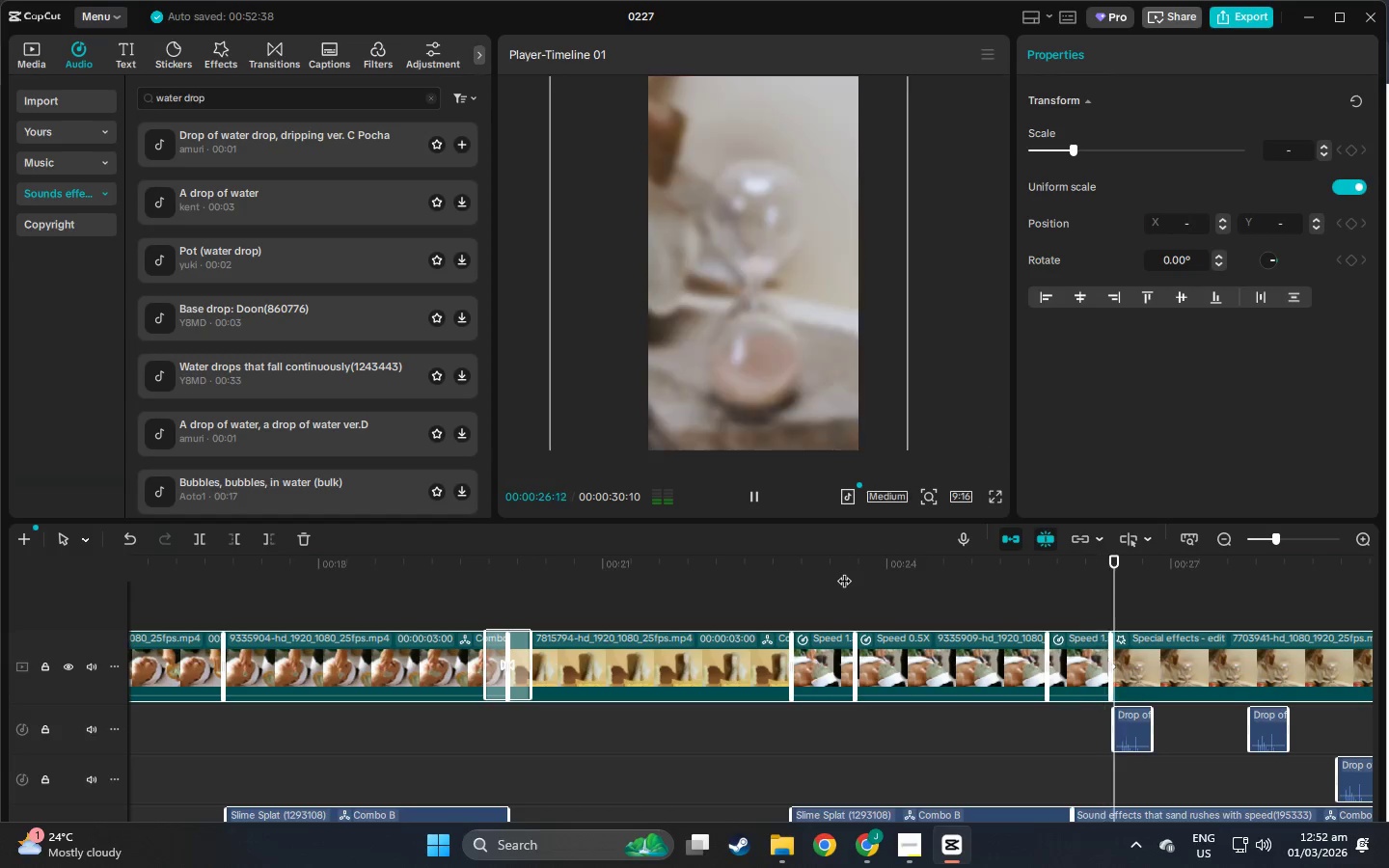 
key(Space)
 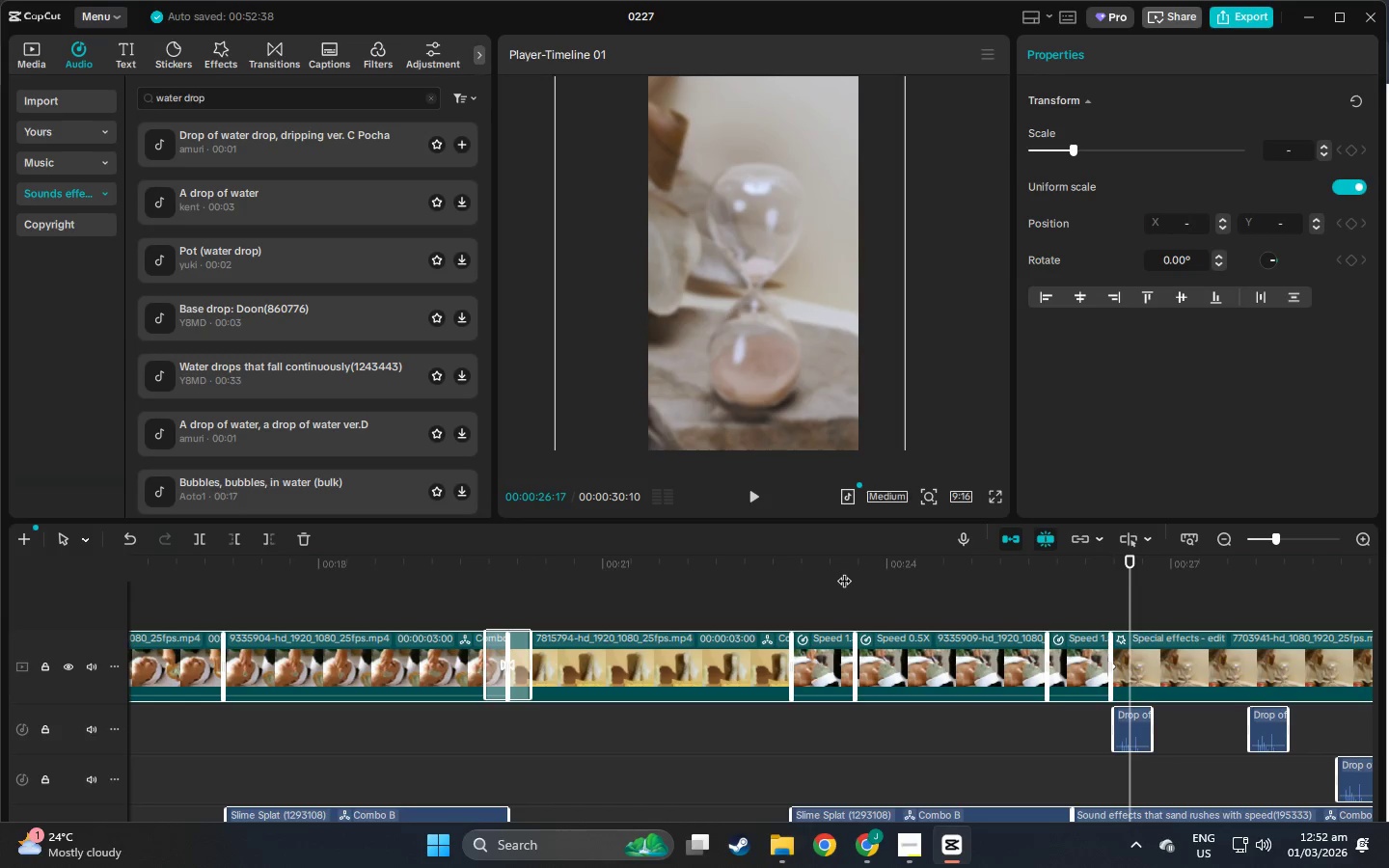 
scroll: coordinate [1038, 738], scroll_direction: down, amount: 4.0
 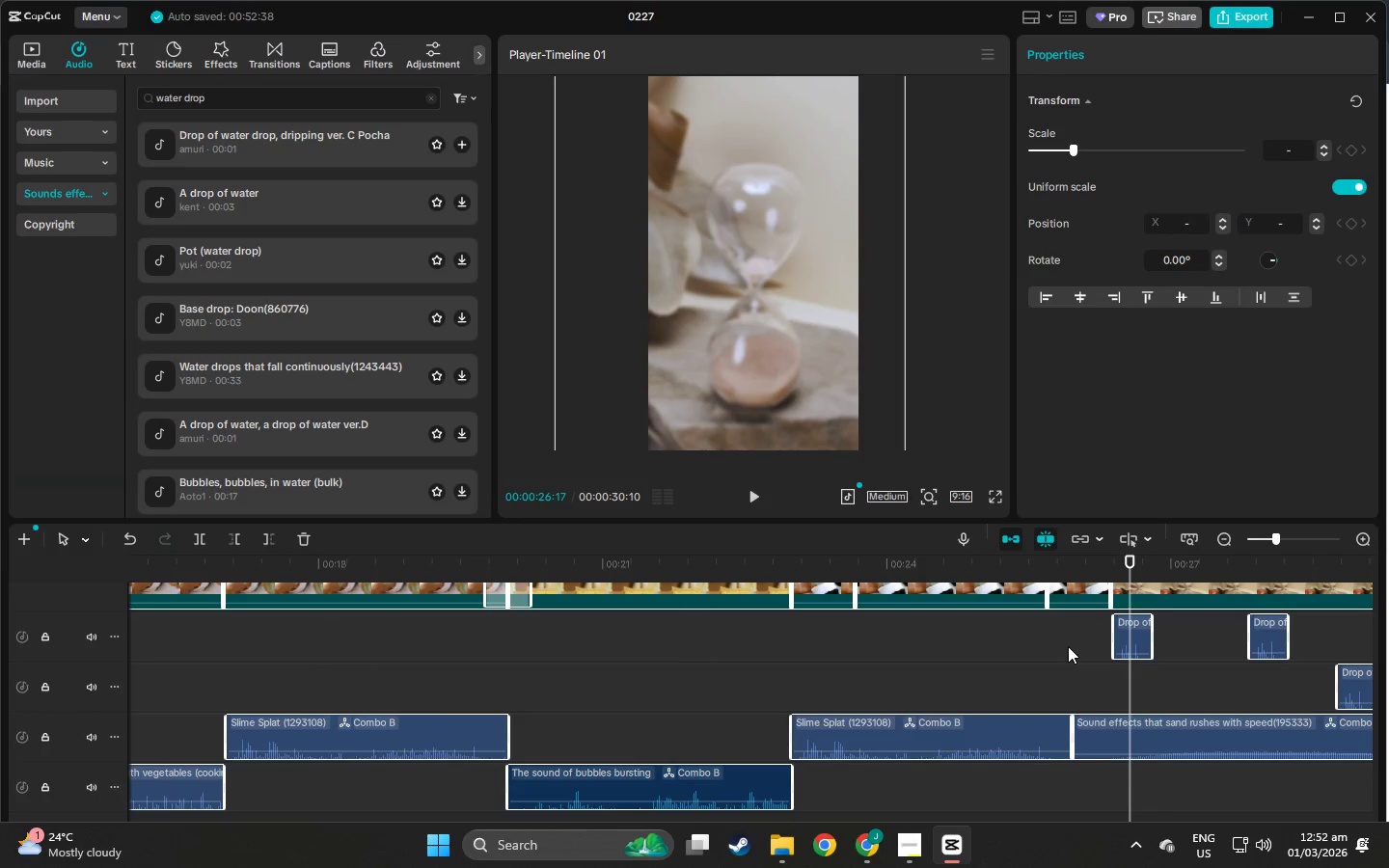 
scroll: coordinate [1068, 646], scroll_direction: up, amount: 3.0
 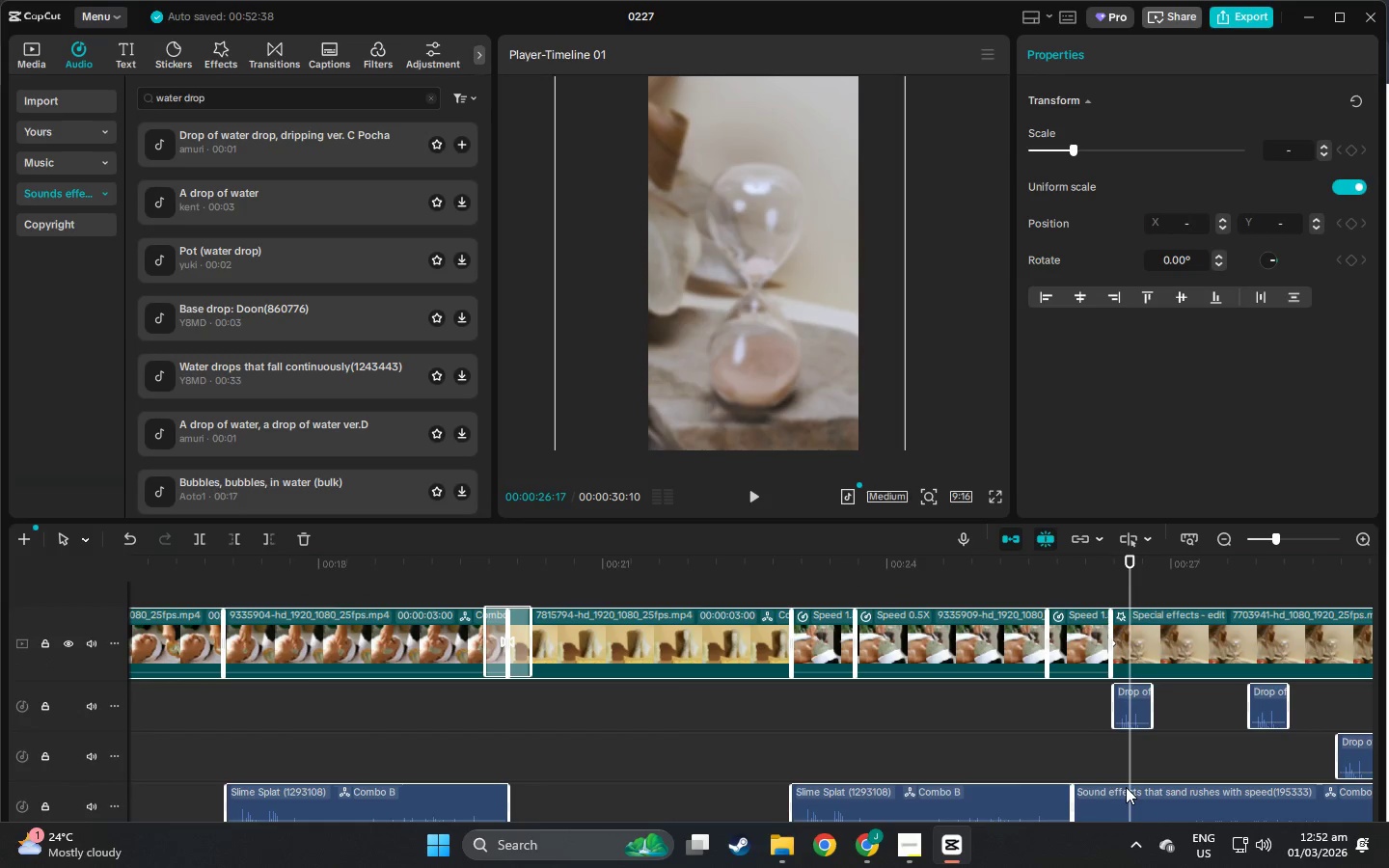 
scroll: coordinate [1125, 786], scroll_direction: down, amount: 5.0
 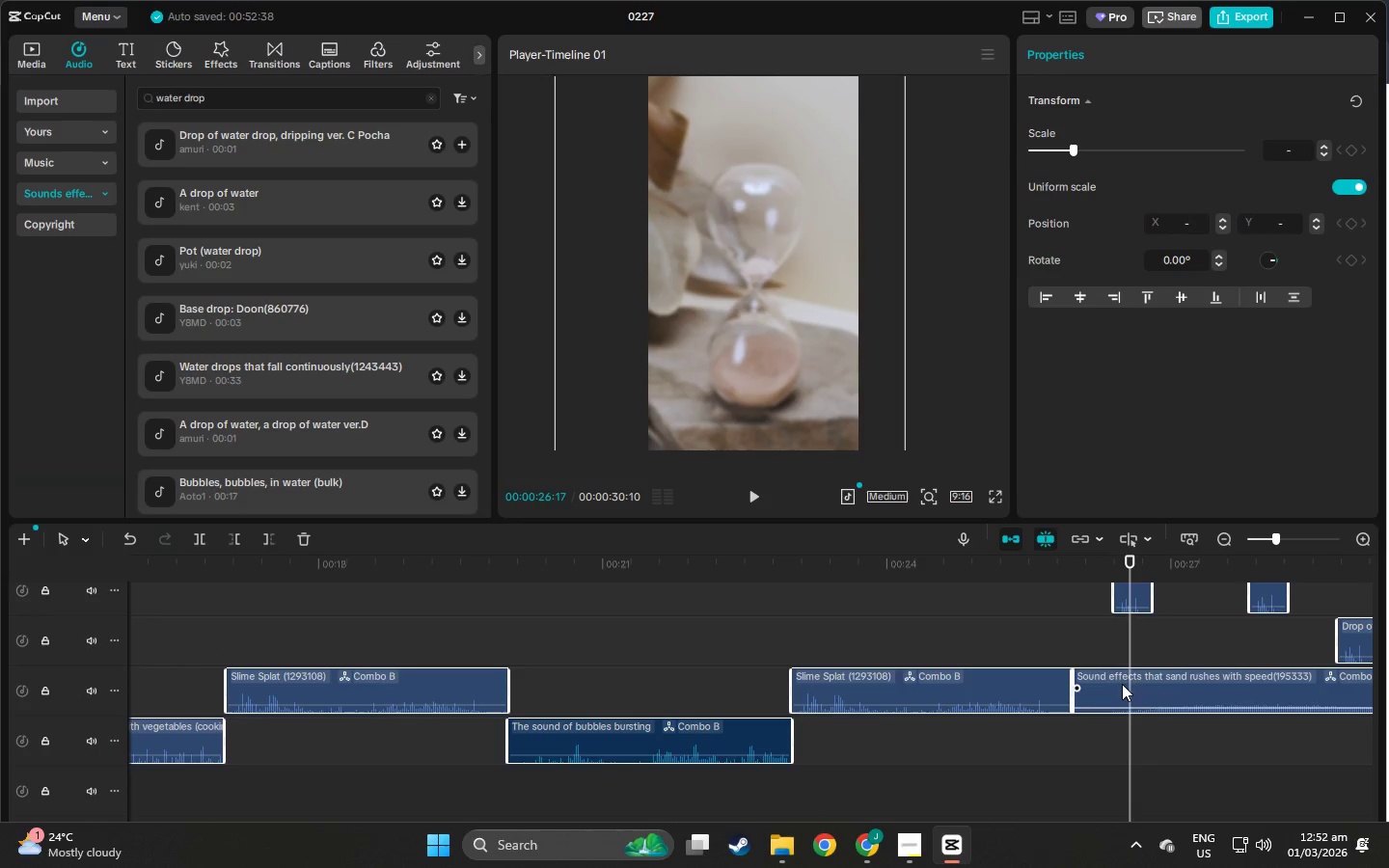 
scroll: coordinate [1123, 673], scroll_direction: up, amount: 6.0
 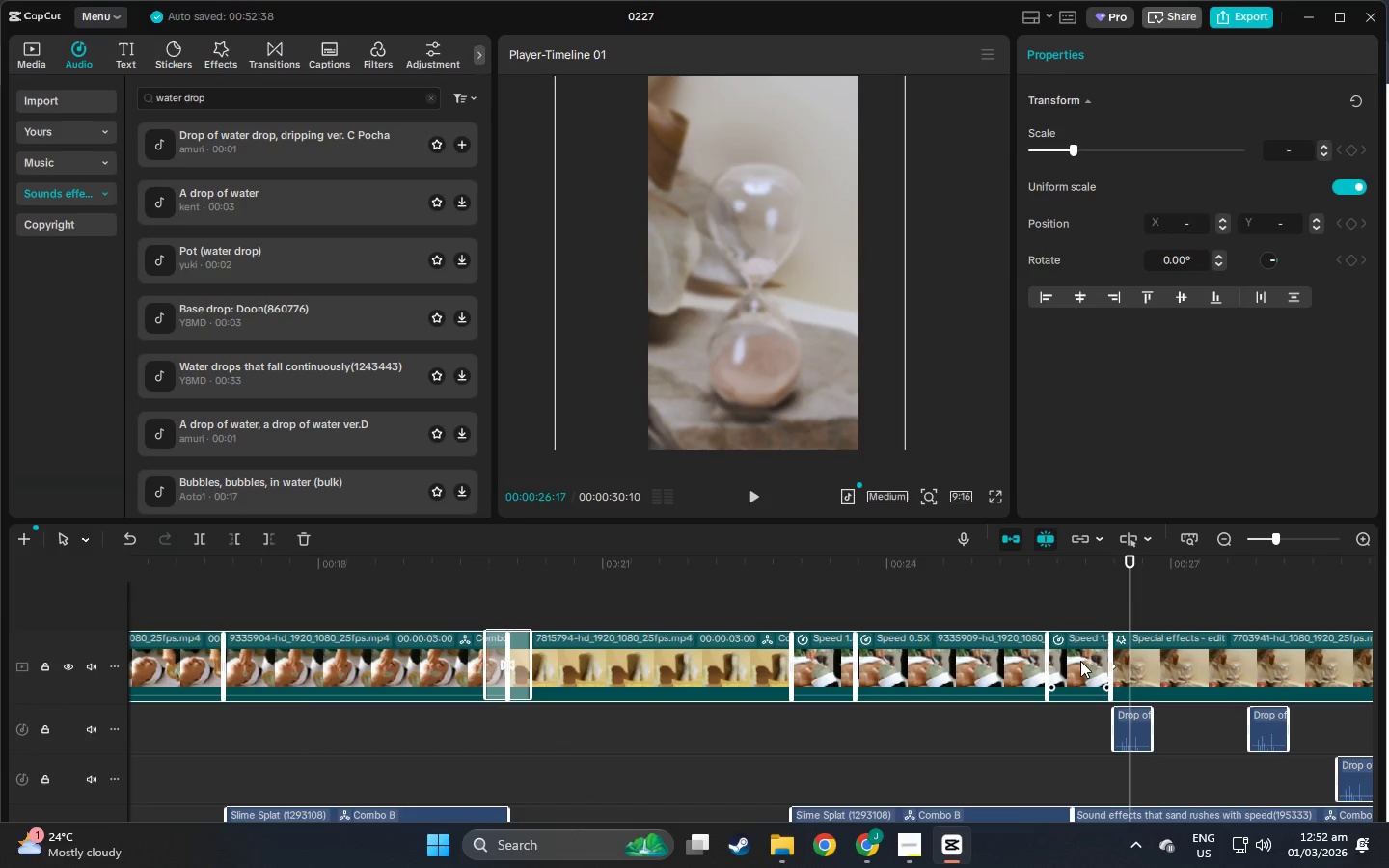 
left_click([1095, 657])
 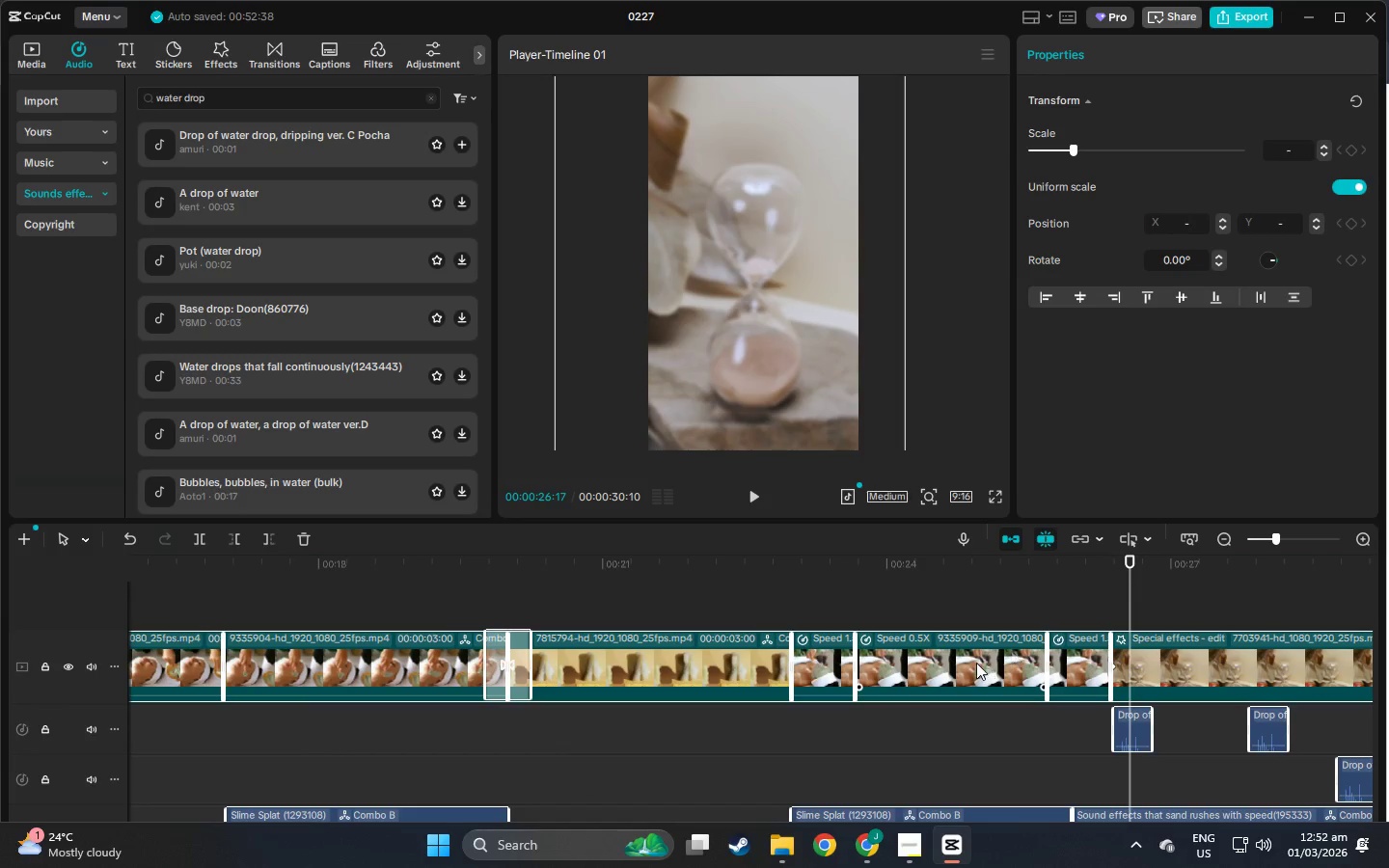 
left_click([975, 663])
 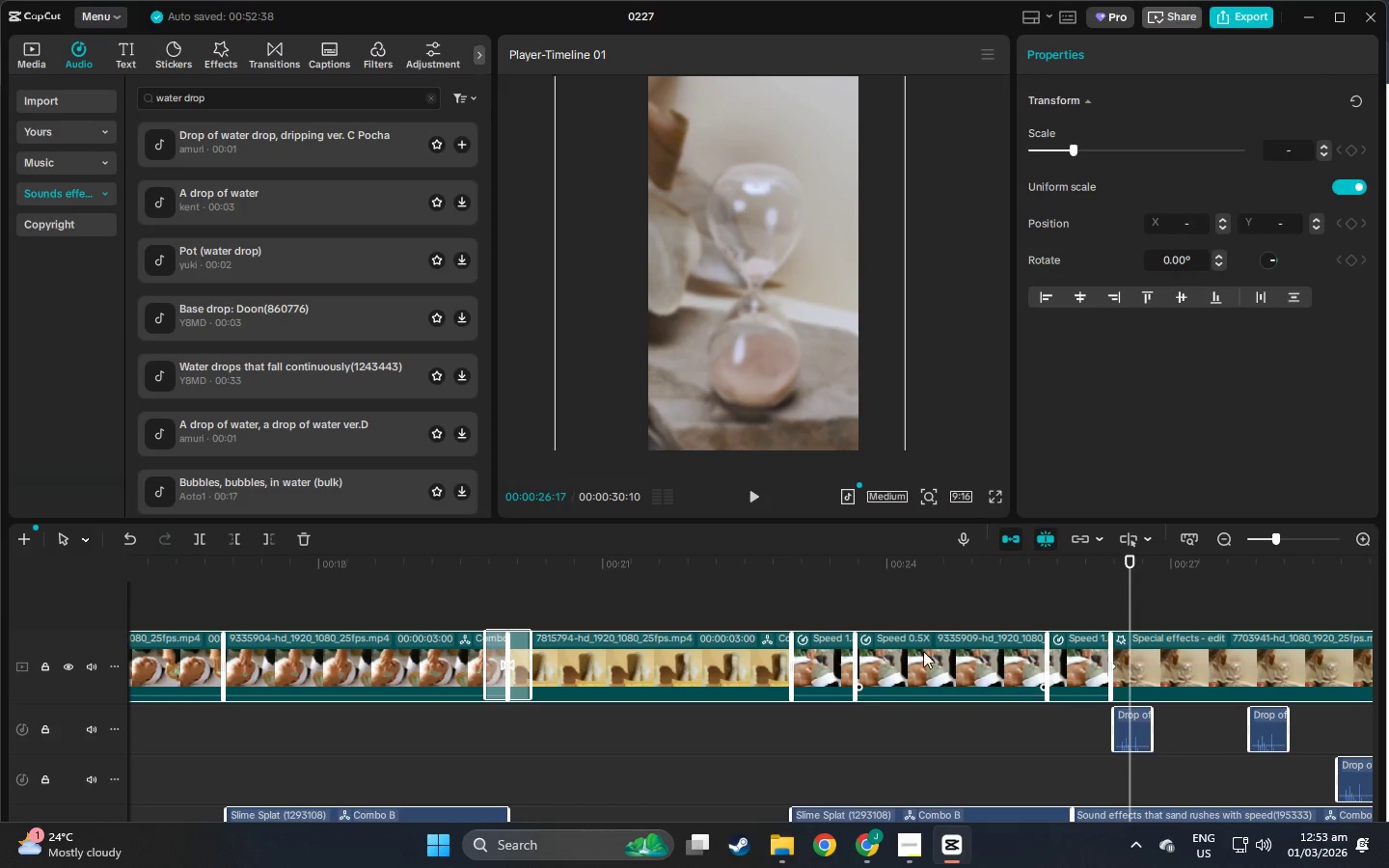 
left_click([826, 649])
 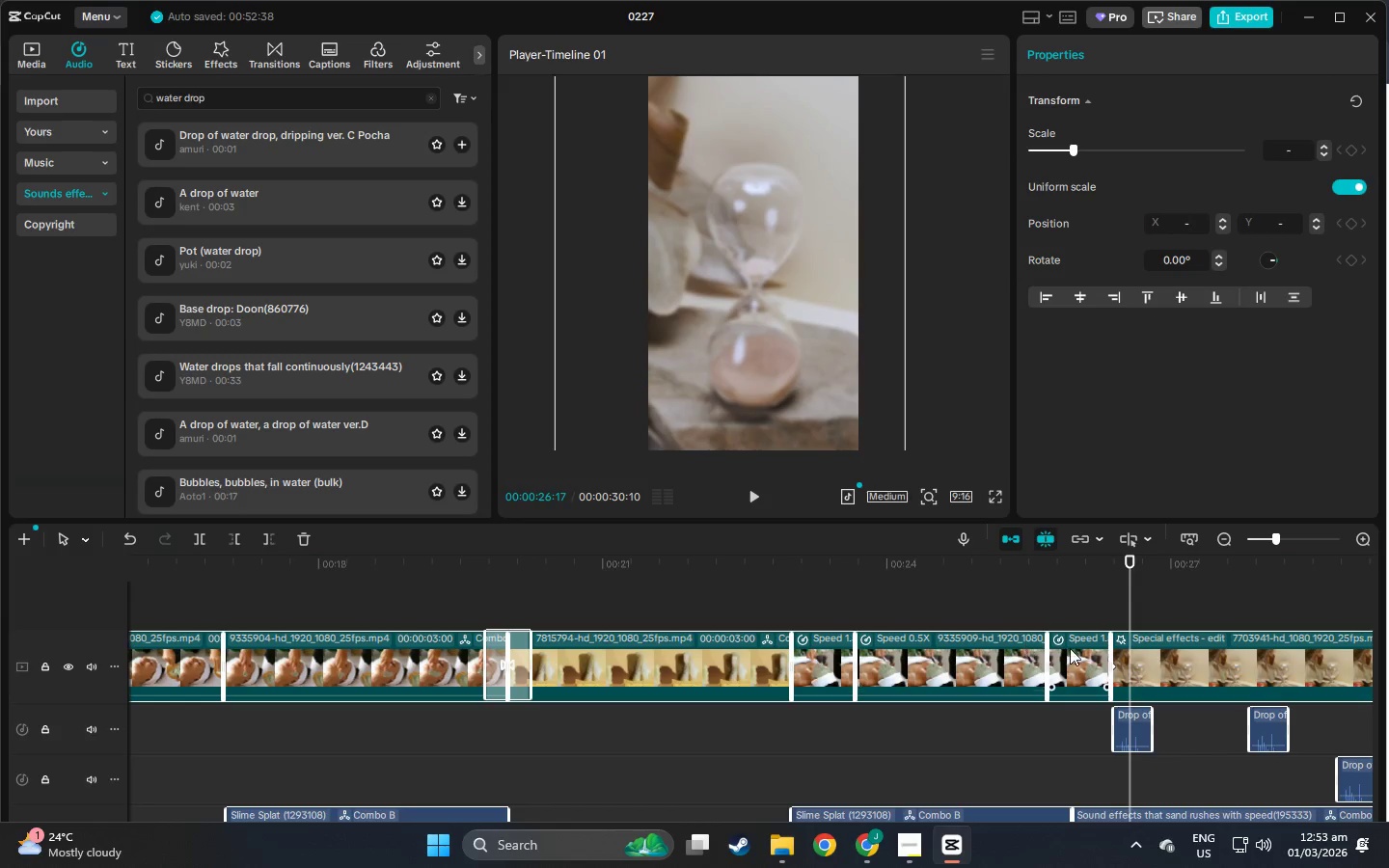 
left_click([1070, 648])
 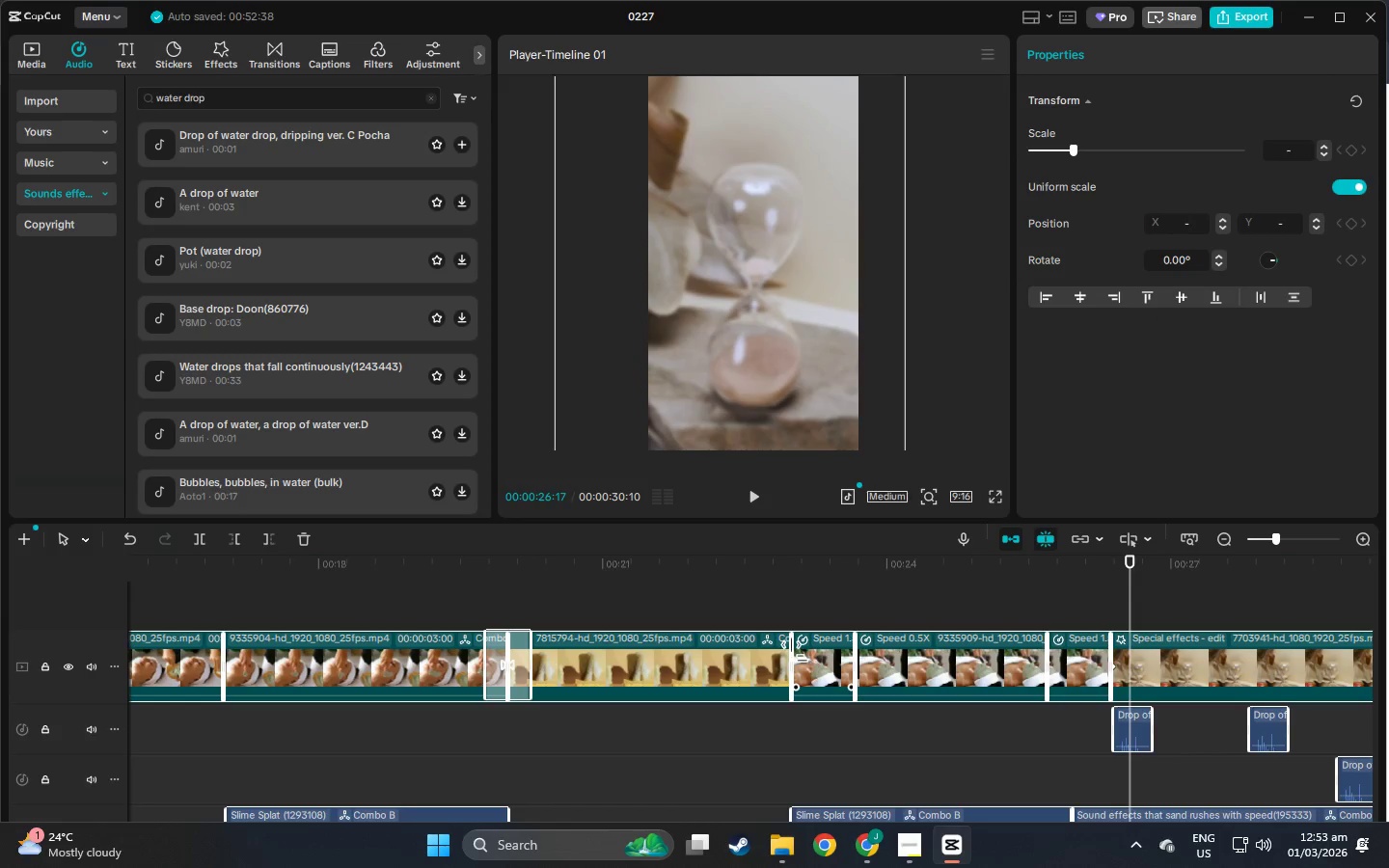 
double_click([813, 643])
 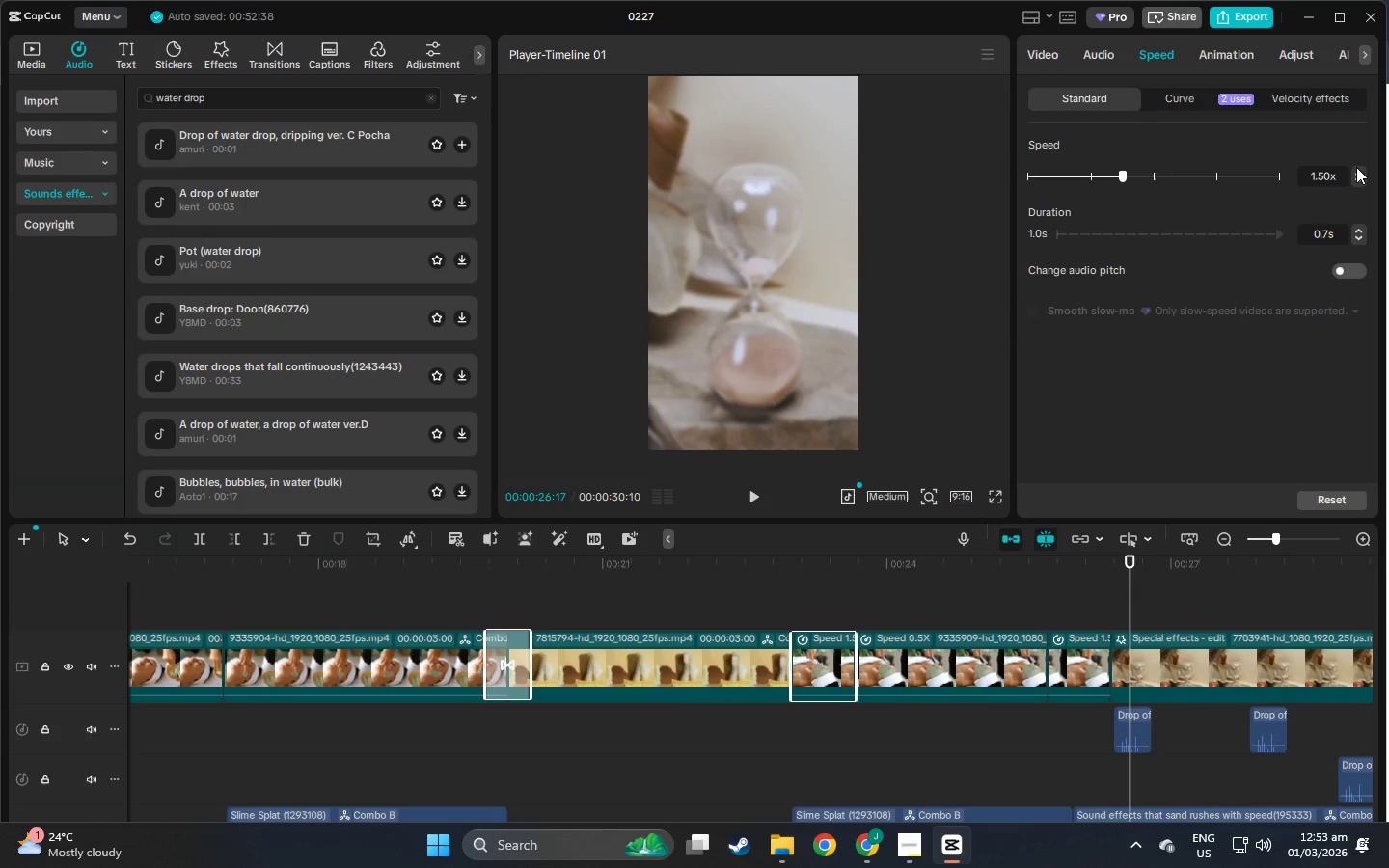 
left_click([1359, 169])
 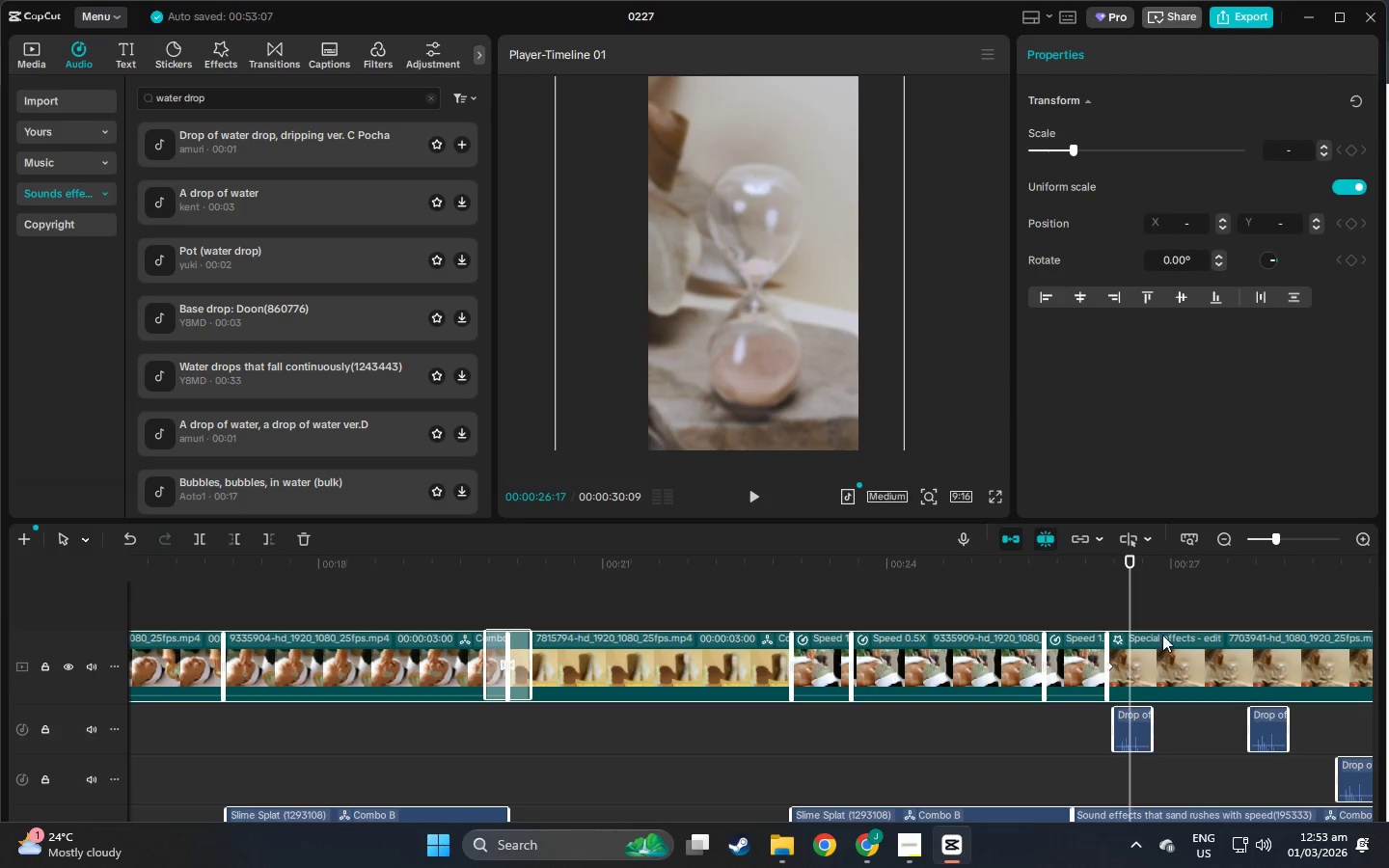 
left_click([1085, 641])
 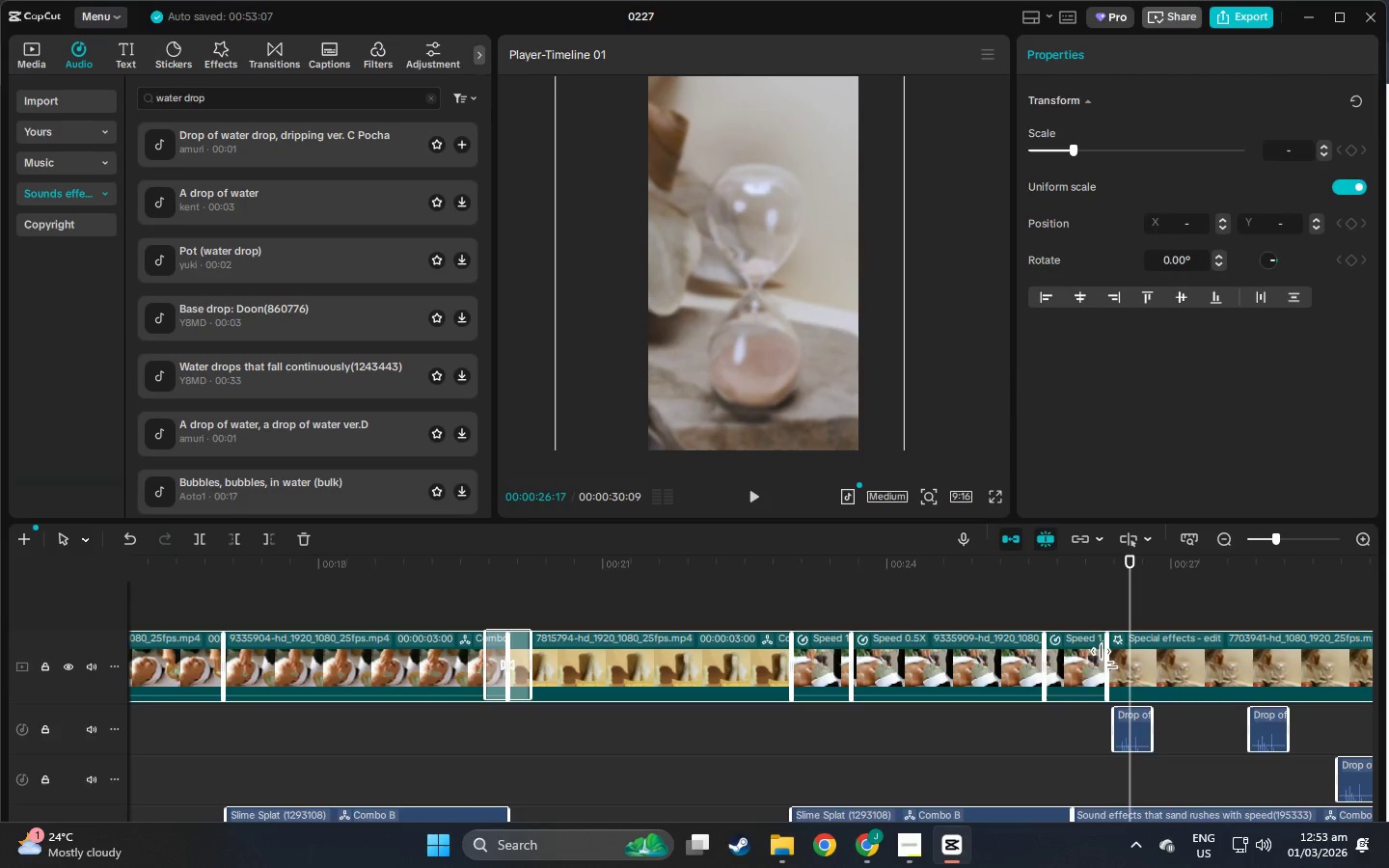 
double_click([1083, 653])
 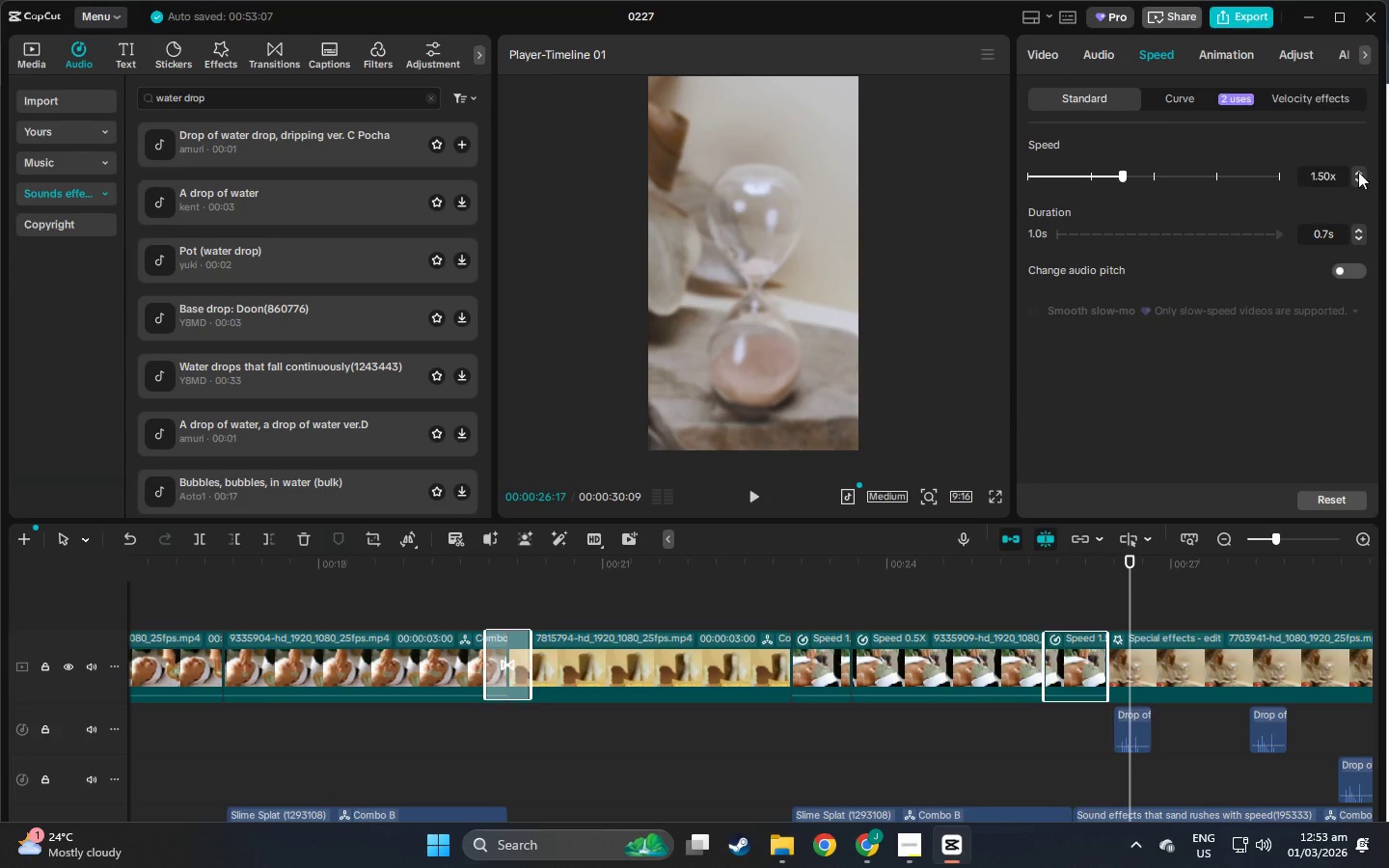 
left_click([1359, 172])
 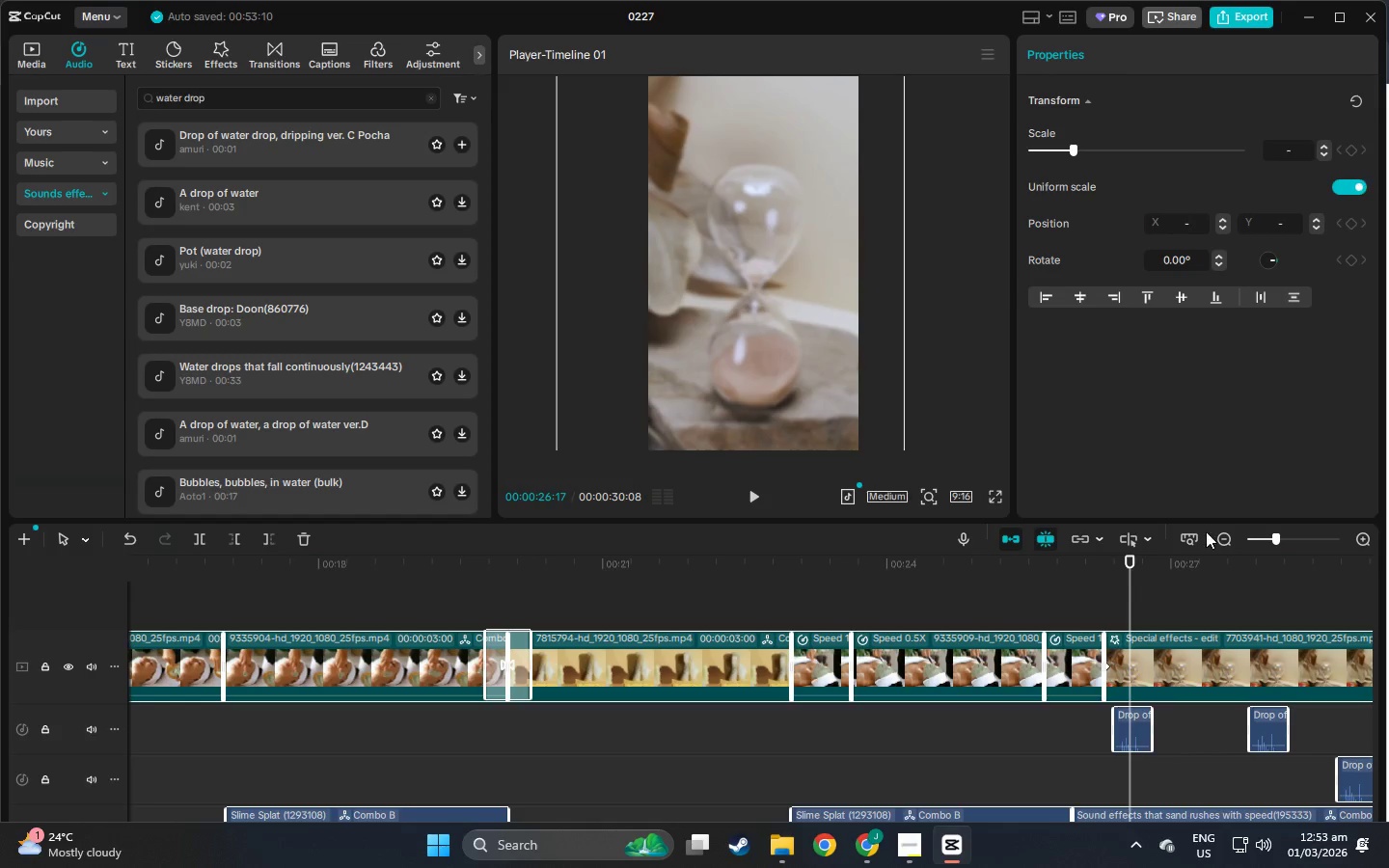 
left_click([1133, 639])
 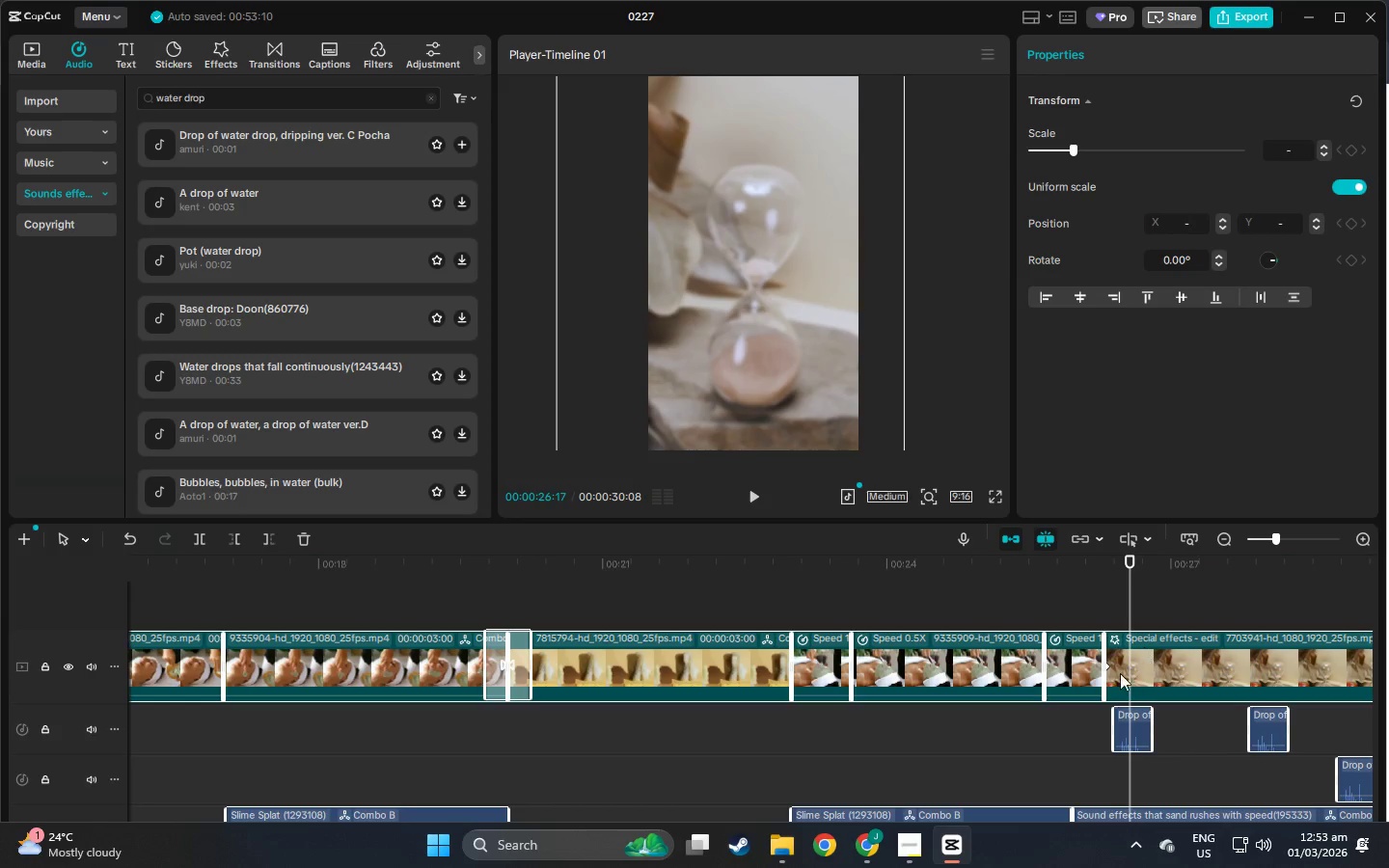 
left_click([1016, 672])
 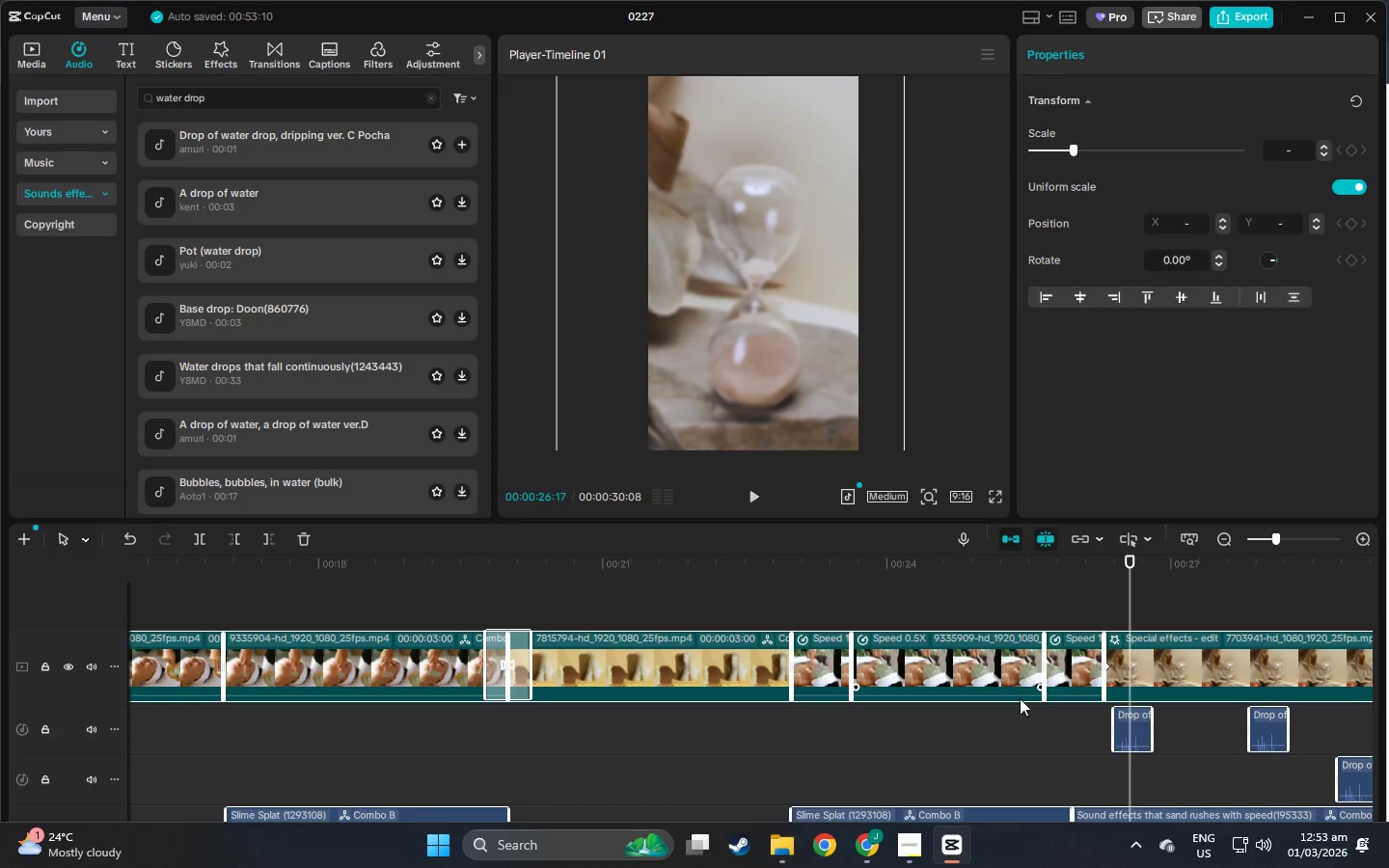 
left_click([1004, 786])
 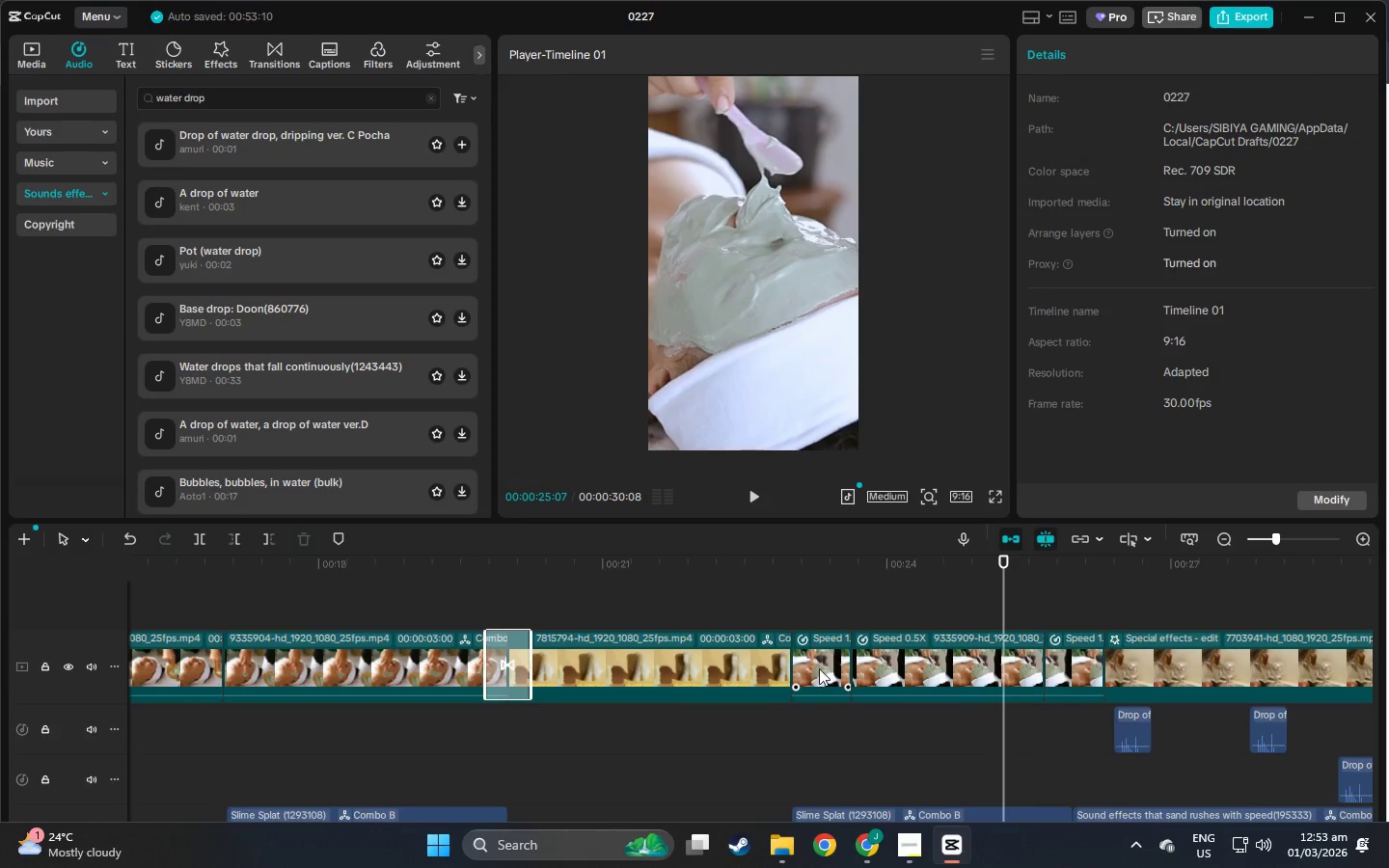 
left_click([811, 642])
 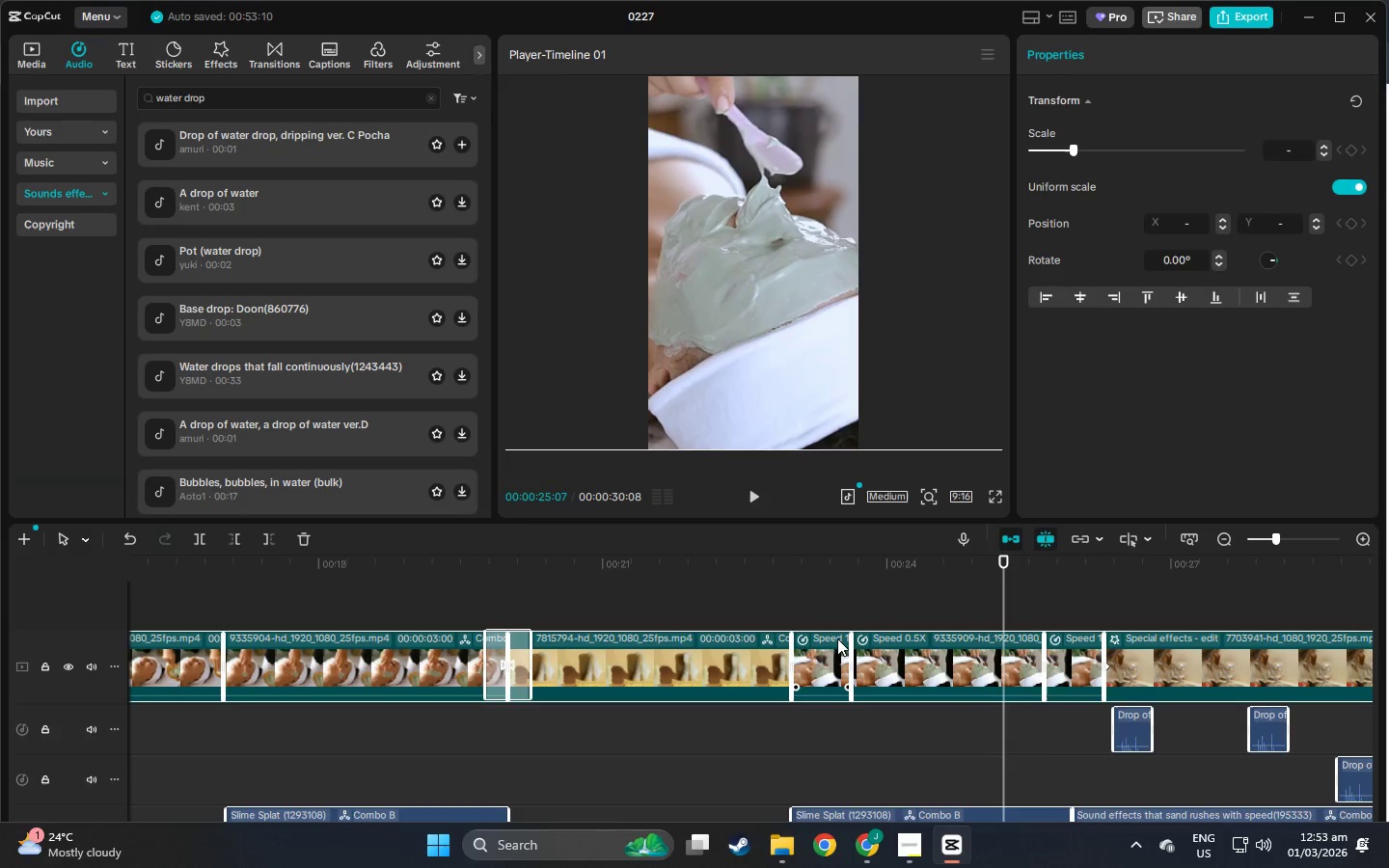 
double_click([837, 638])
 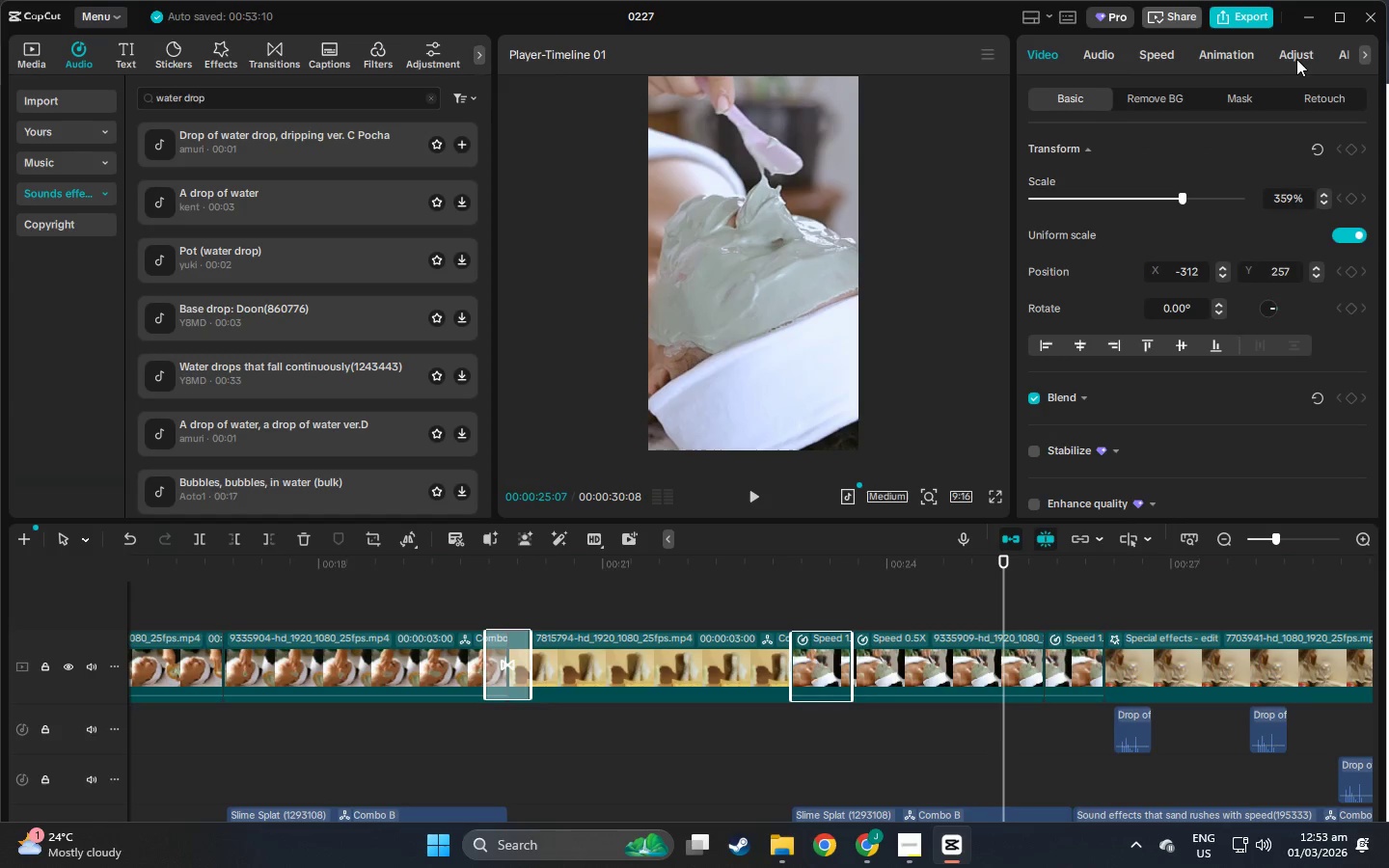 
double_click([940, 649])
 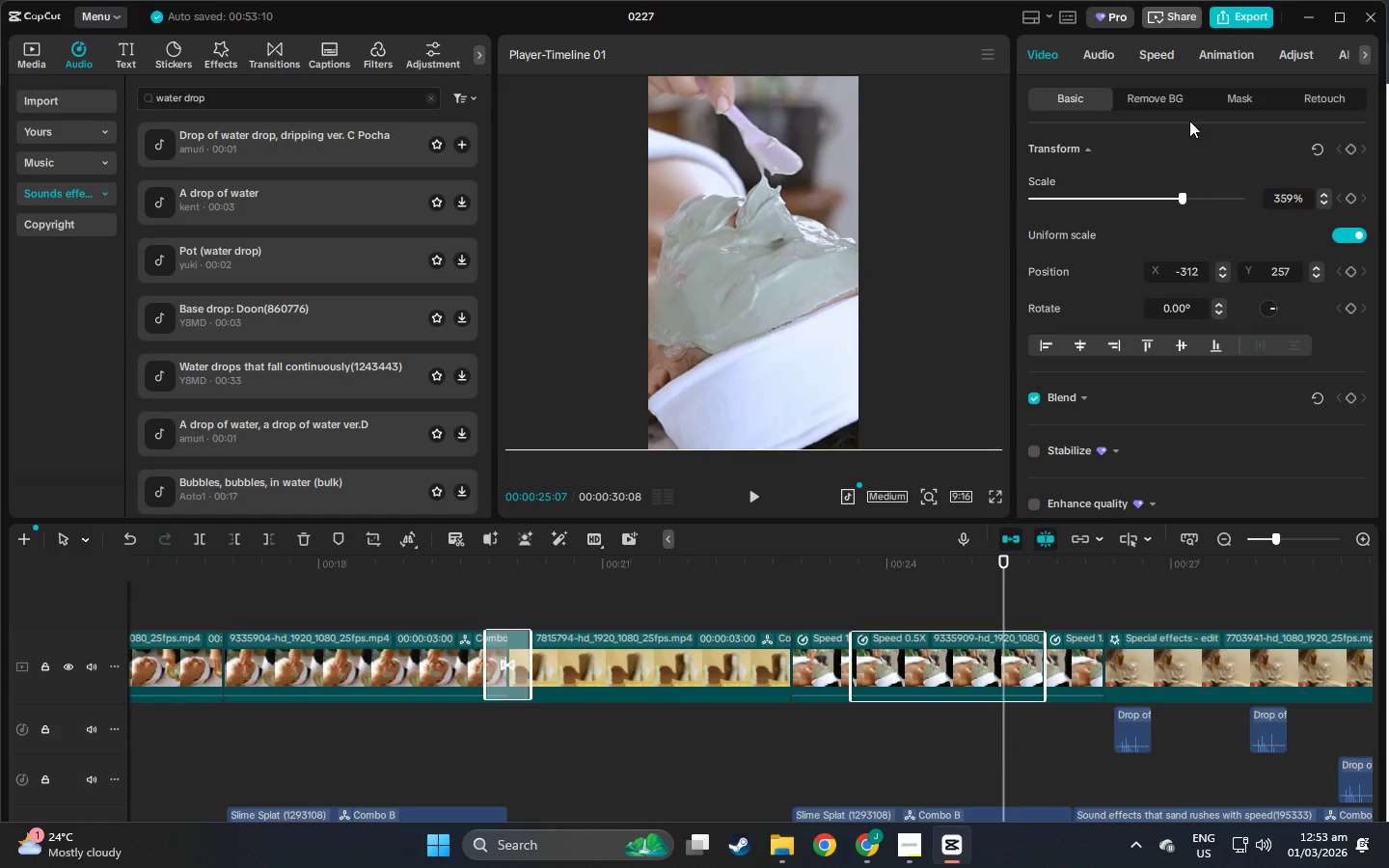 
left_click([1155, 67])
 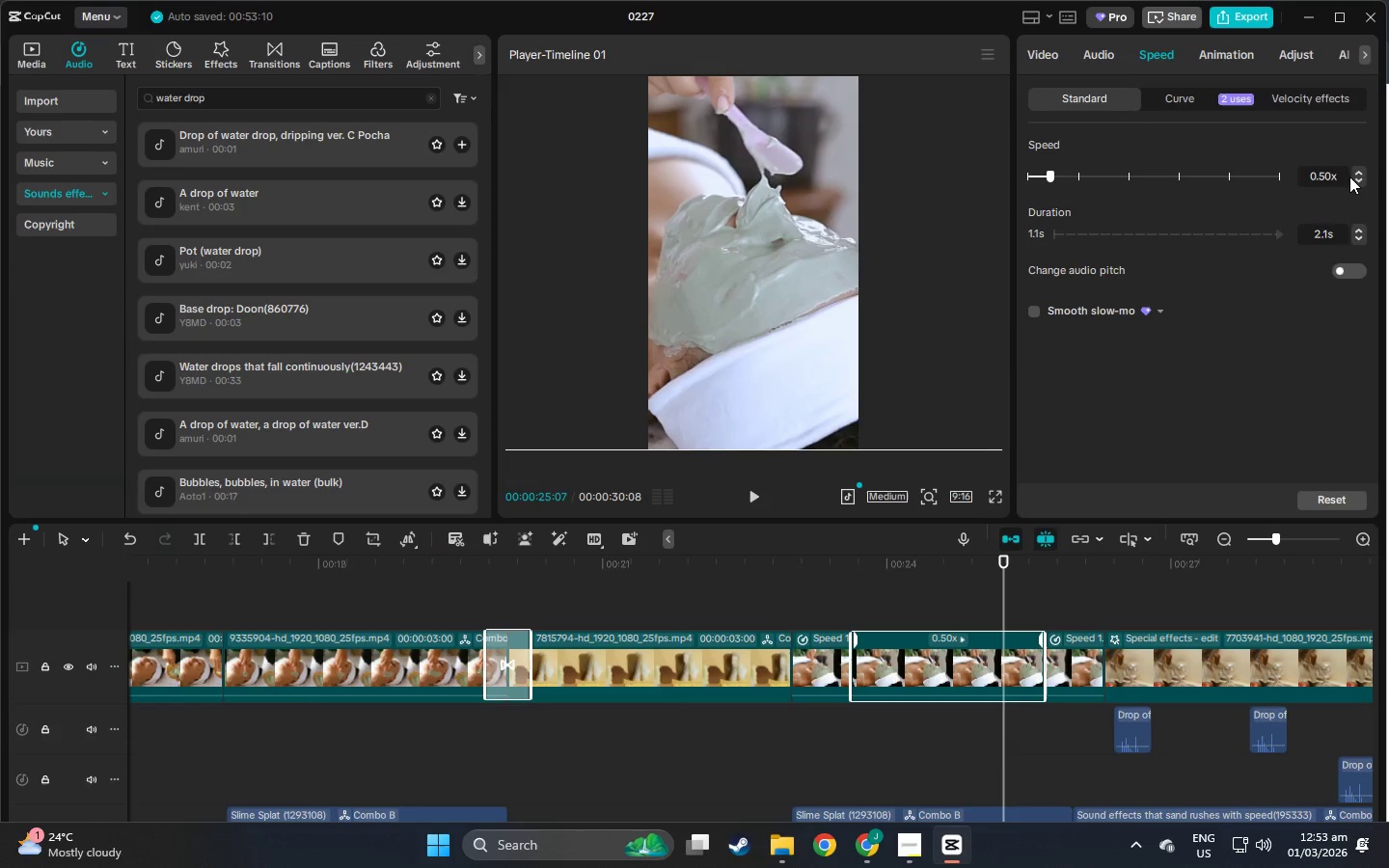 
left_click([1359, 172])
 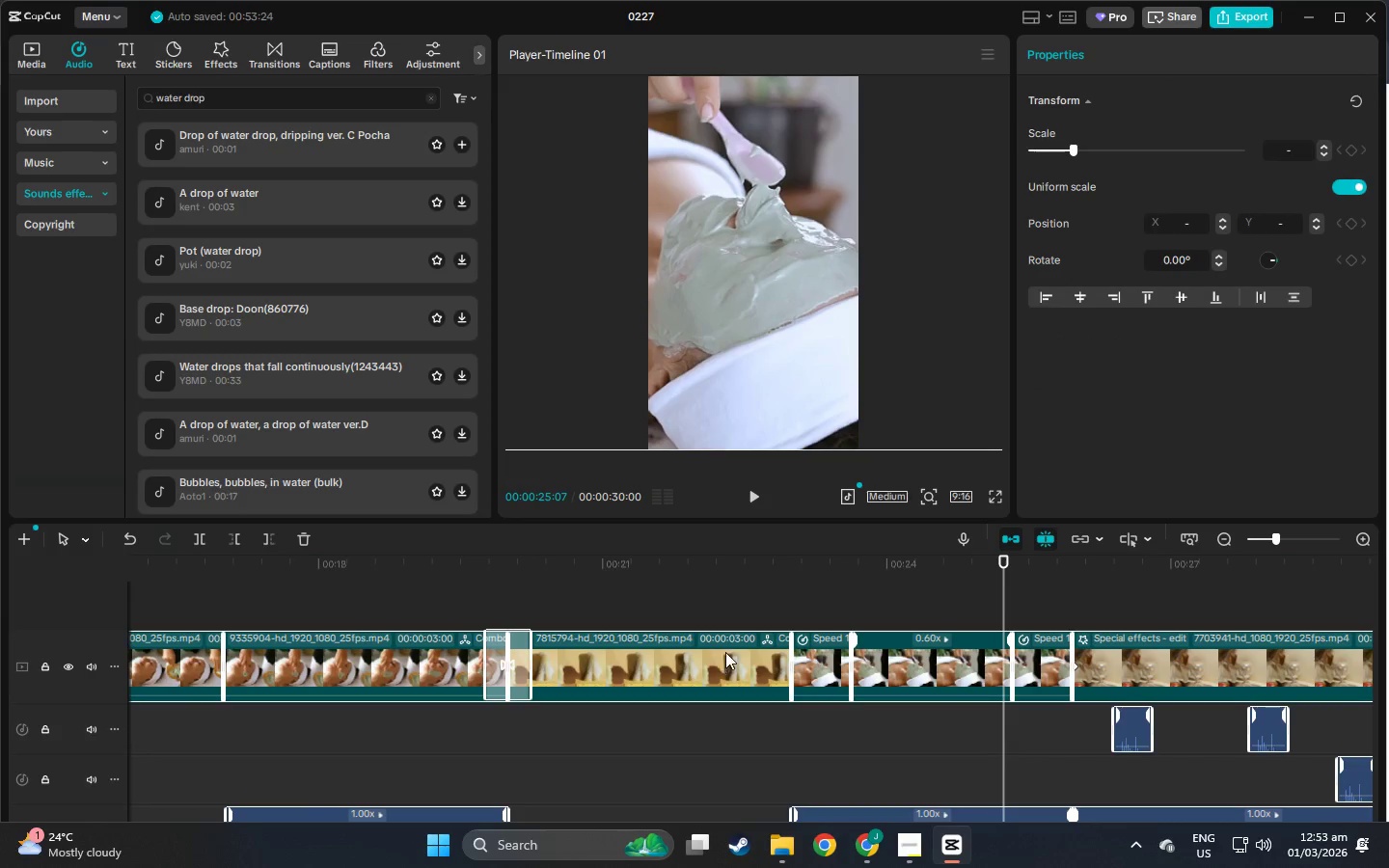 
left_click([936, 639])
 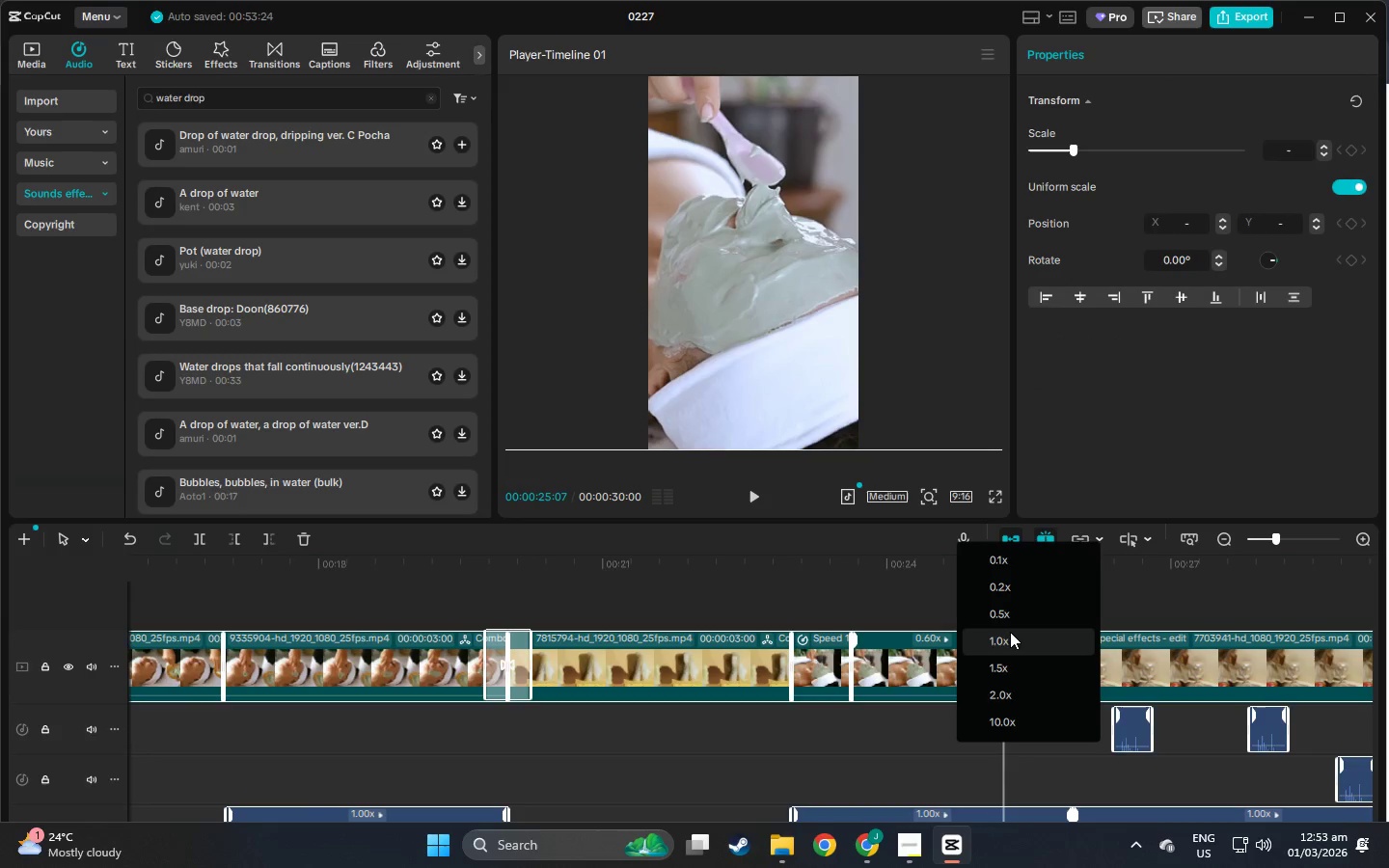 
left_click([1006, 612])
 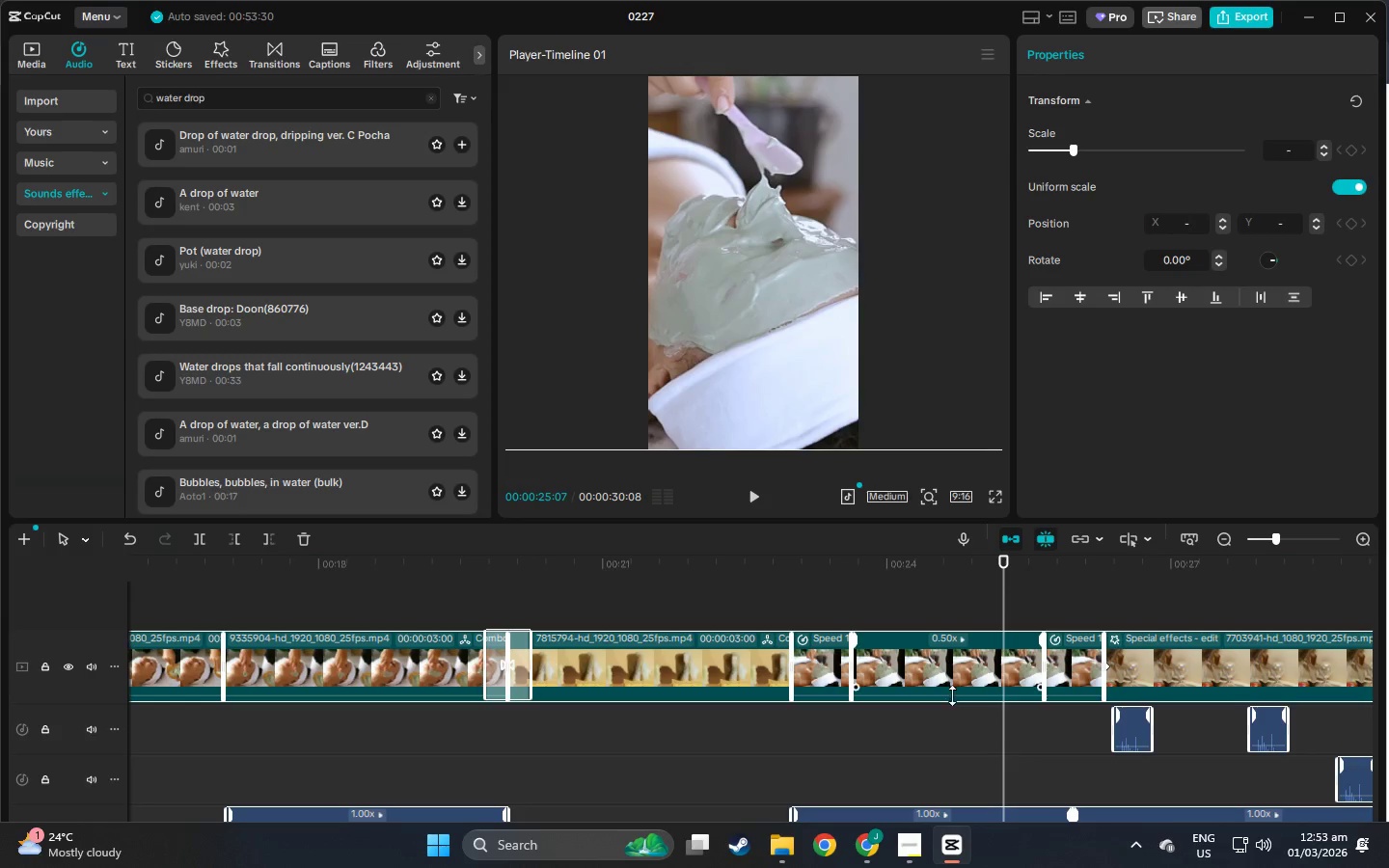 
double_click([933, 658])
 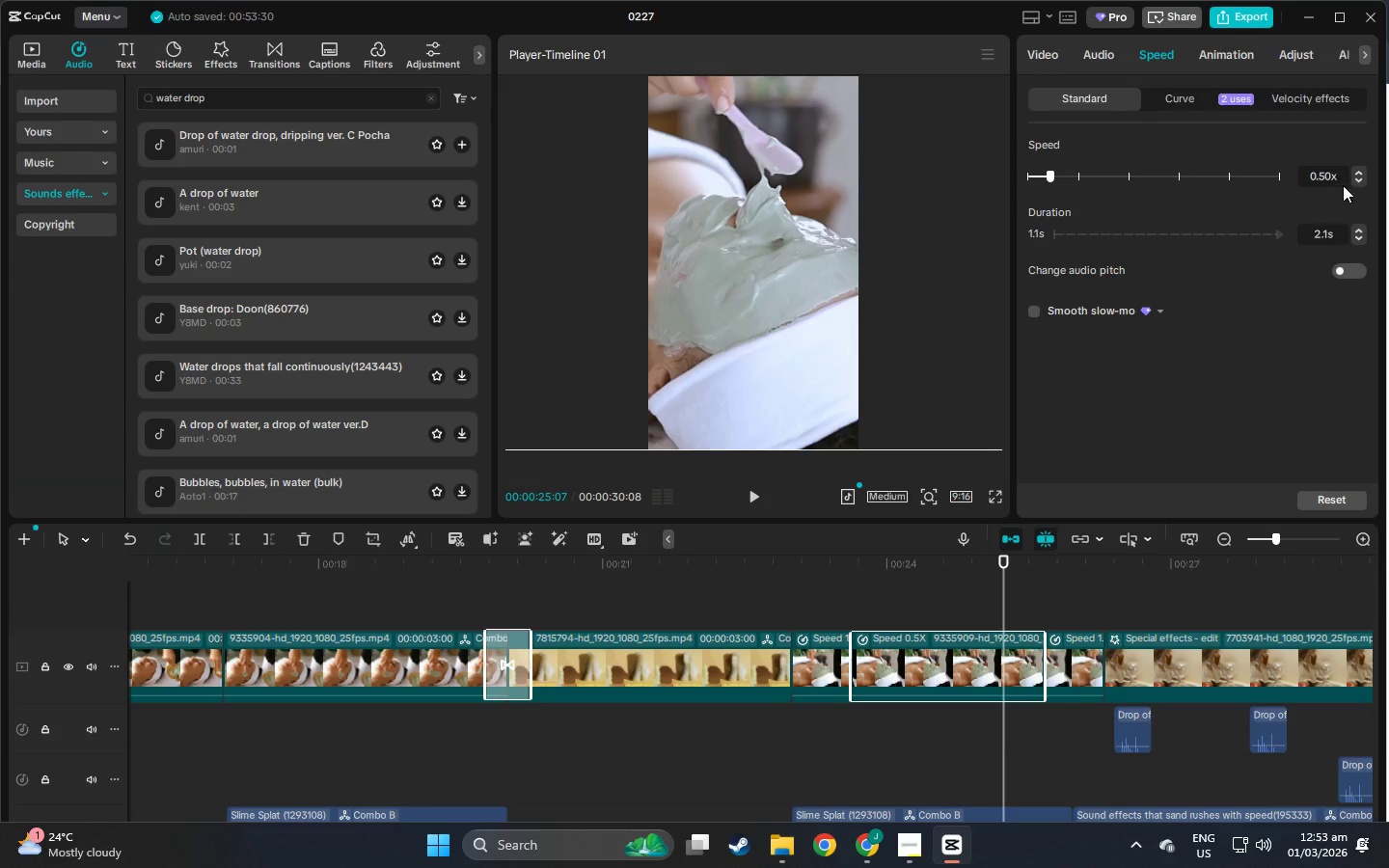 
left_click([1362, 184])
 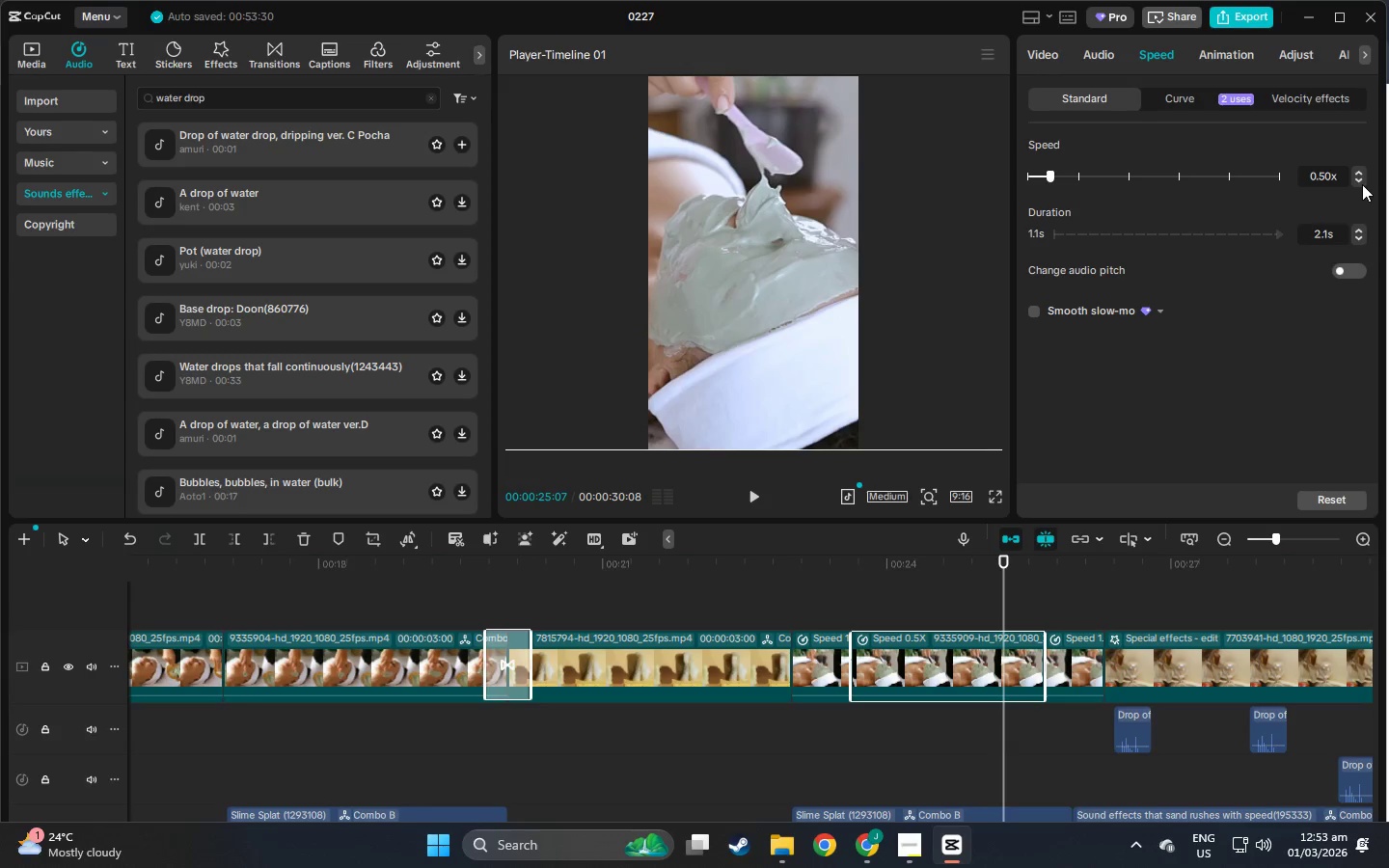 
left_click([1360, 183])
 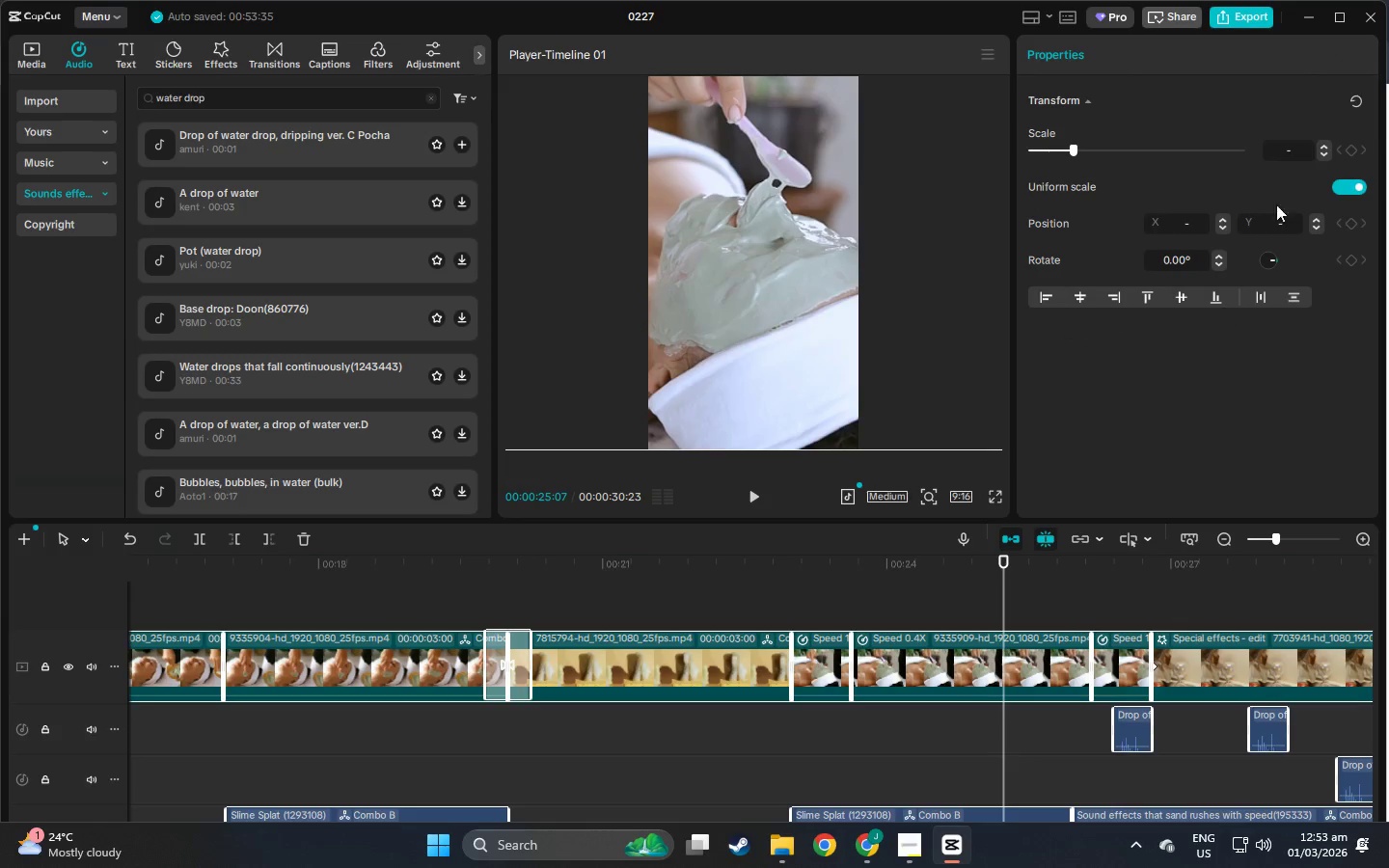 
left_click([1321, 145])
 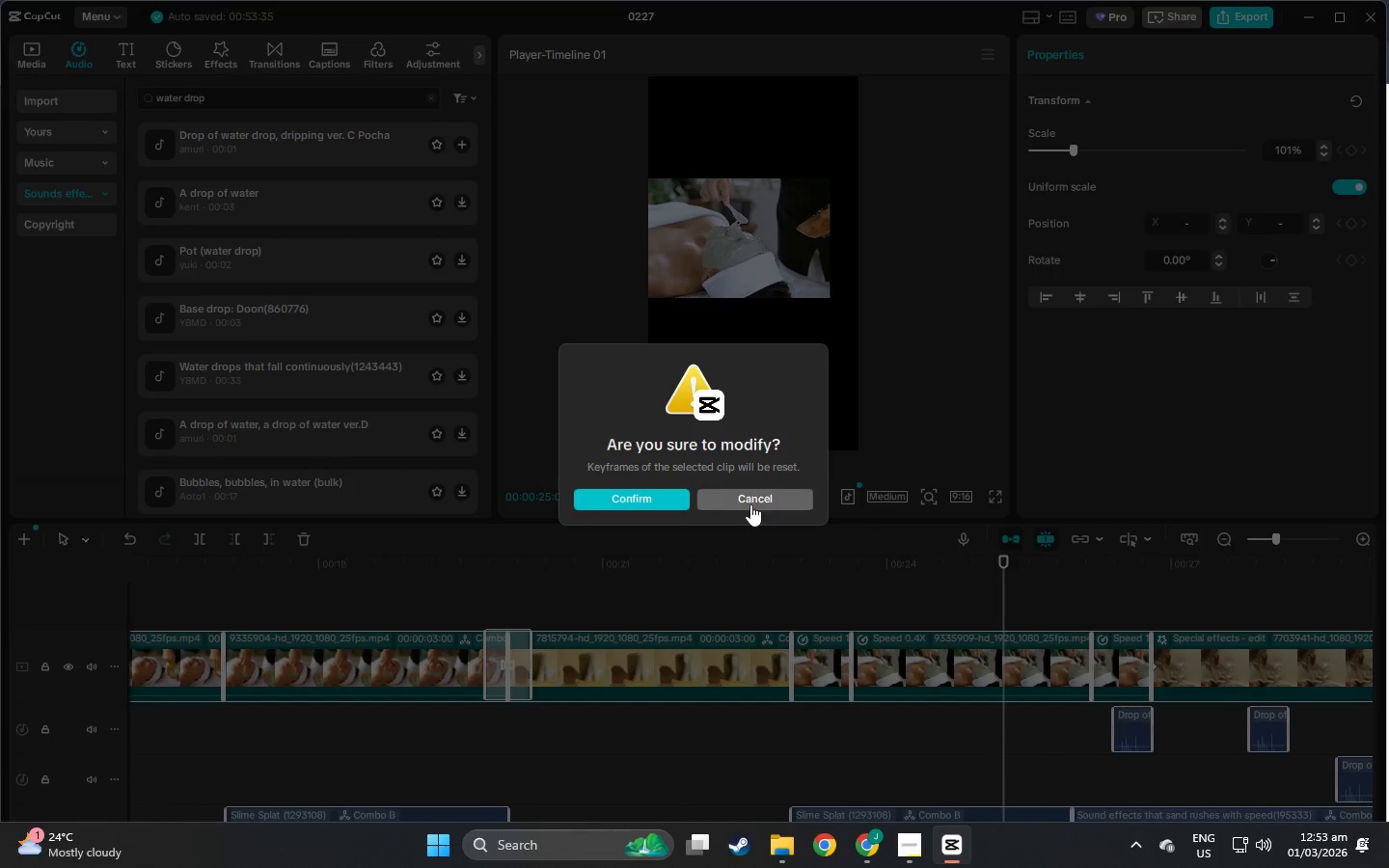 
left_click([753, 502])
 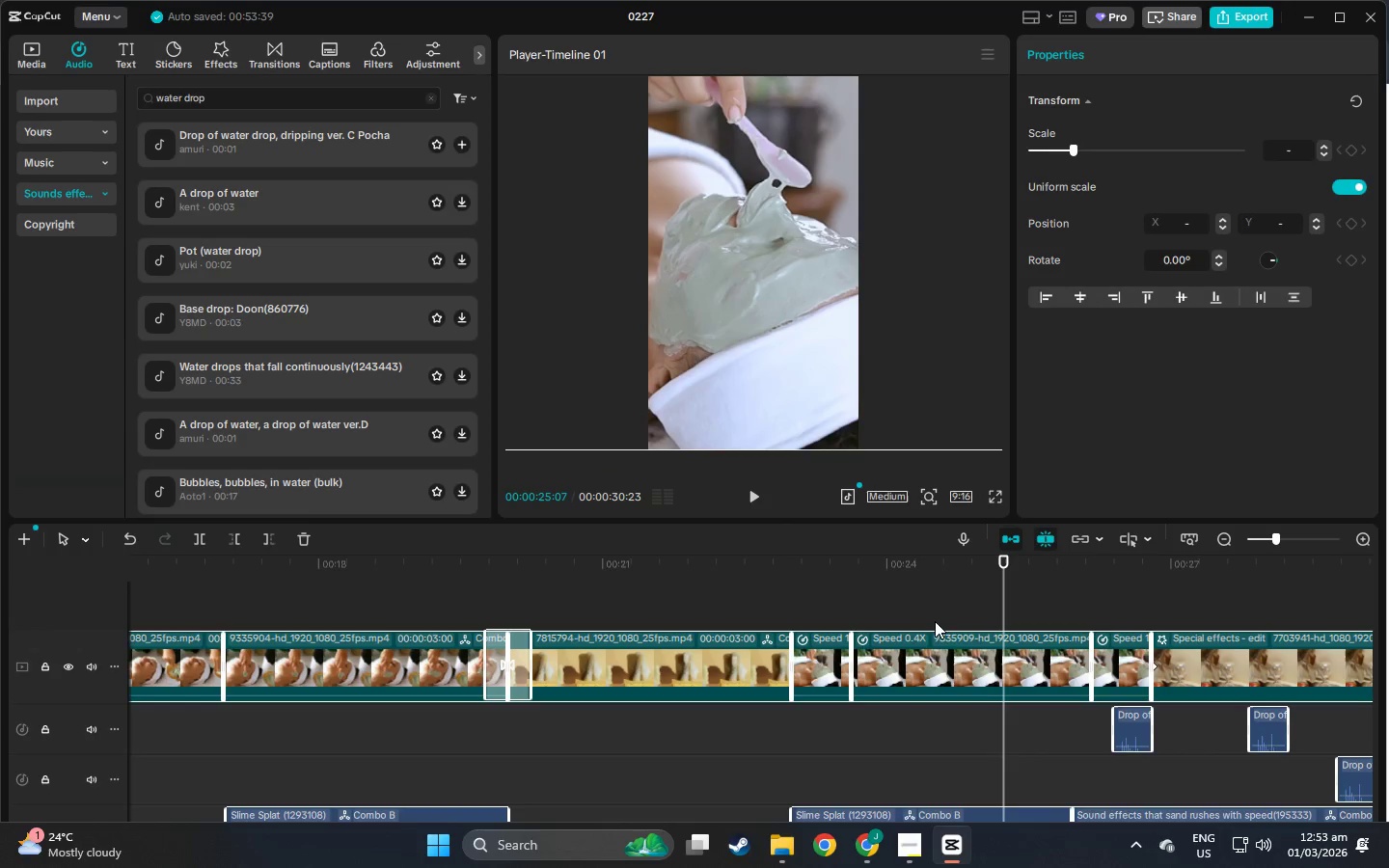 
double_click([948, 661])
 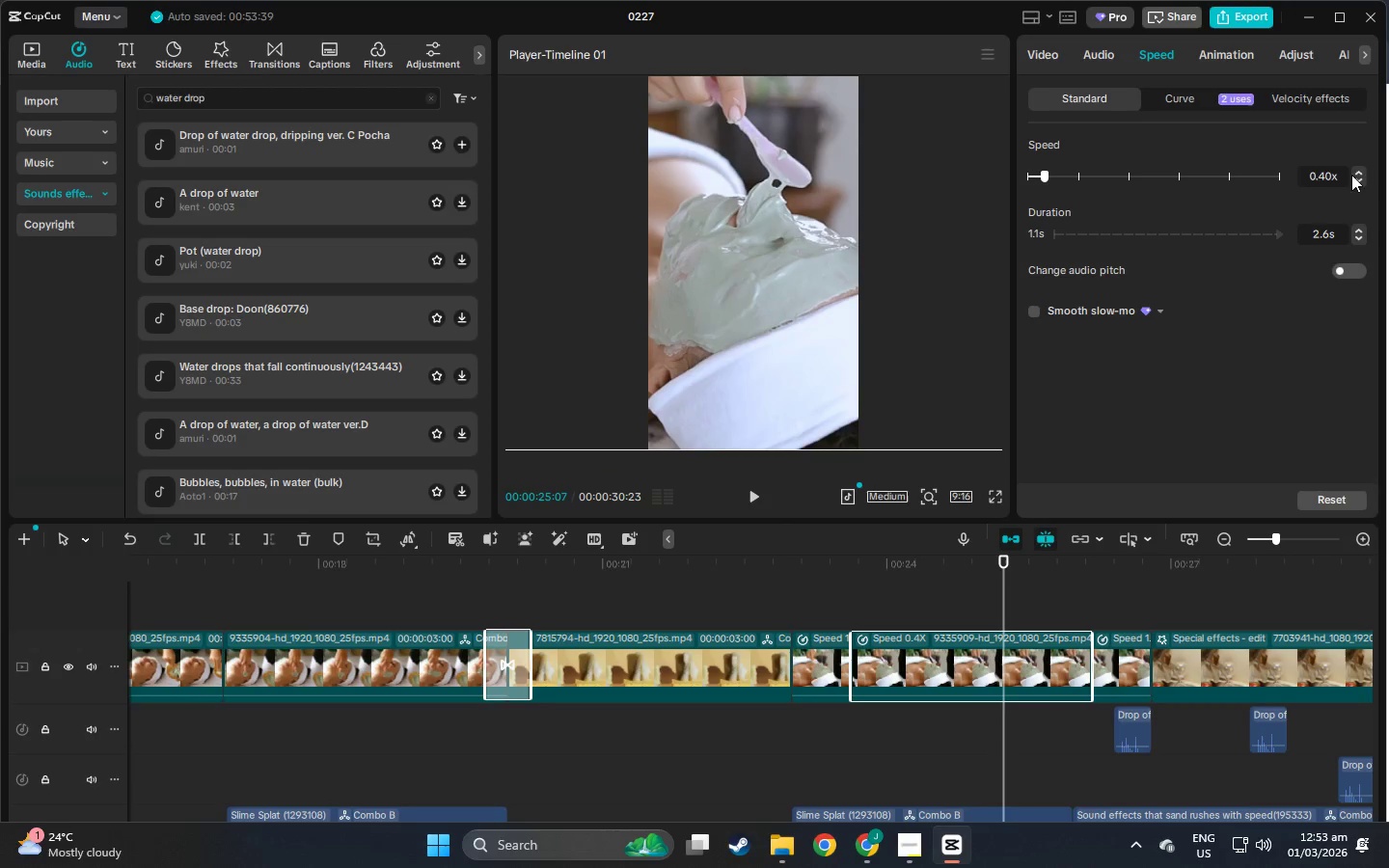 
double_click([1361, 173])
 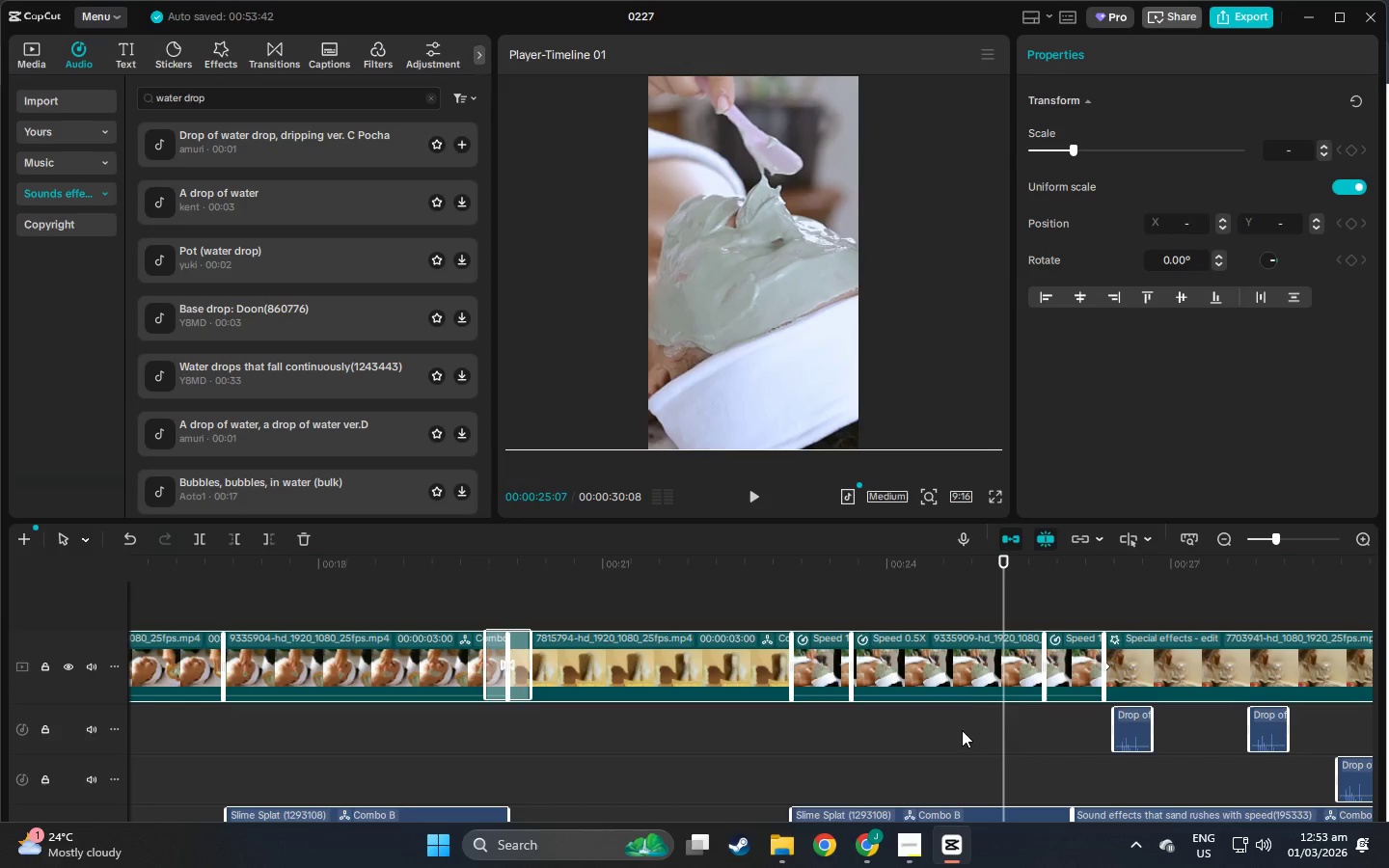 
double_click([964, 692])
 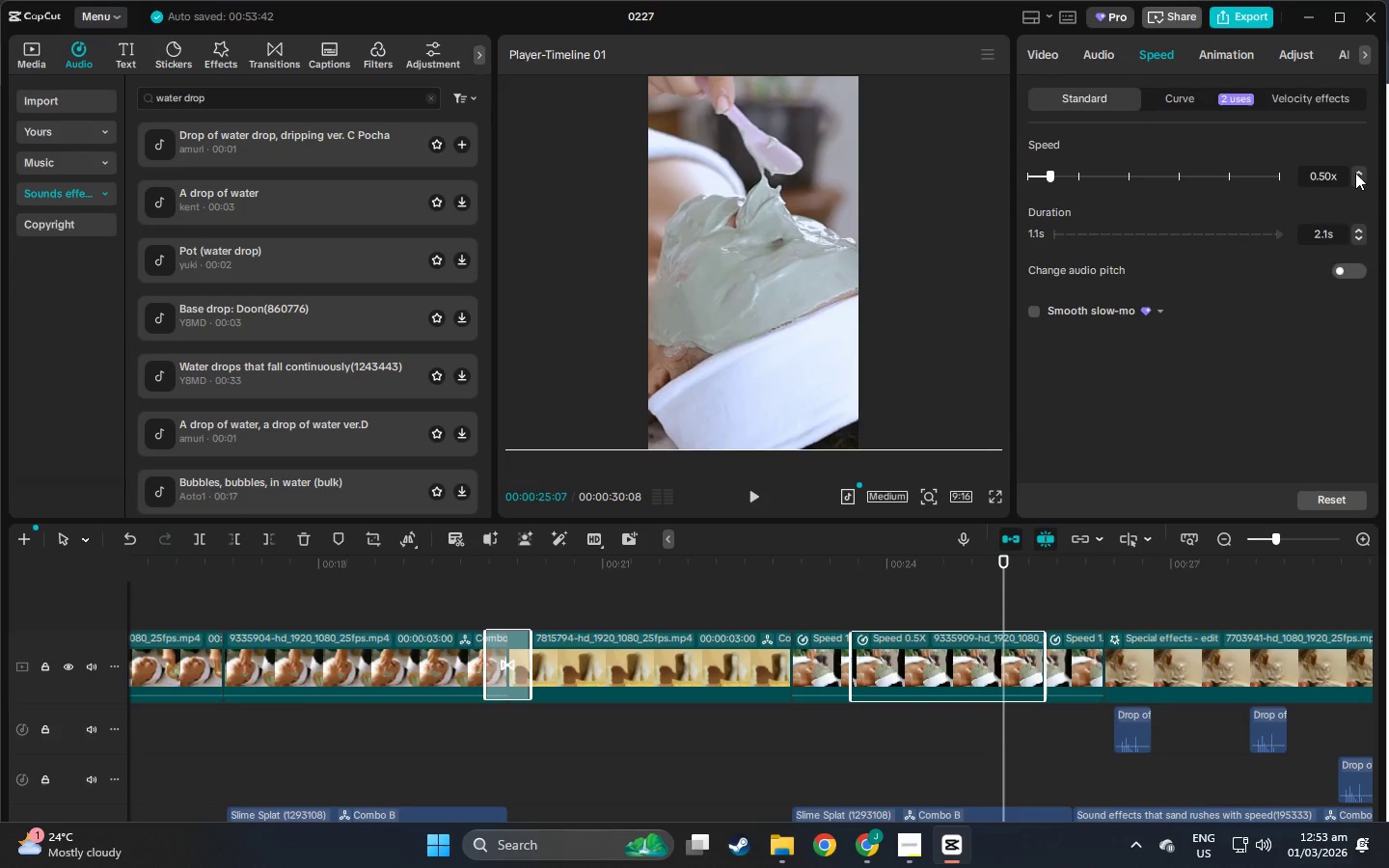 
left_click([1355, 173])
 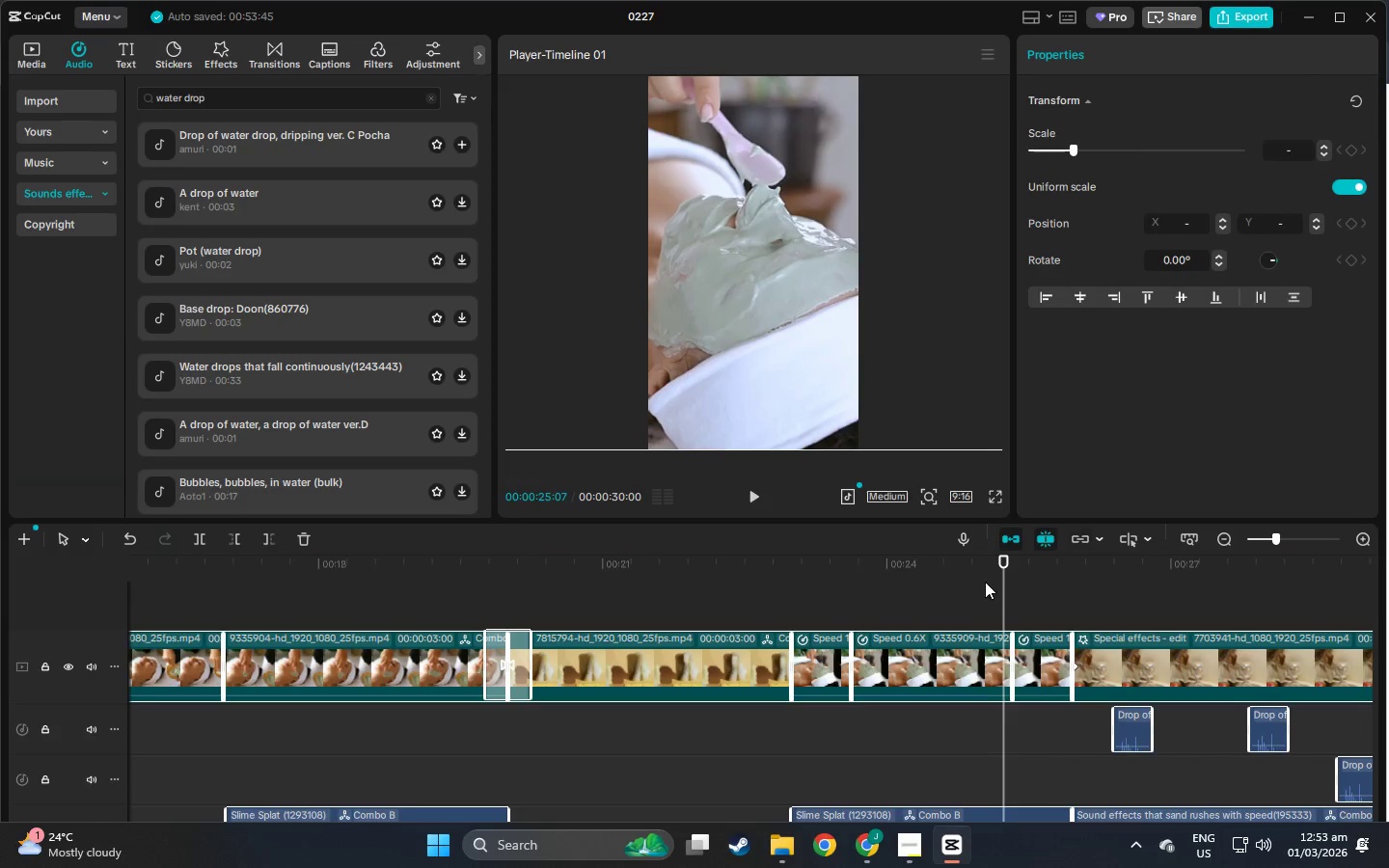 
left_click_drag(start_coordinate=[1010, 562], to_coordinate=[691, 591])
 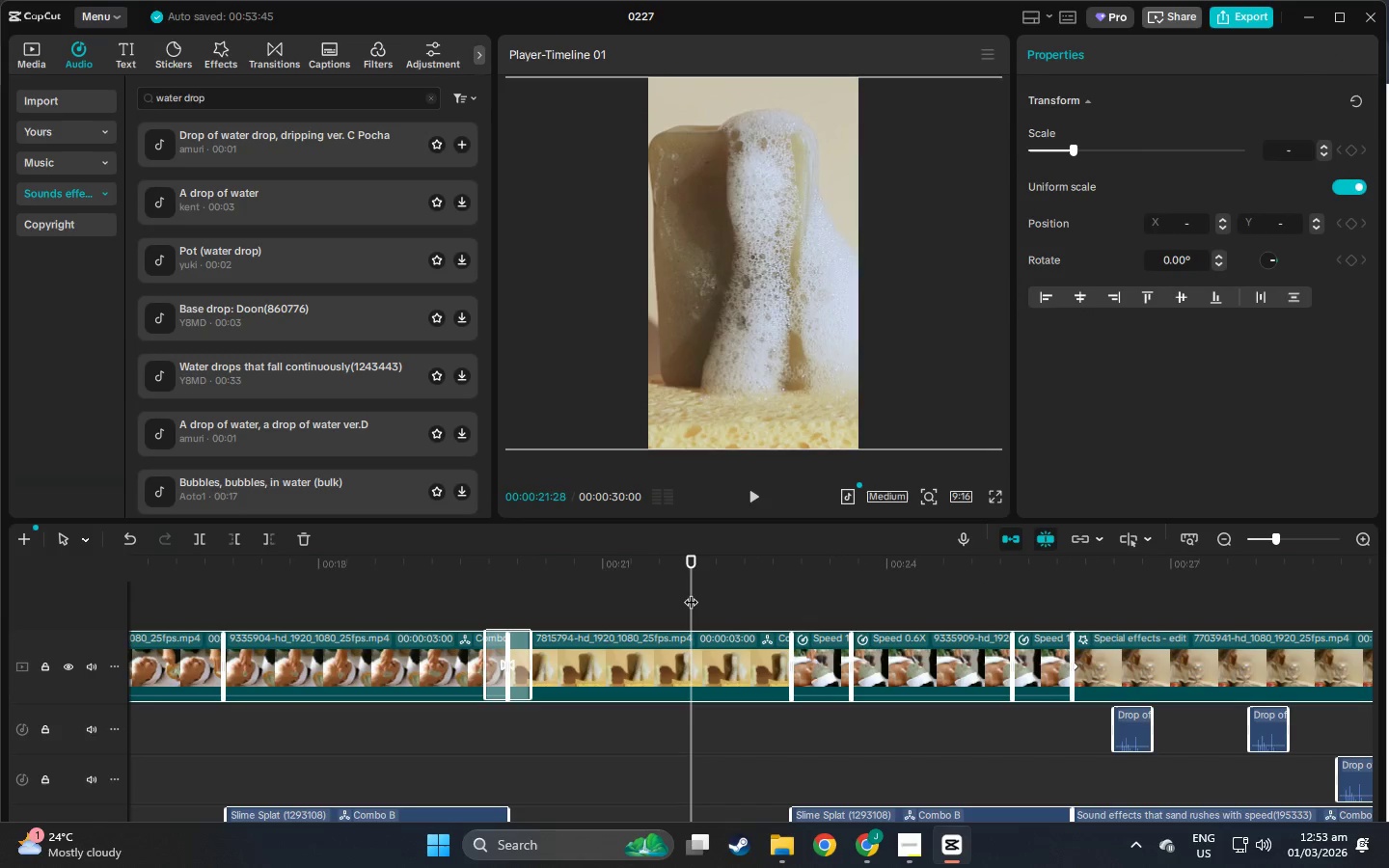 
key(Space)
 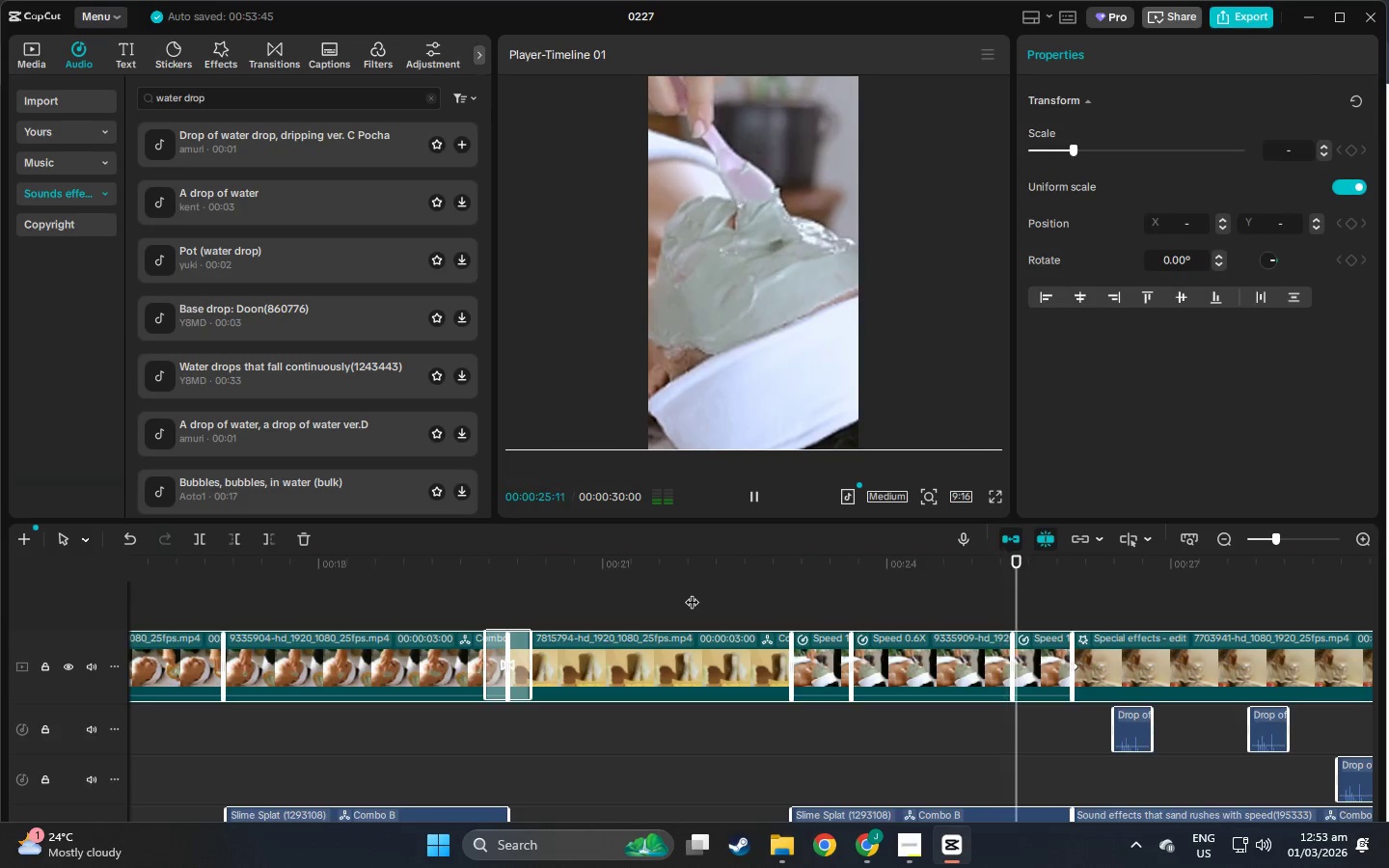 
key(Space)
 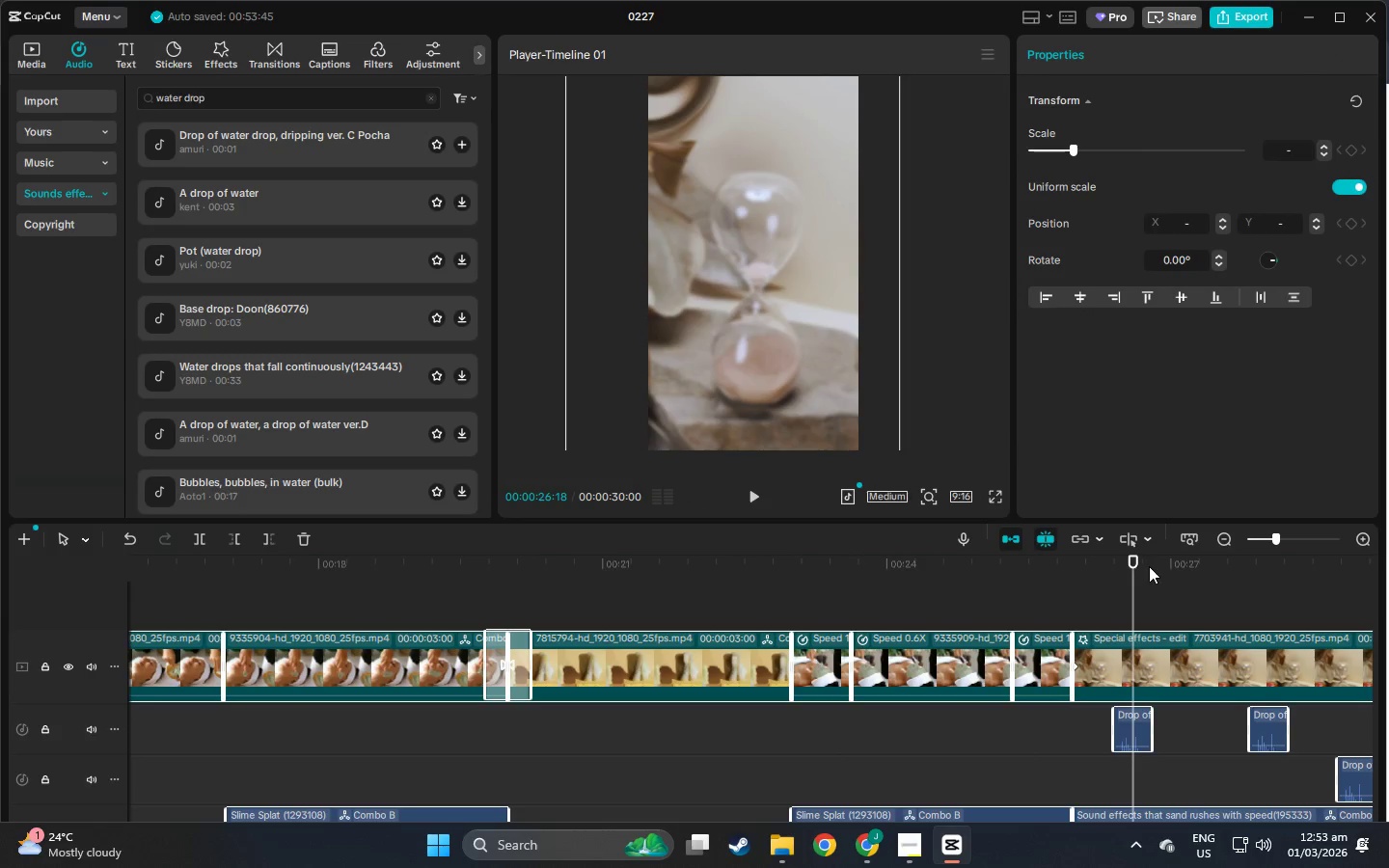 
left_click_drag(start_coordinate=[1137, 565], to_coordinate=[423, 644])
 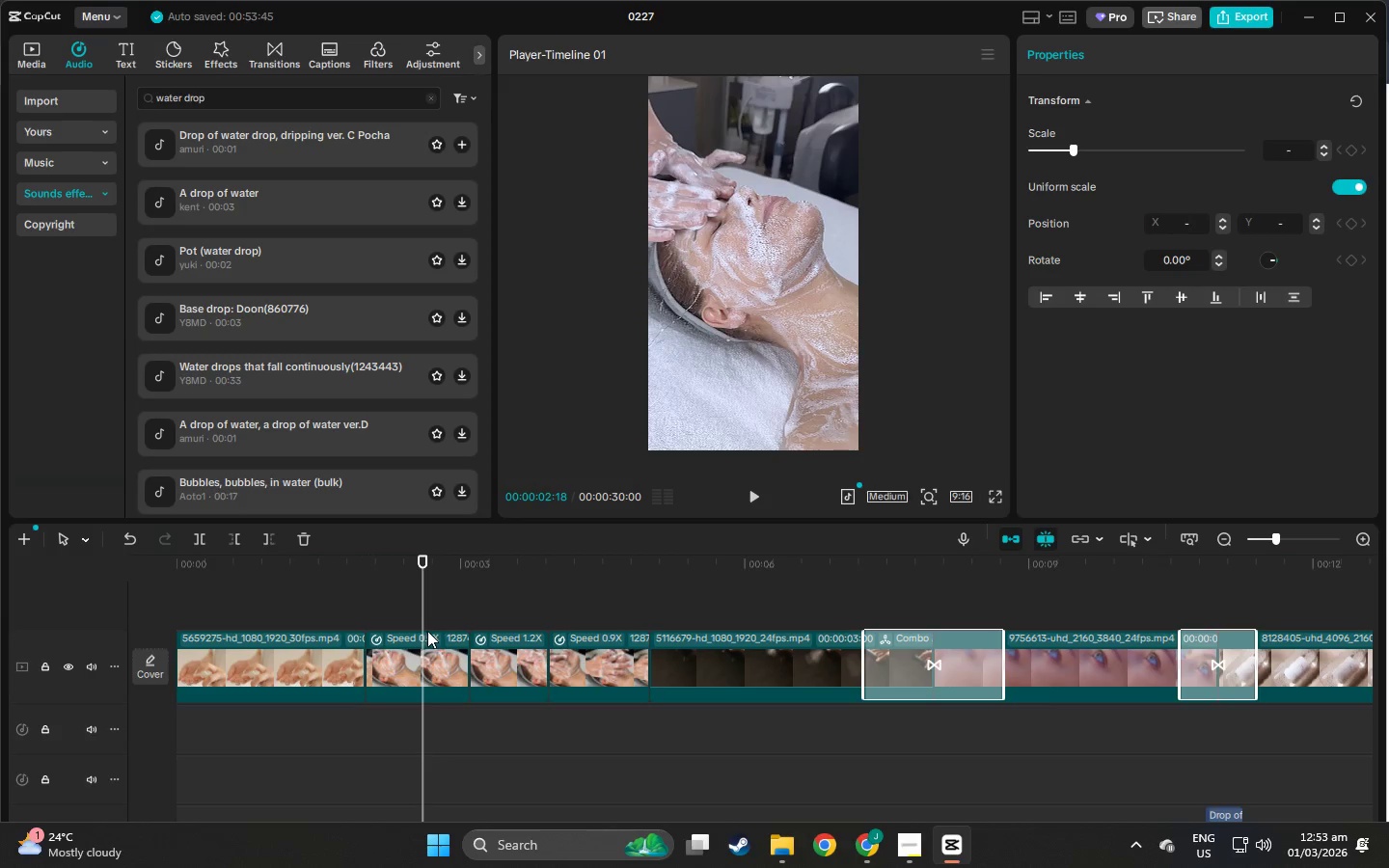 
left_click([432, 633])
 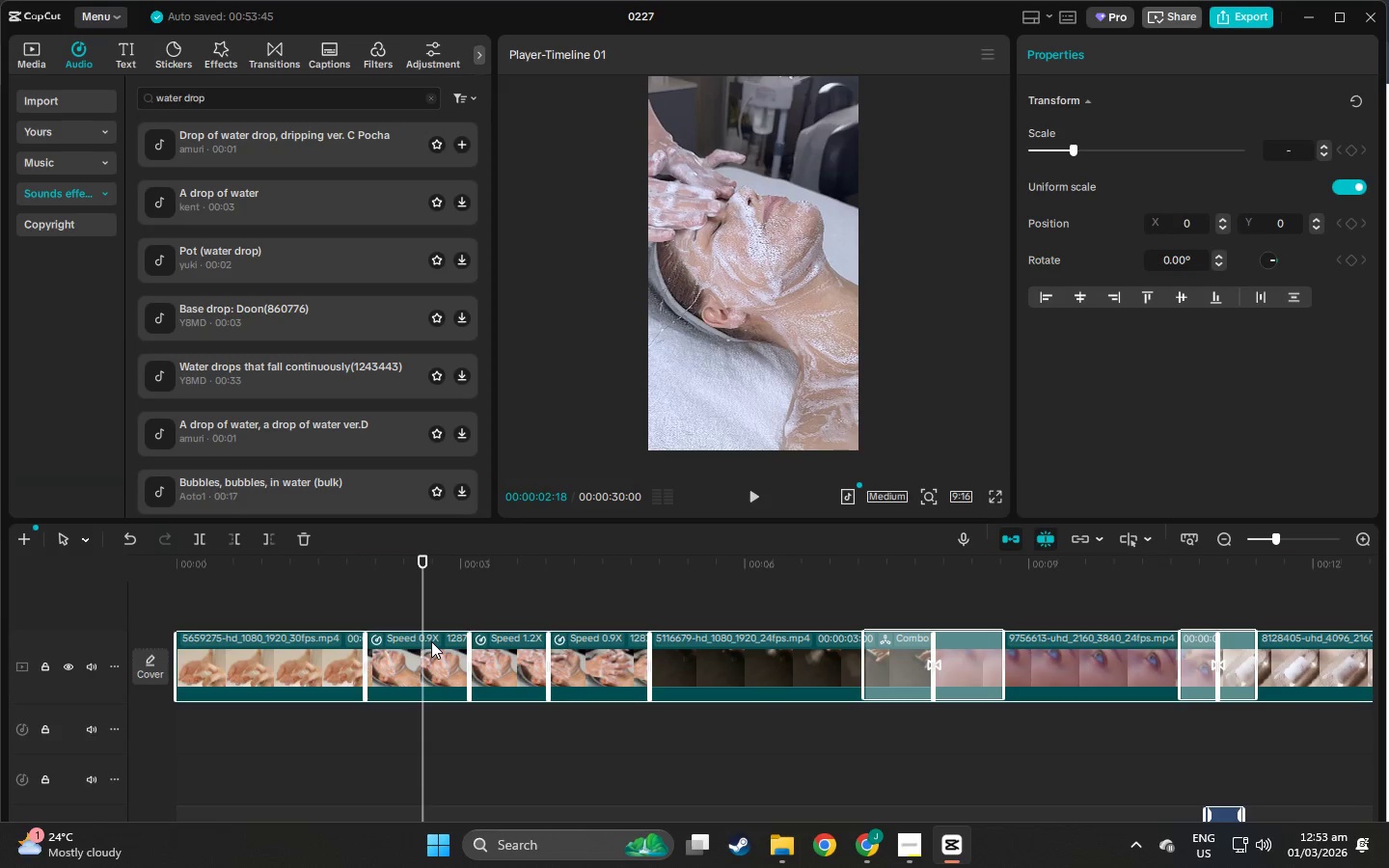 
double_click([431, 641])
 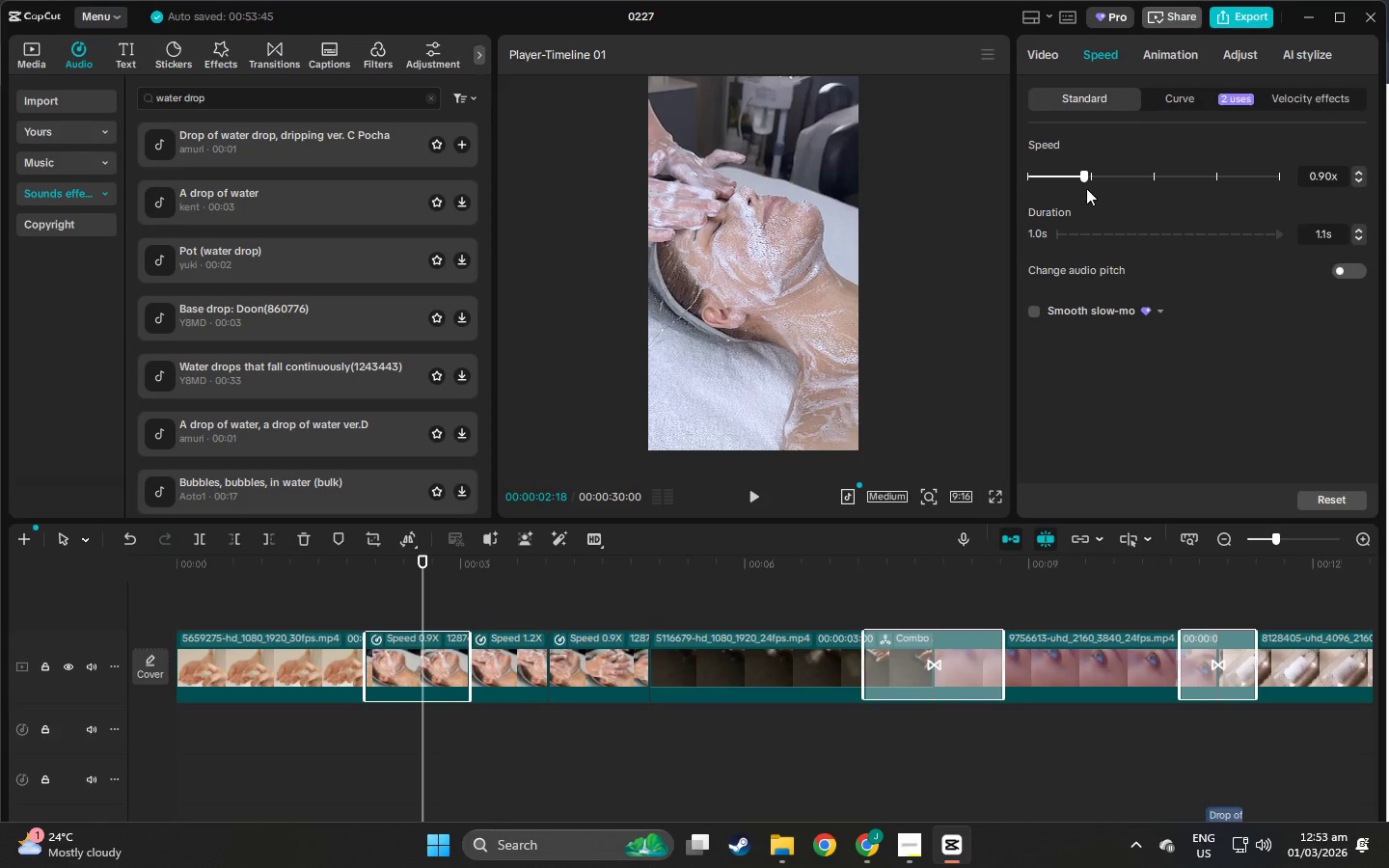 
left_click_drag(start_coordinate=[1085, 179], to_coordinate=[1118, 180])
 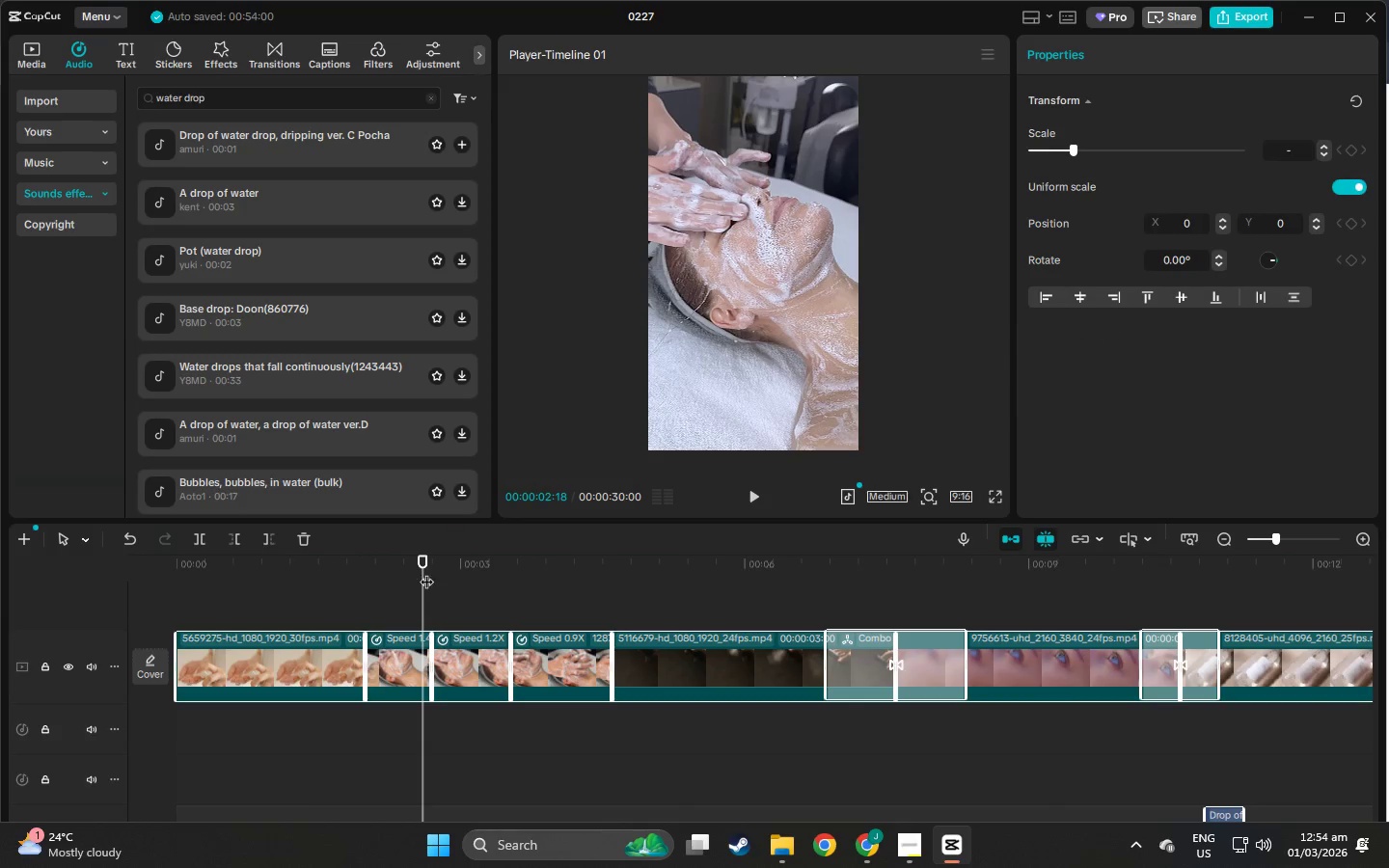 
left_click_drag(start_coordinate=[428, 558], to_coordinate=[1388, 592])
 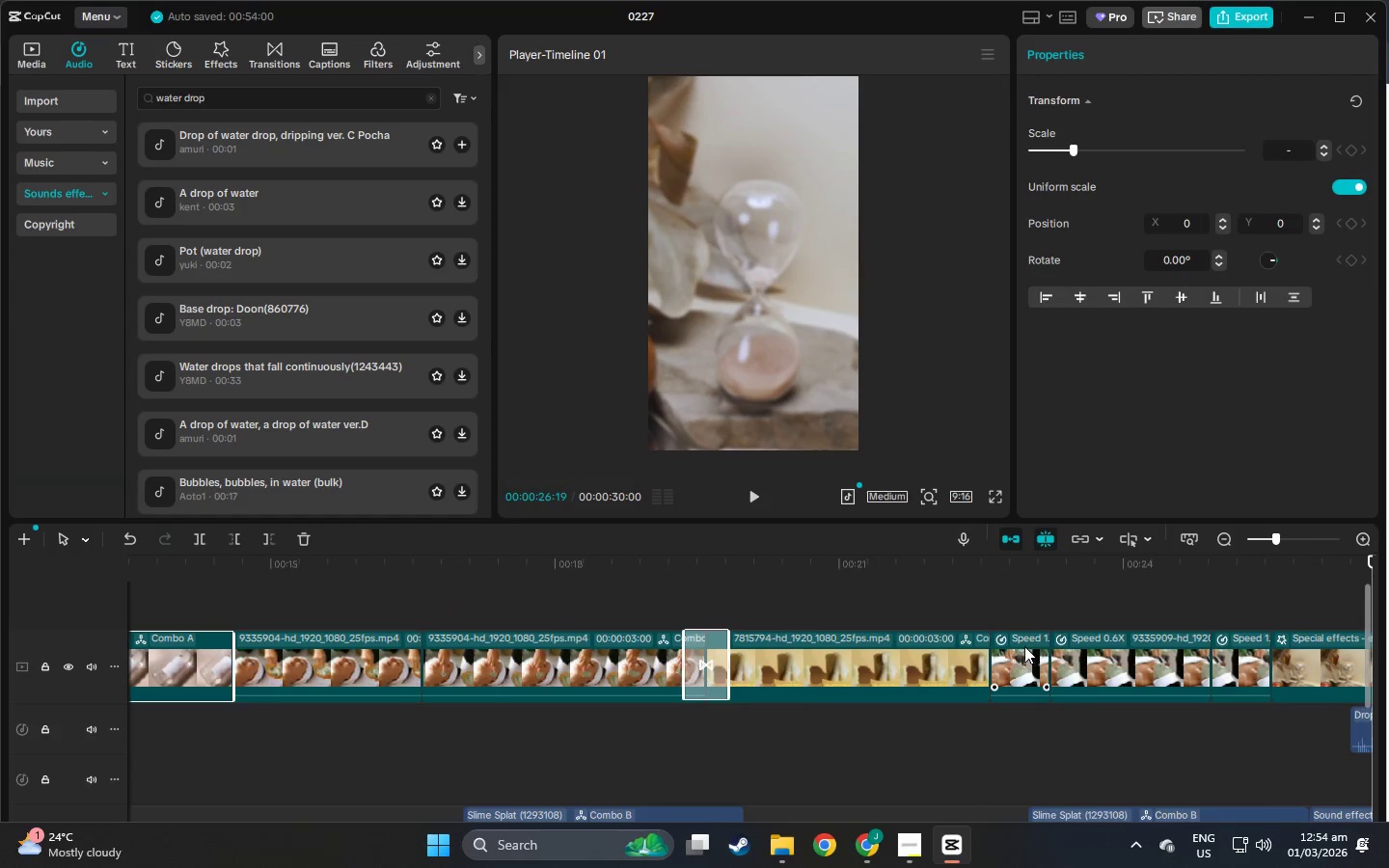 
left_click([1030, 637])
 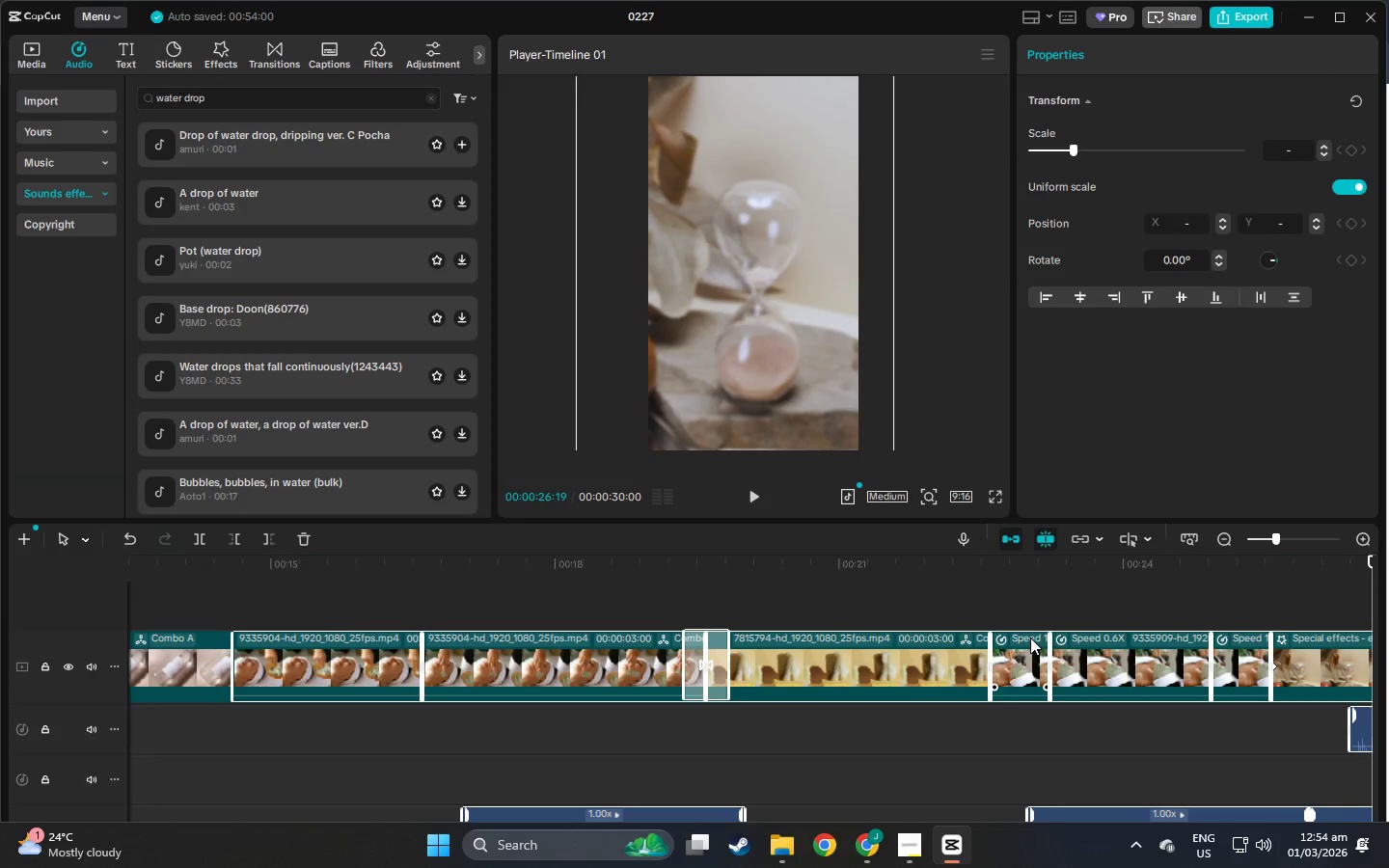 
double_click([1030, 637])
 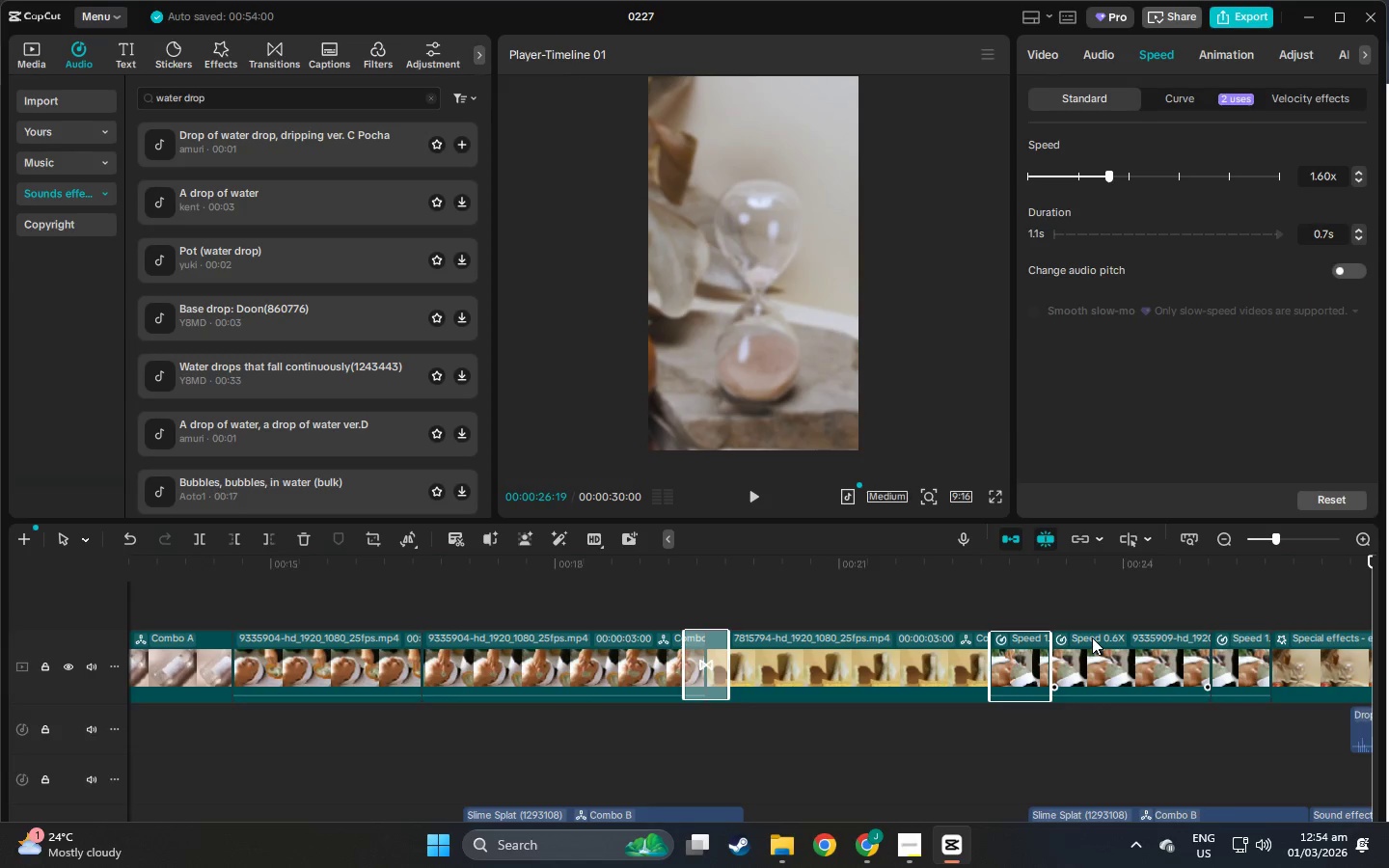 
left_click([1103, 638])
 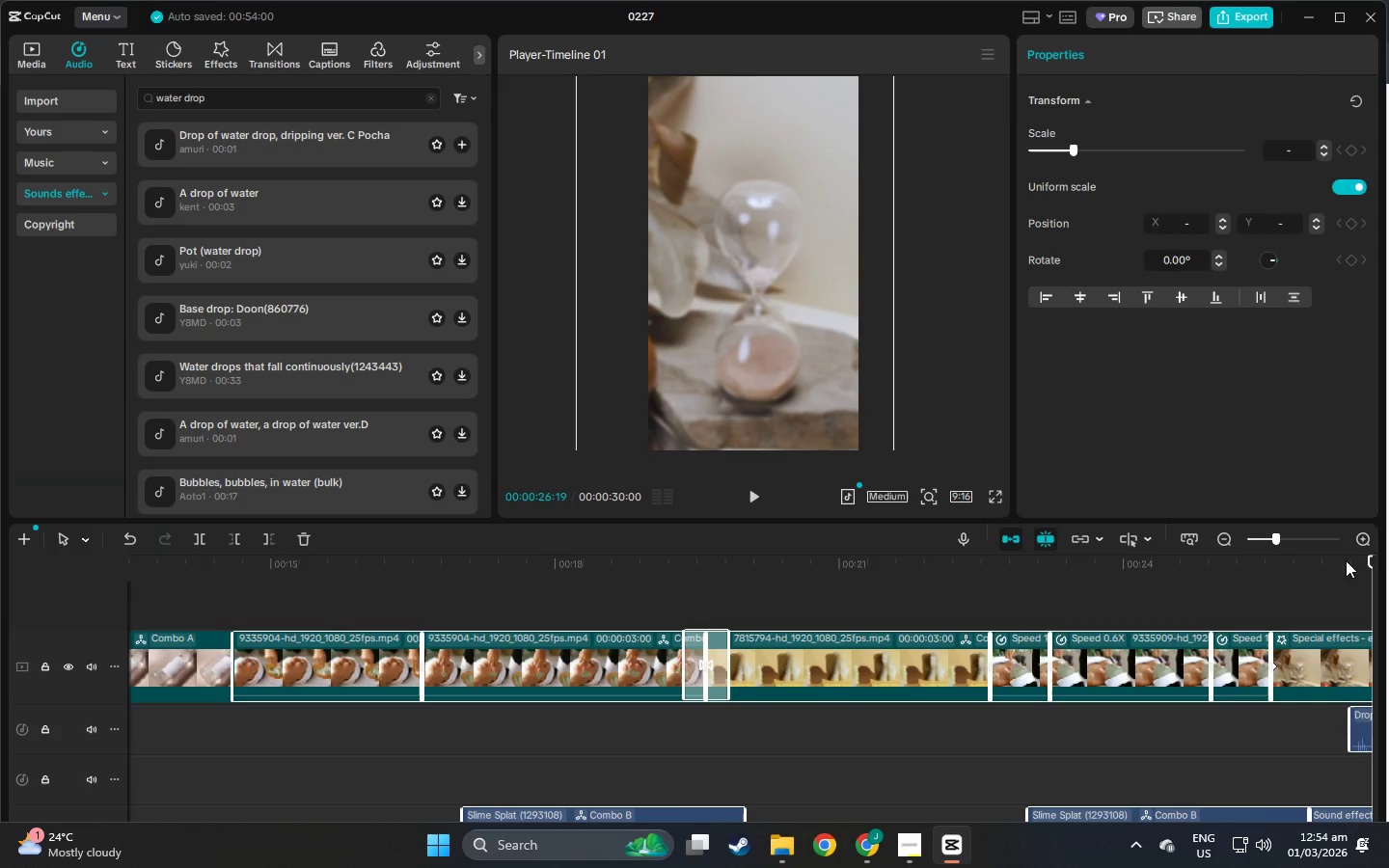 
left_click_drag(start_coordinate=[1373, 560], to_coordinate=[0, 692])
 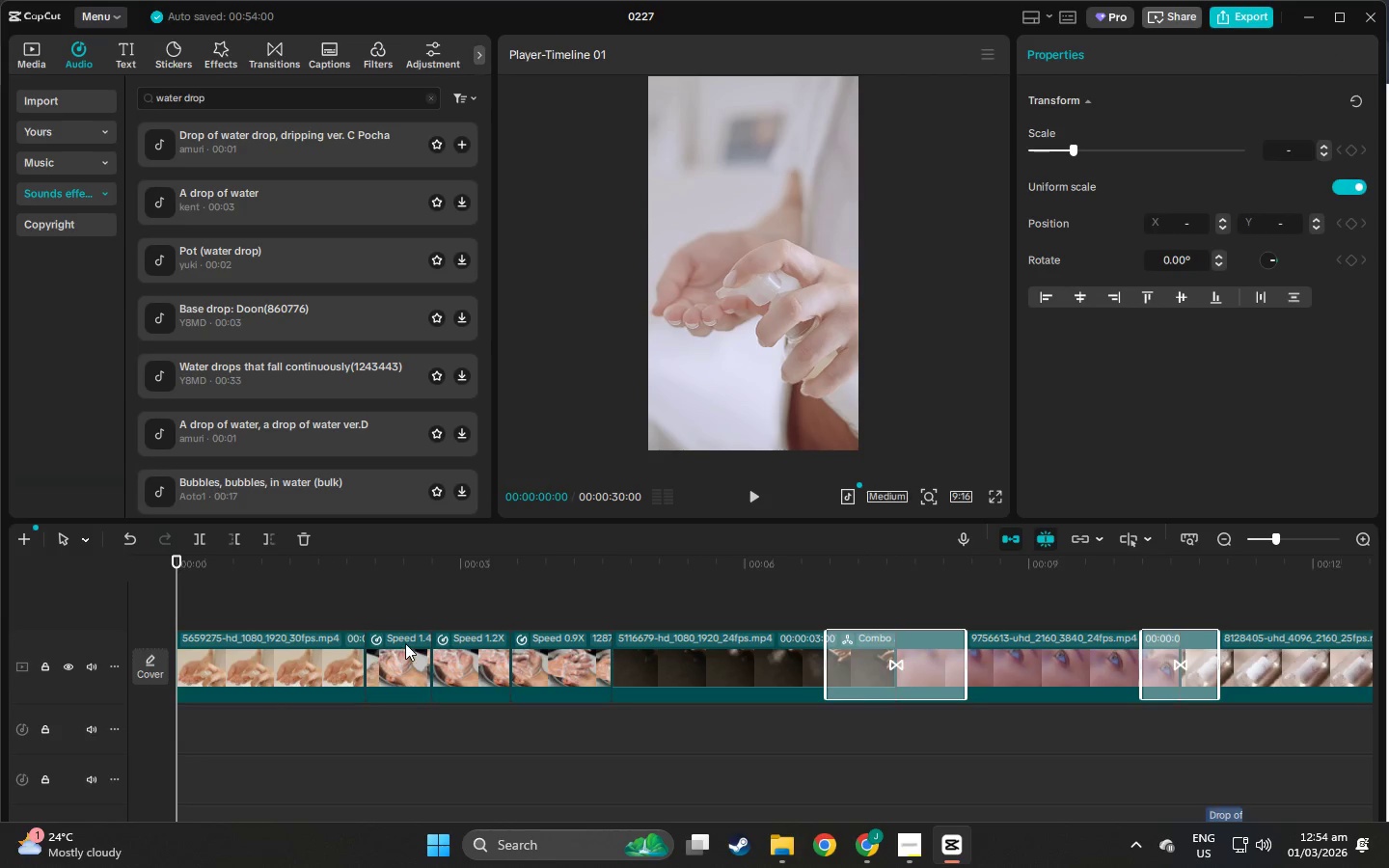 
double_click([406, 640])
 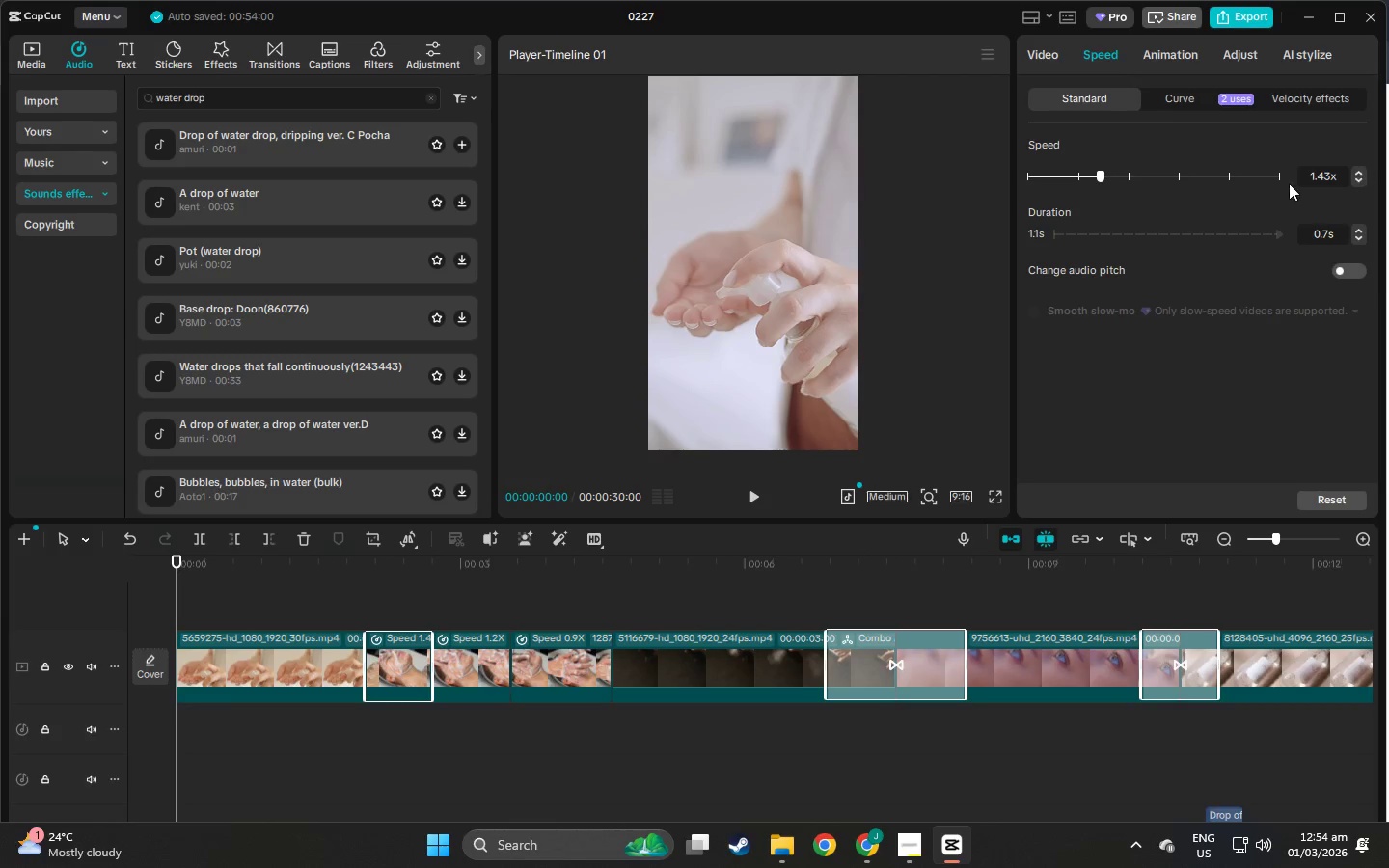 
left_click_drag(start_coordinate=[1101, 179], to_coordinate=[1109, 178])
 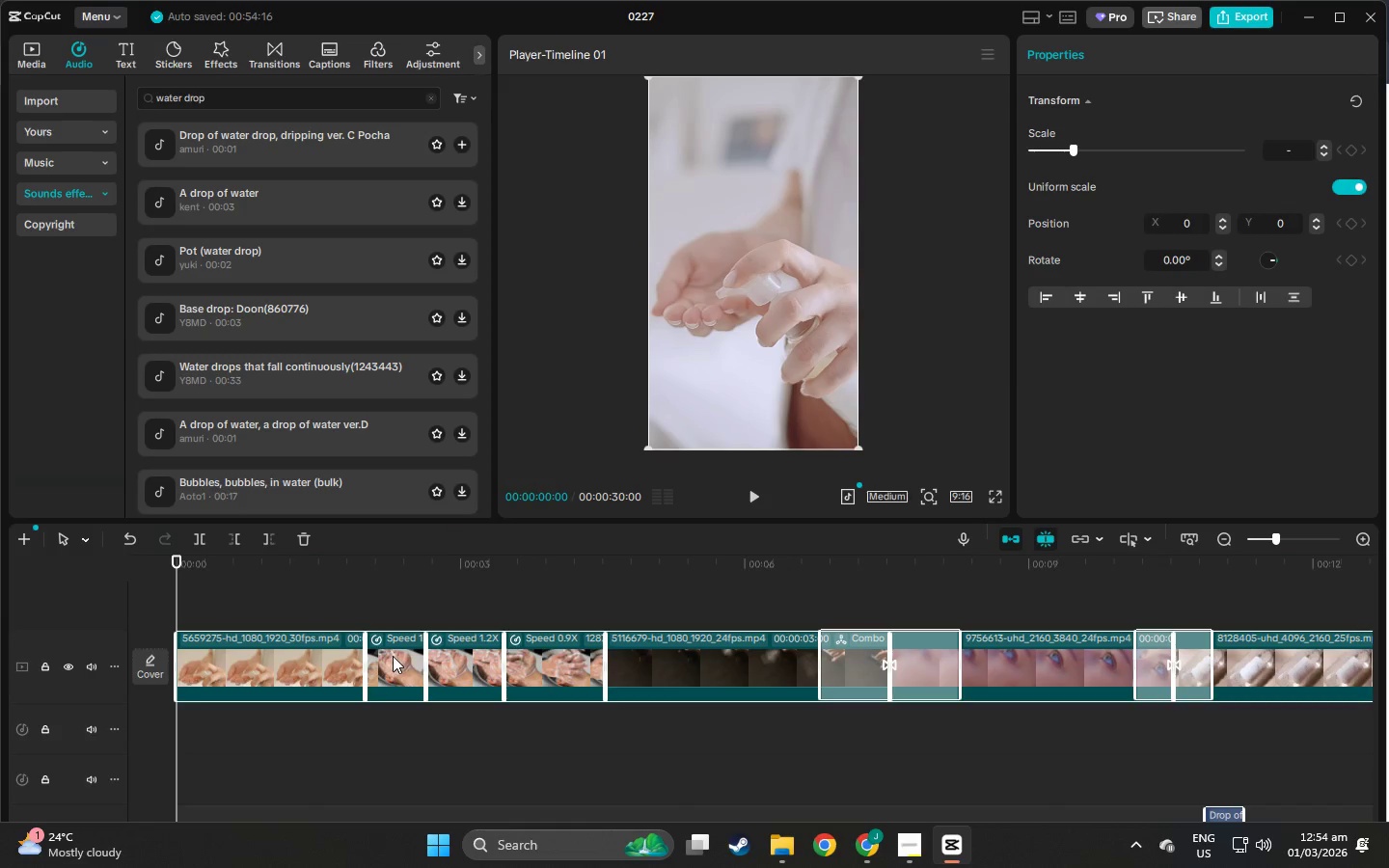 
double_click([393, 655])
 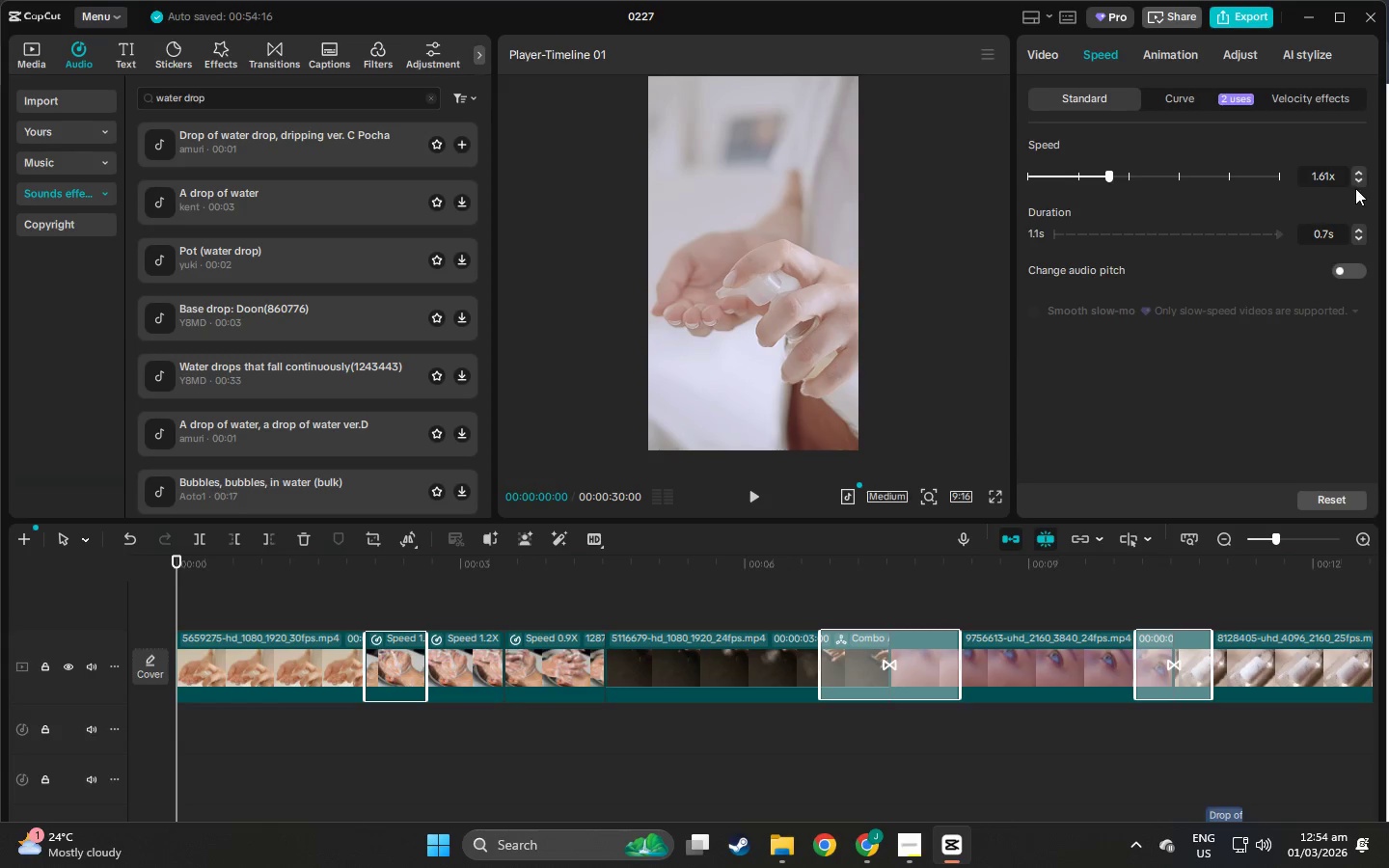 
left_click([1361, 181])
 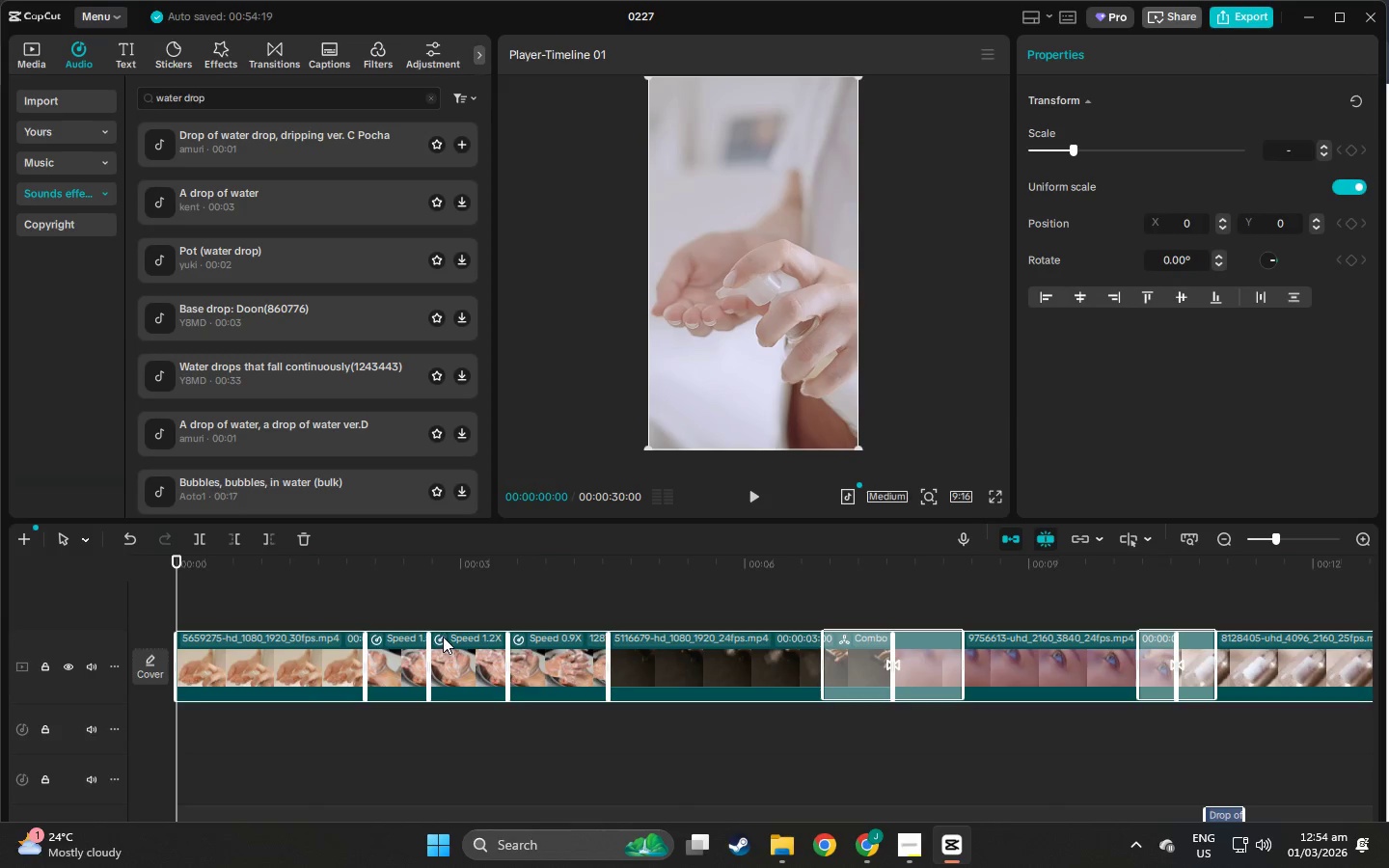 
double_click([397, 656])
 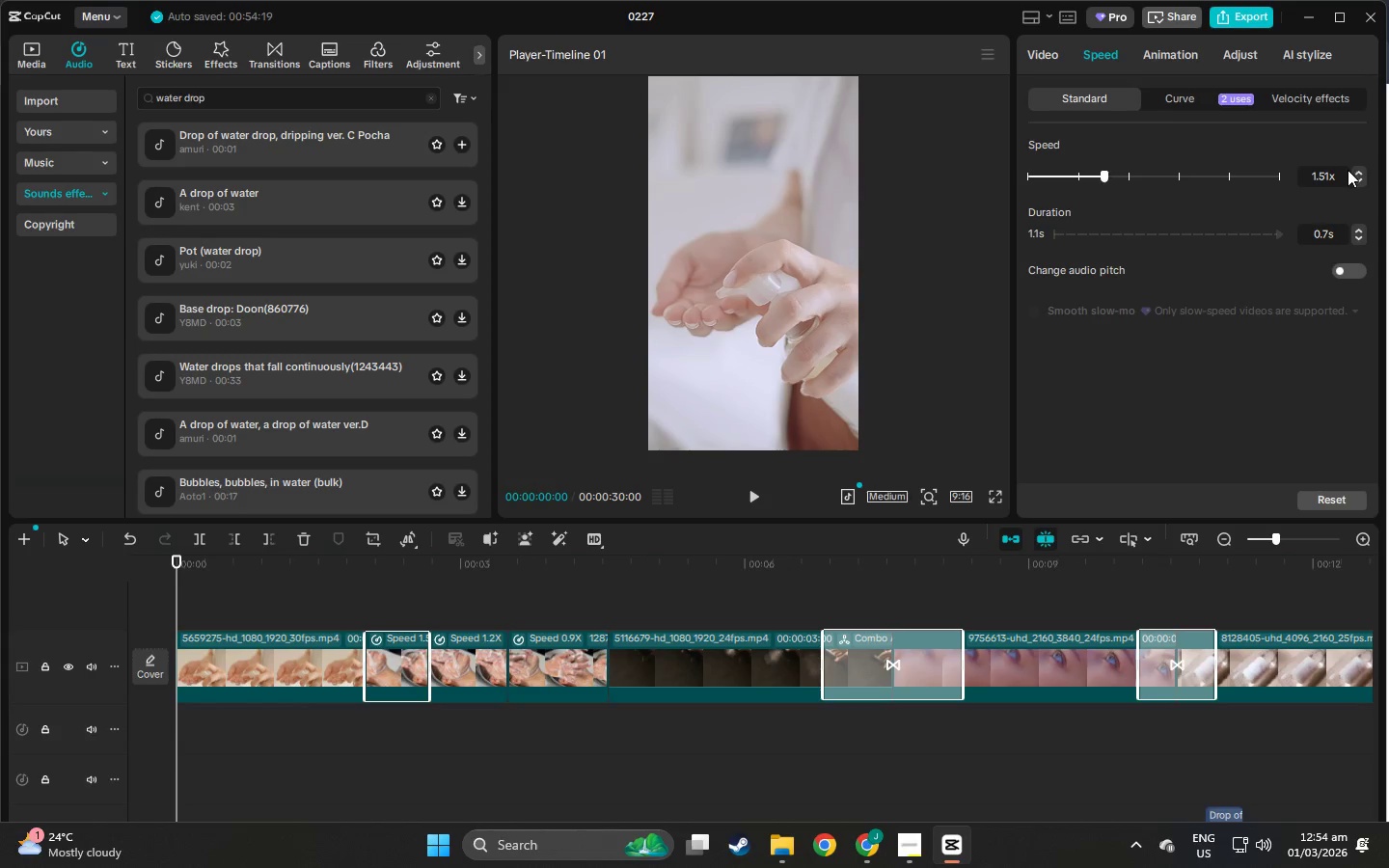 
left_click([1354, 172])
 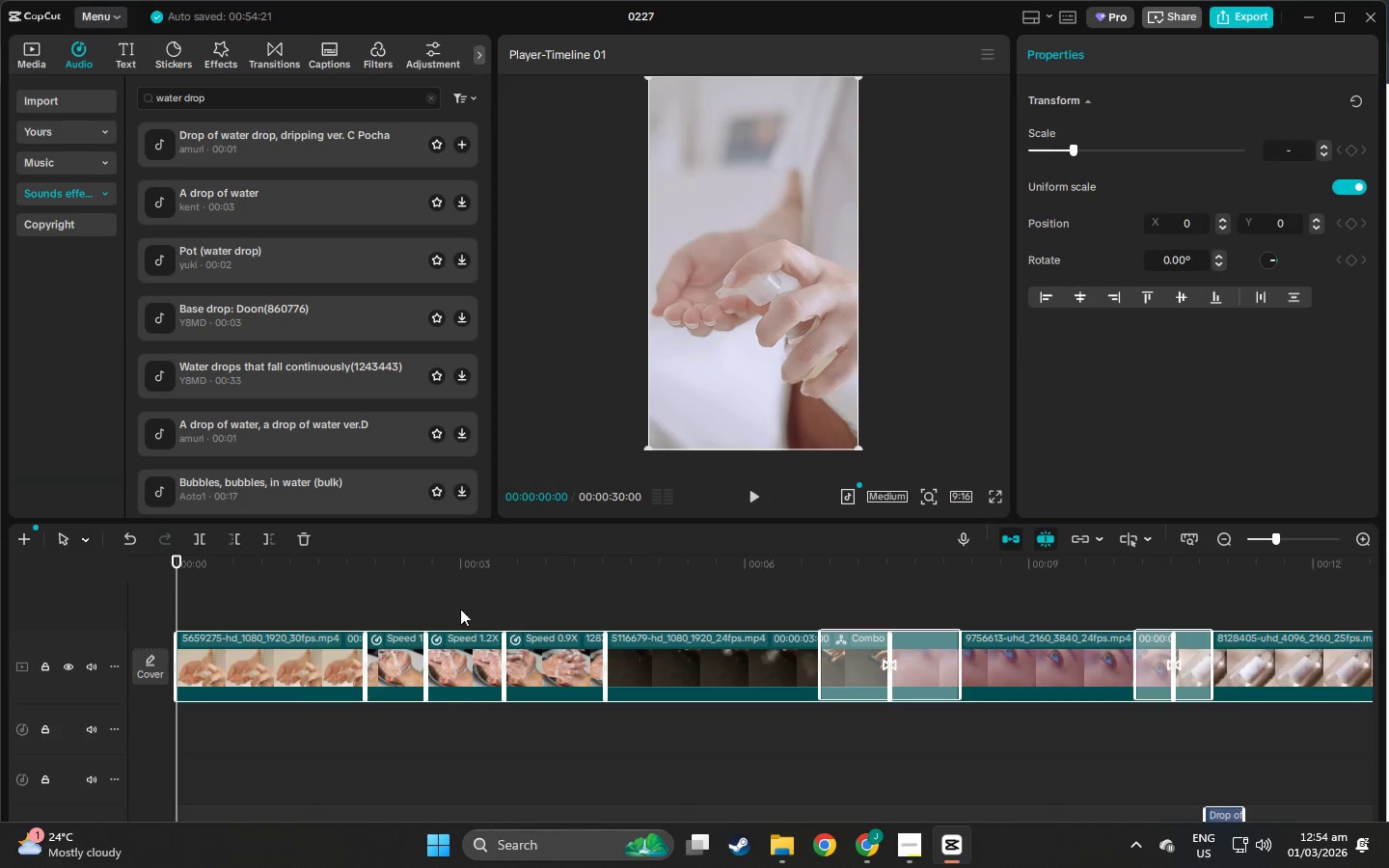 
double_click([404, 650])
 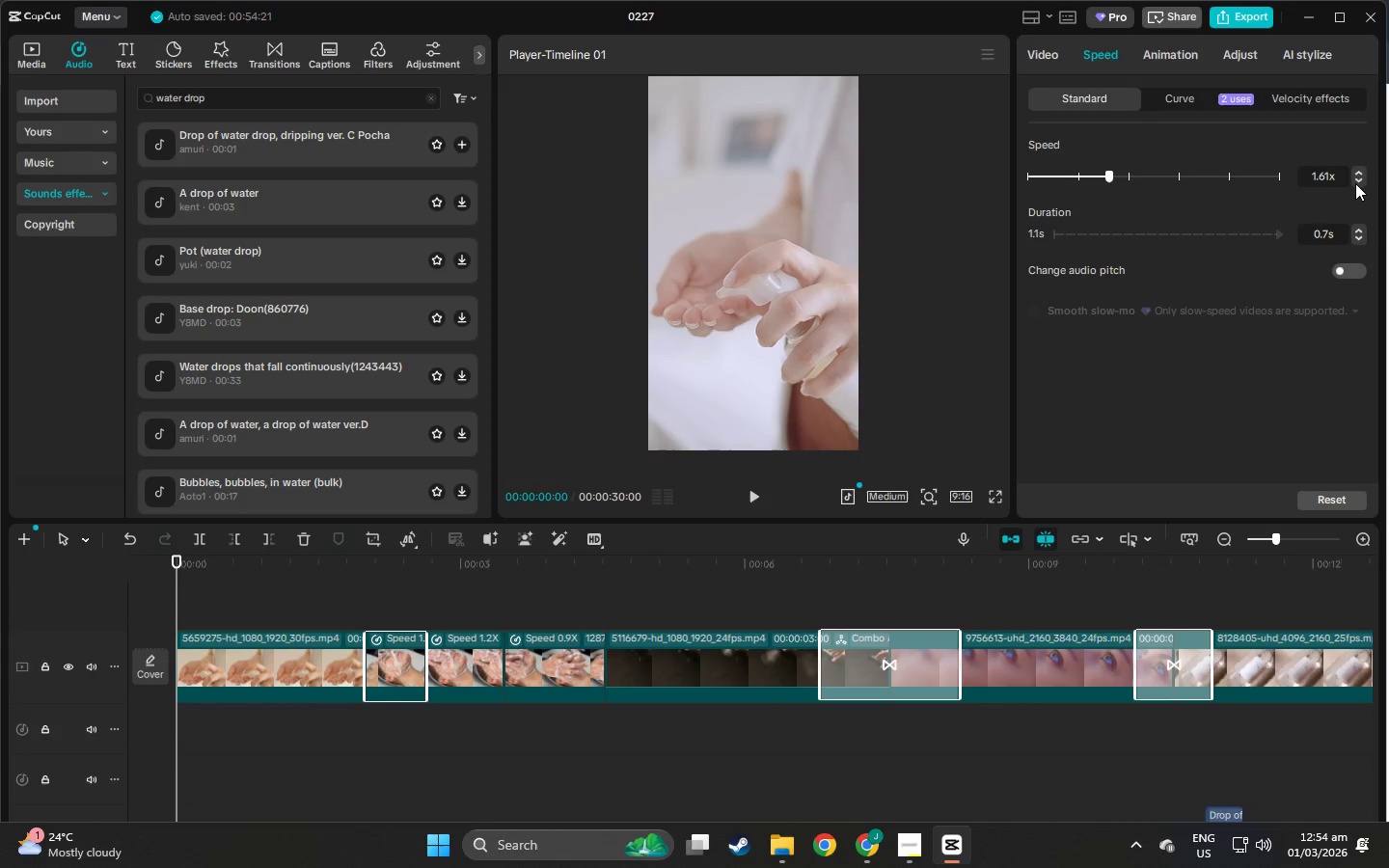 
left_click([1357, 183])
 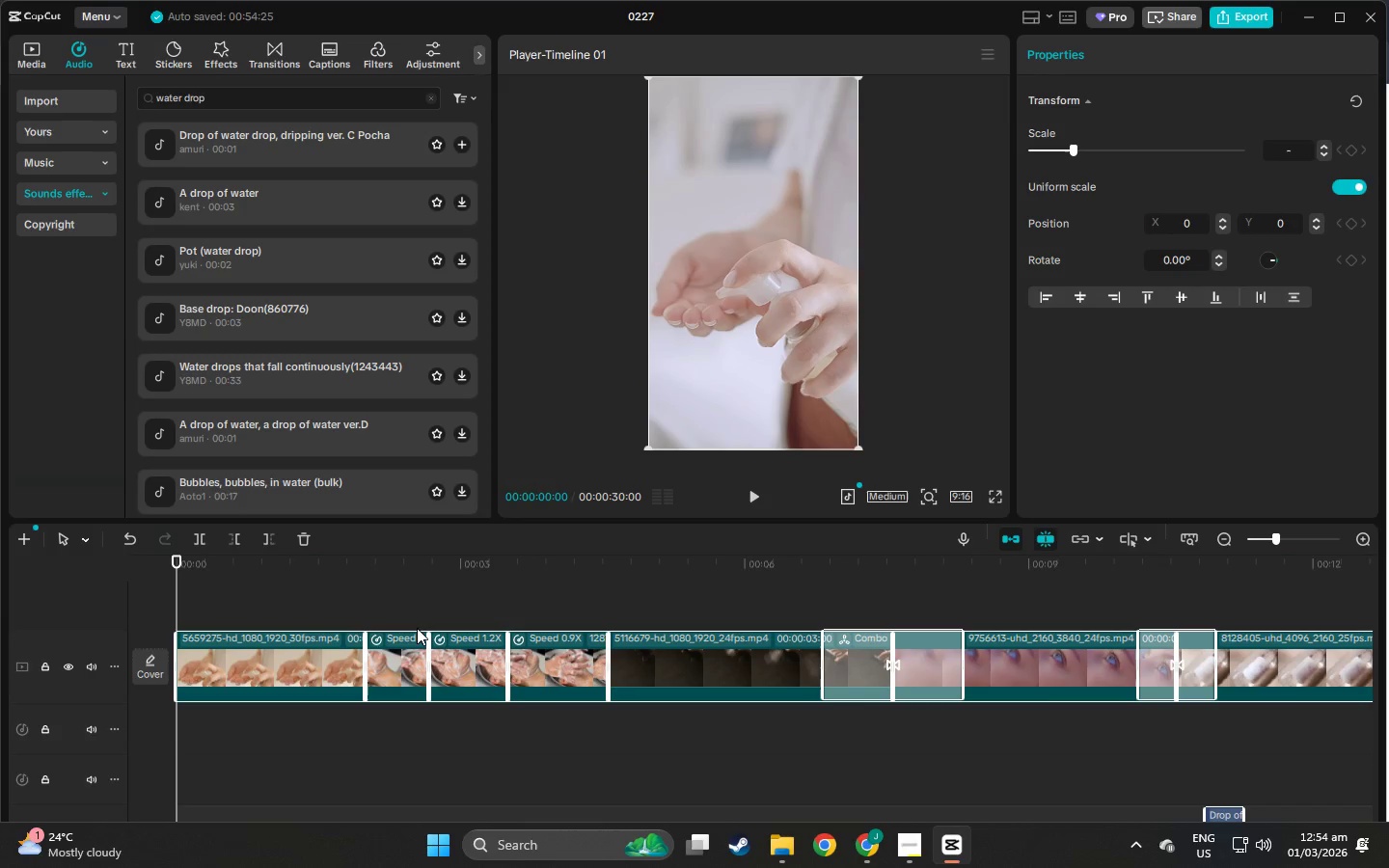 
double_click([376, 669])
 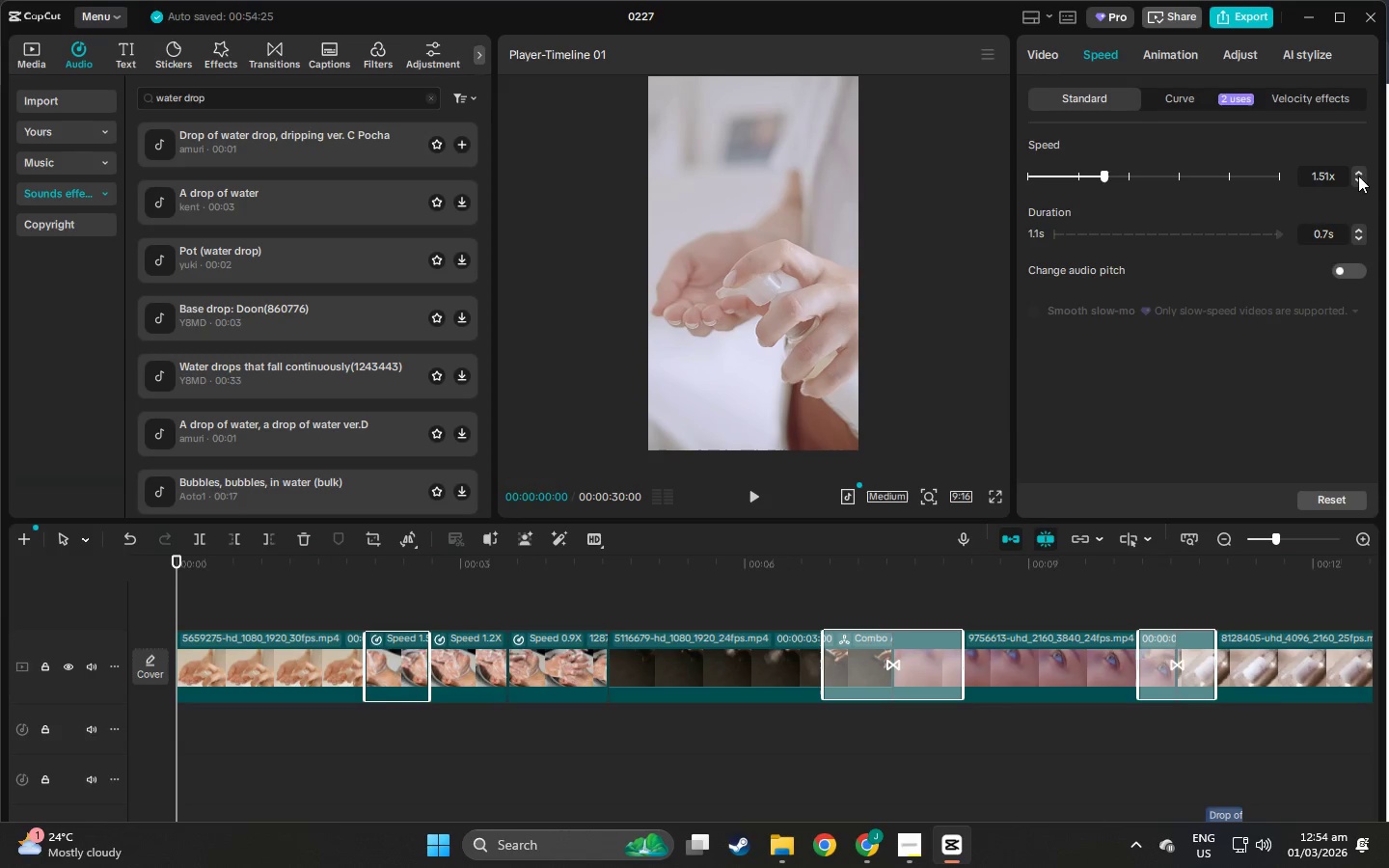 
left_click([1358, 172])
 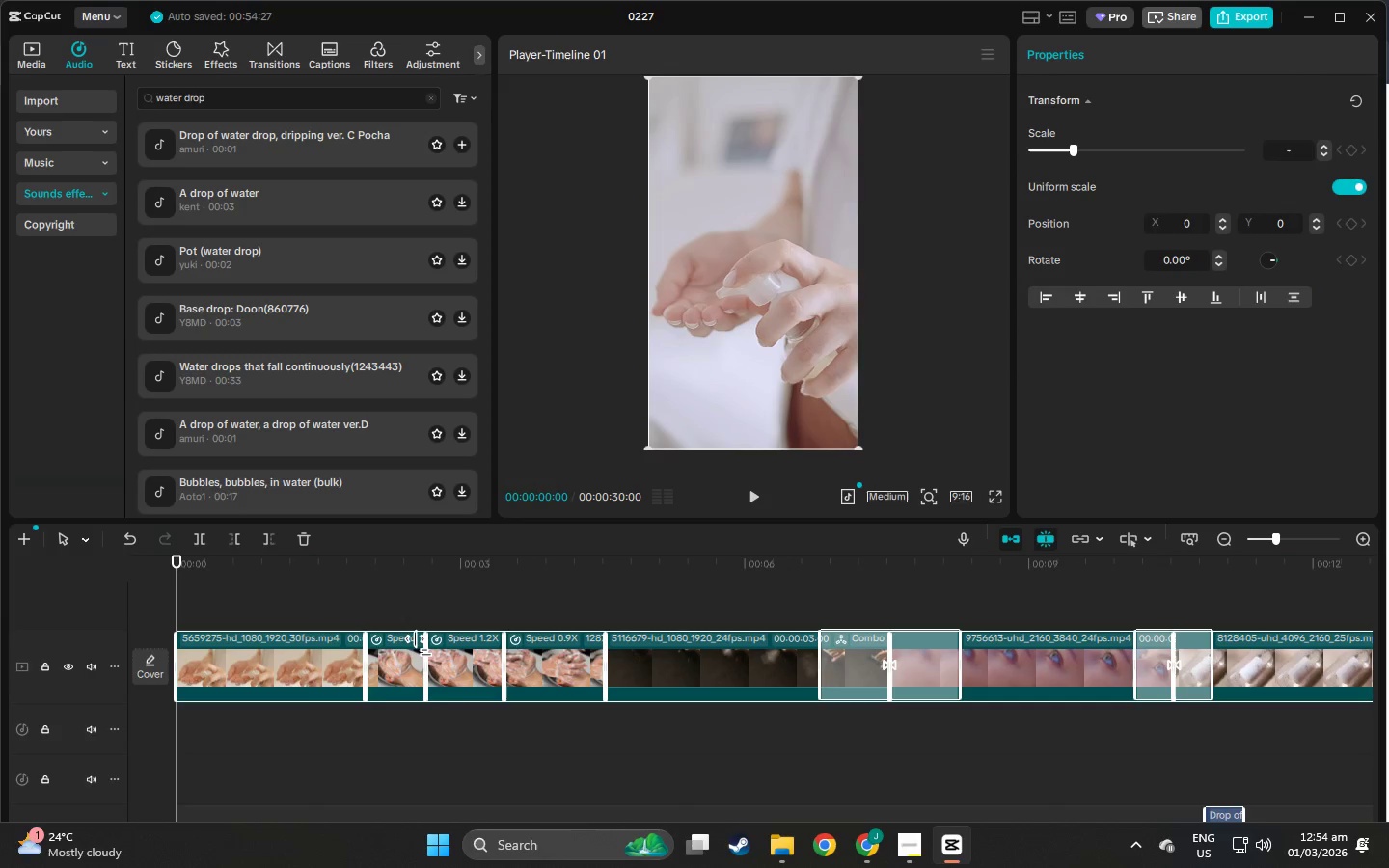 
double_click([412, 649])
 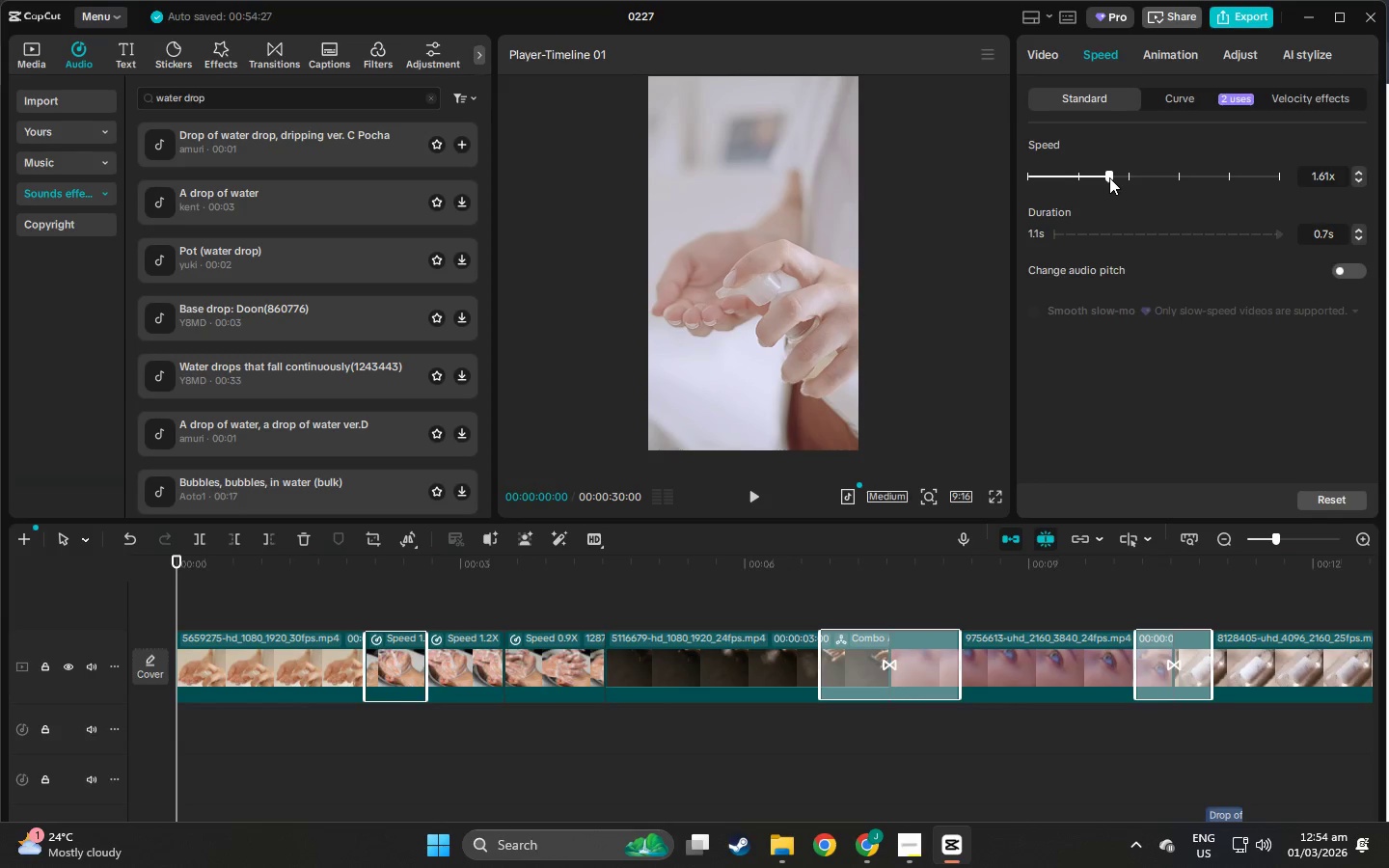 
wait(6.28)
 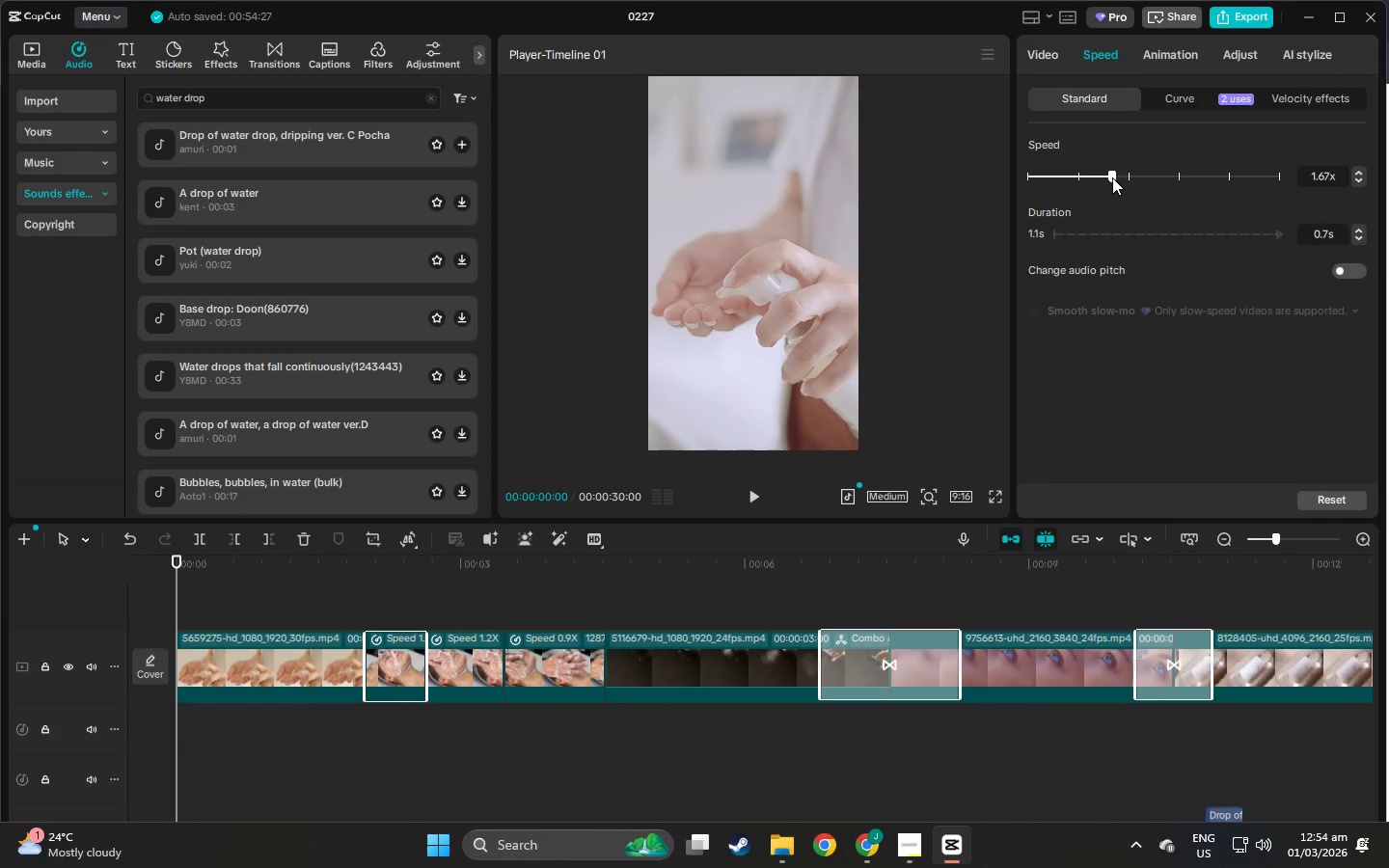 
double_click([476, 646])
 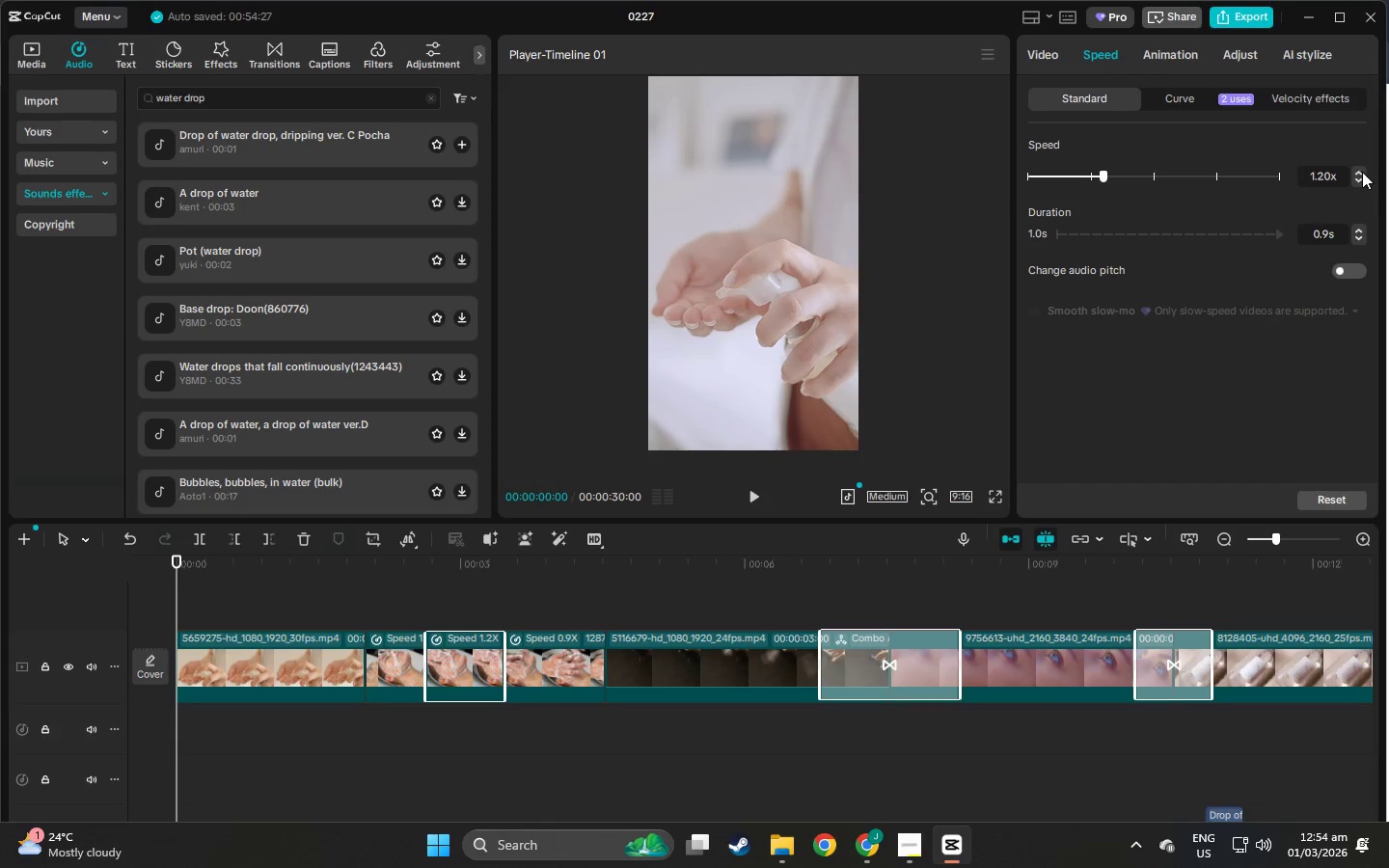 
left_click_drag(start_coordinate=[1102, 183], to_coordinate=[1063, 177])
 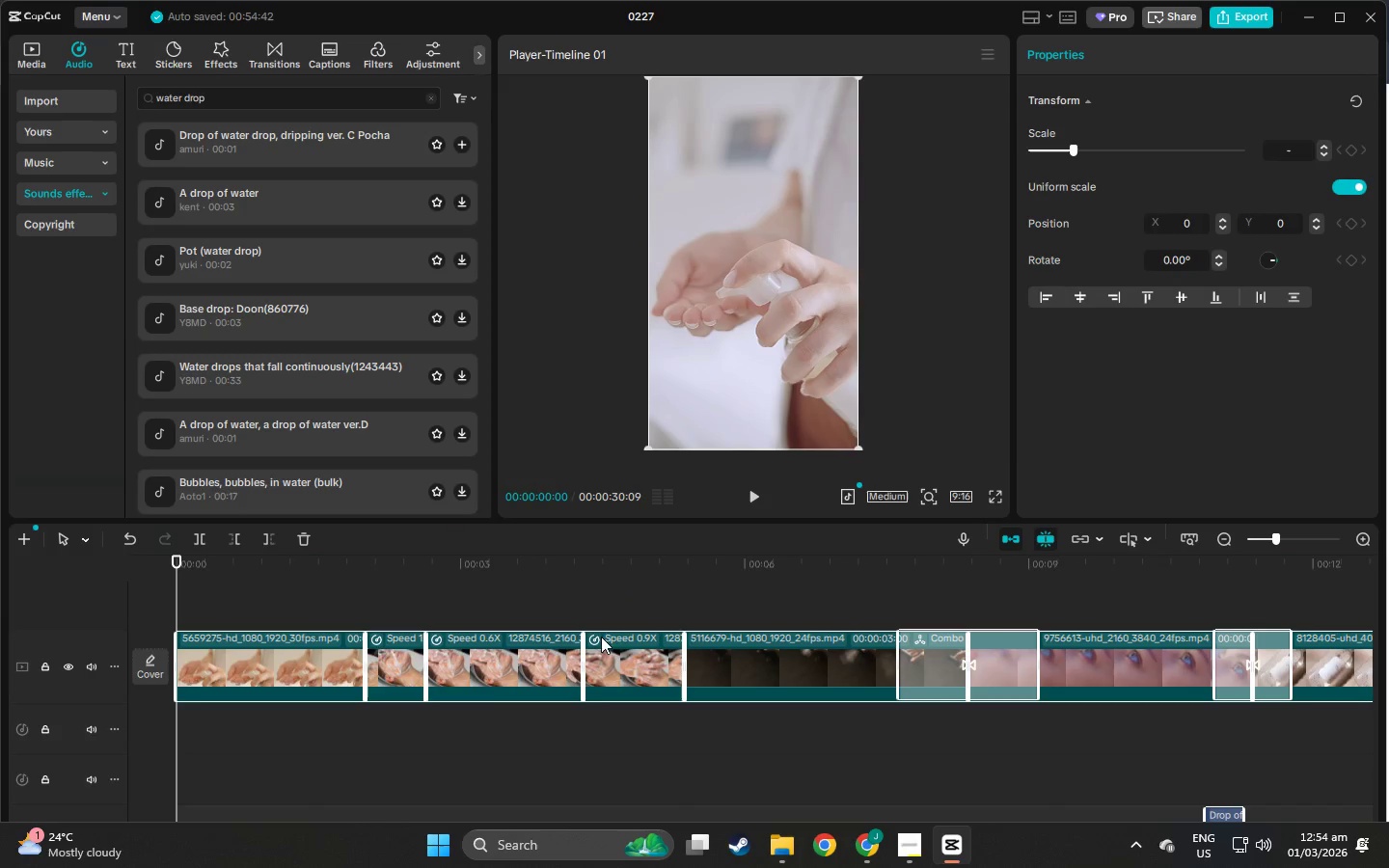 
double_click([614, 637])
 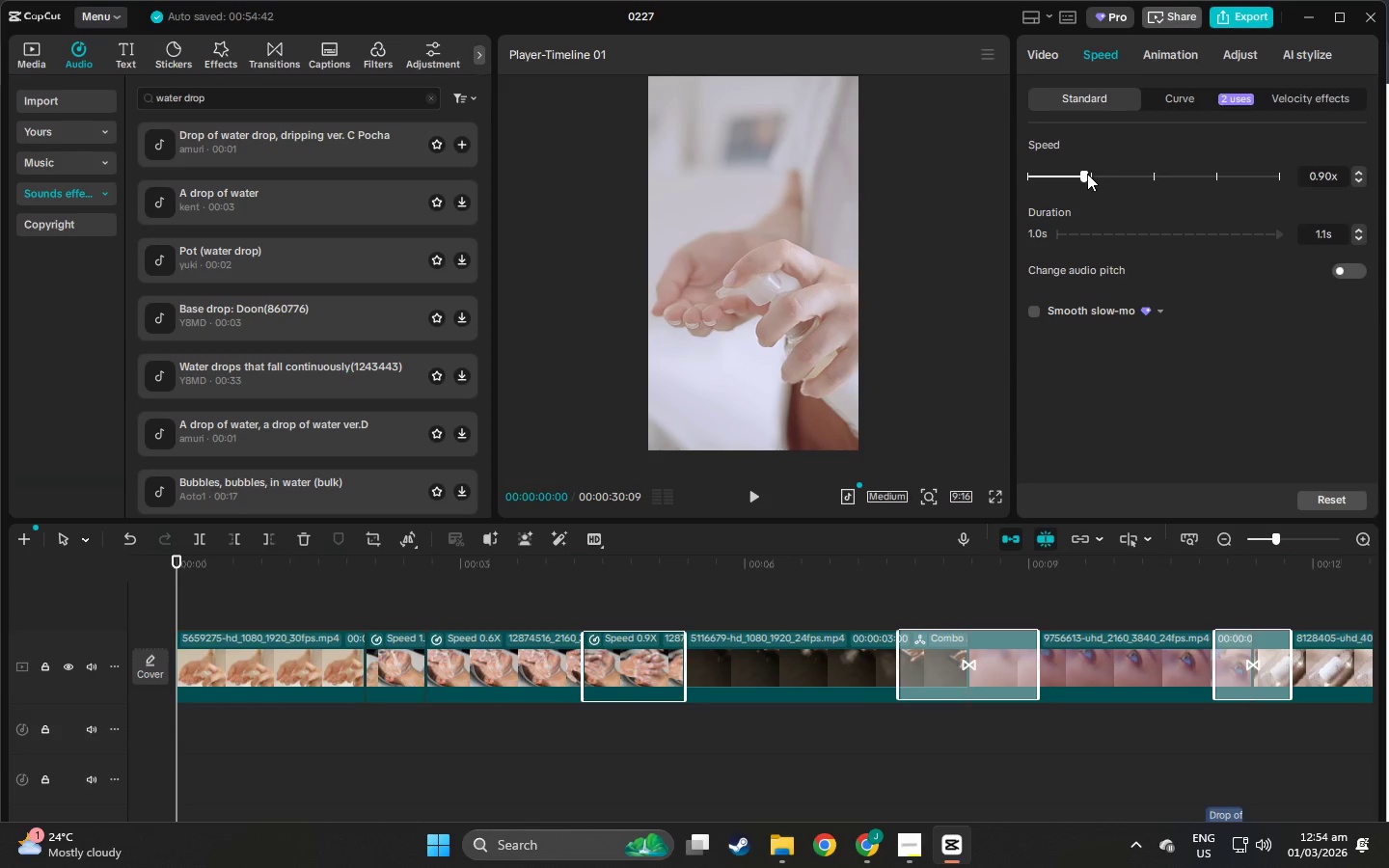 
left_click_drag(start_coordinate=[1083, 174], to_coordinate=[1130, 183])
 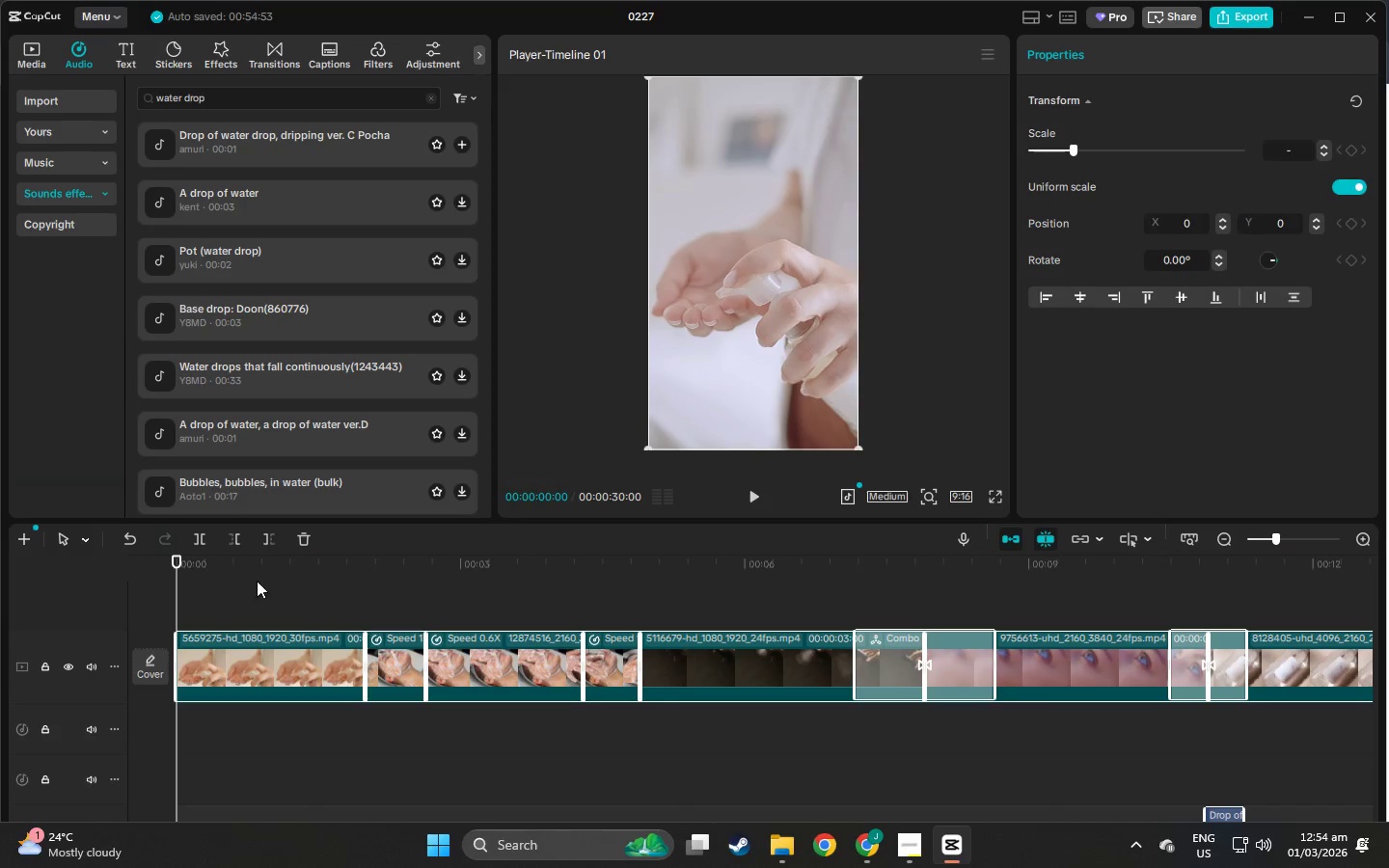 
key(Space)
 